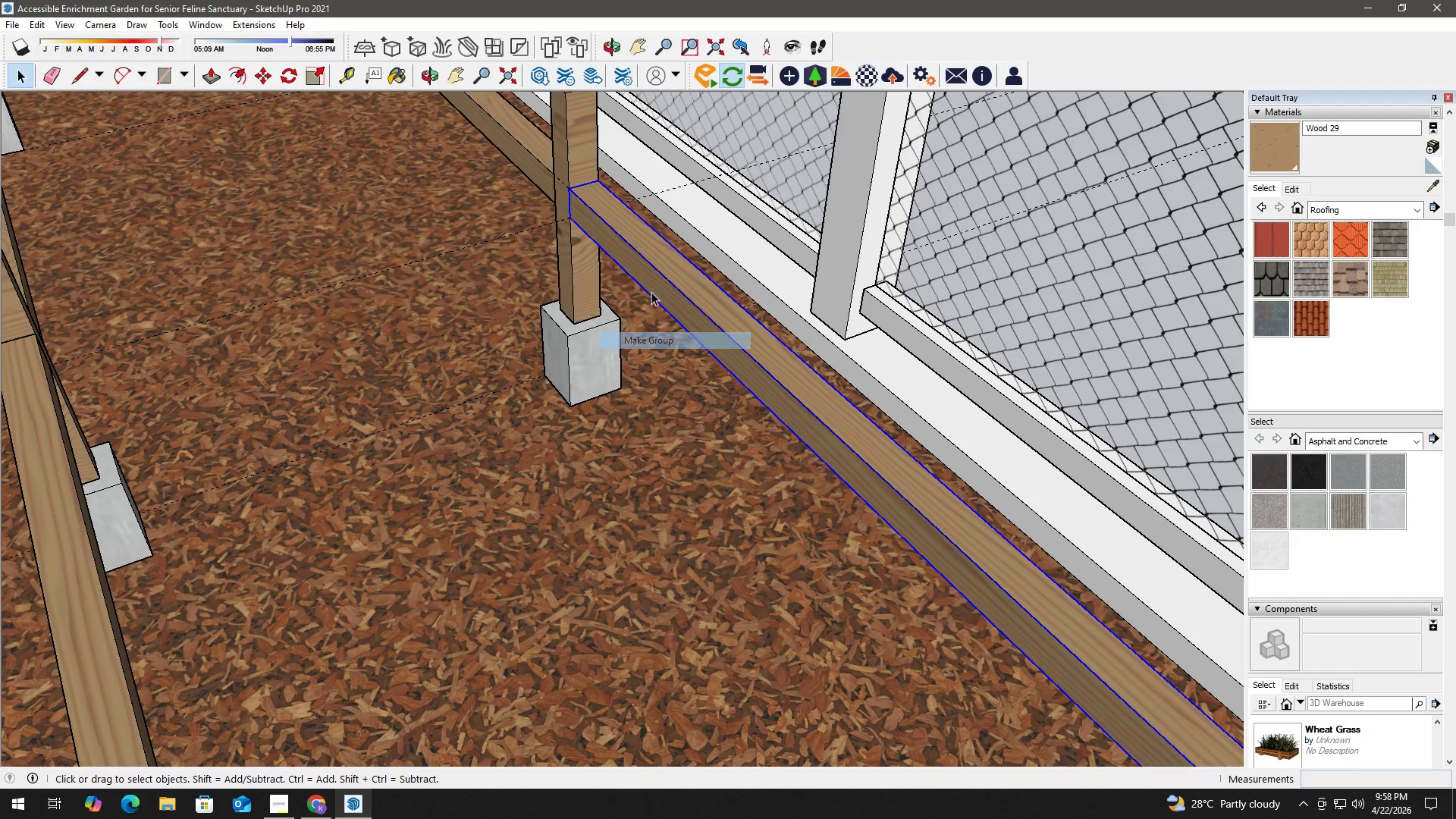 
scroll: coordinate [570, 218], scroll_direction: down, amount: 7.0
 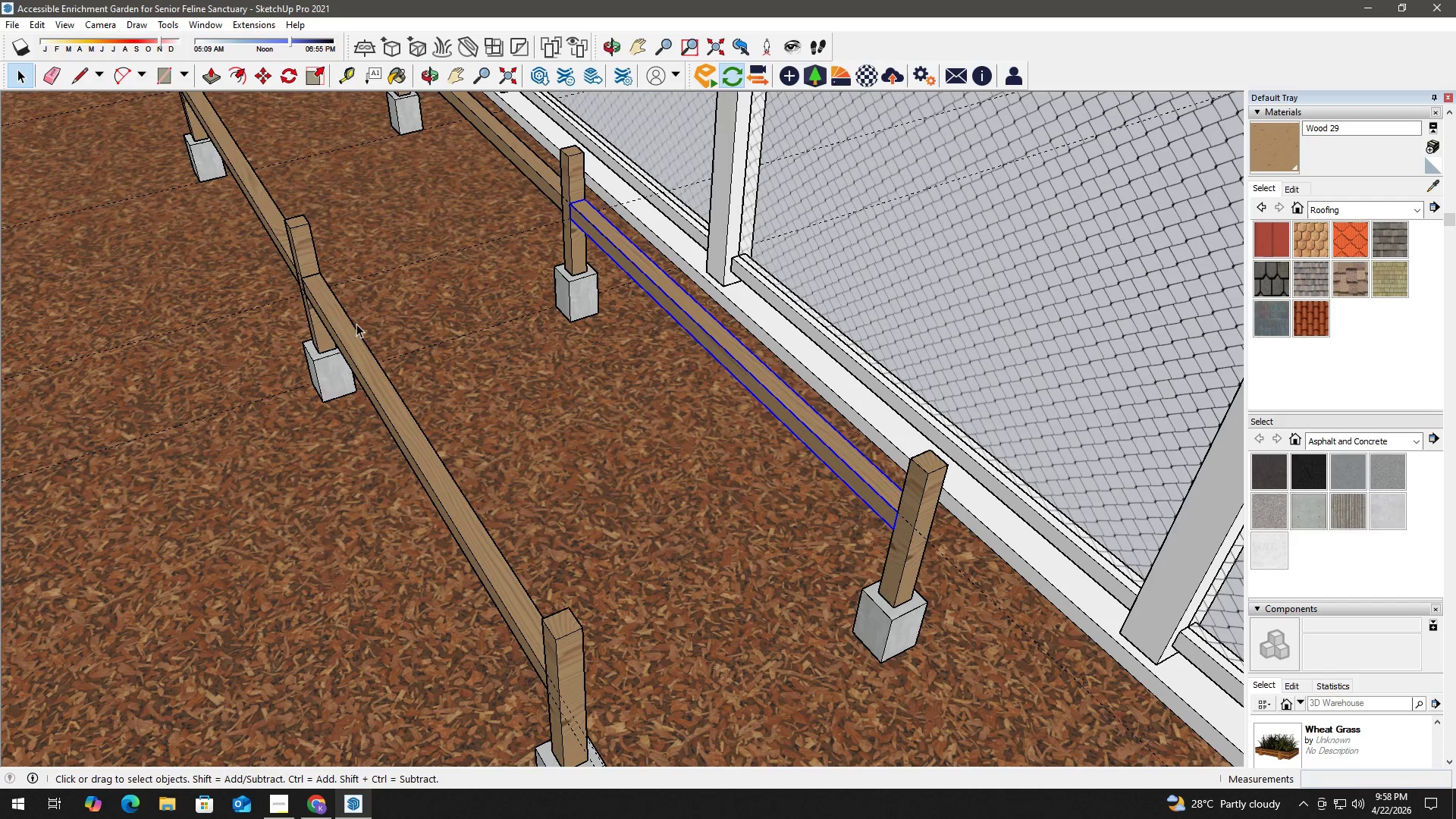 
left_click([349, 325])
 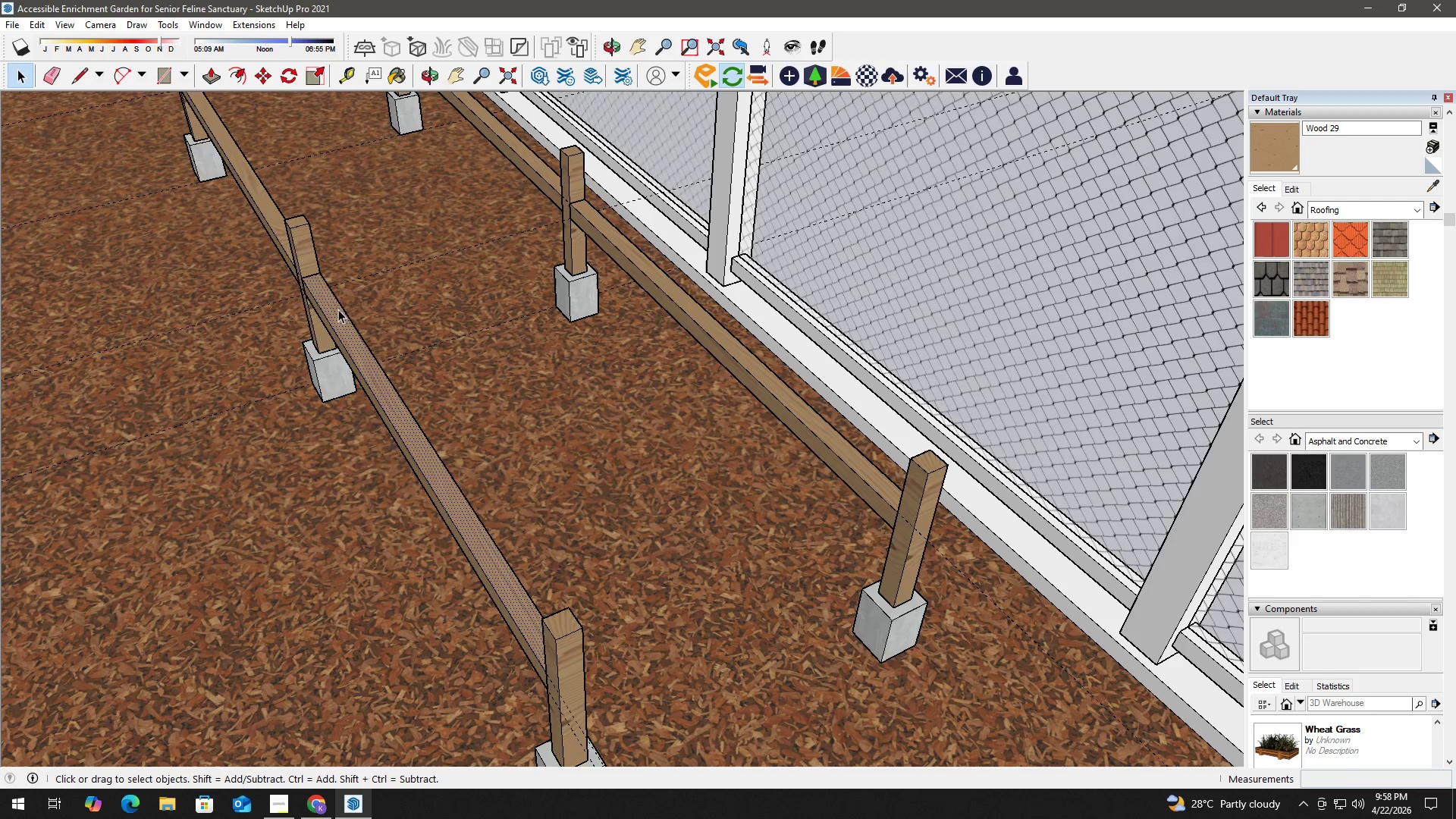 
double_click([337, 309])
 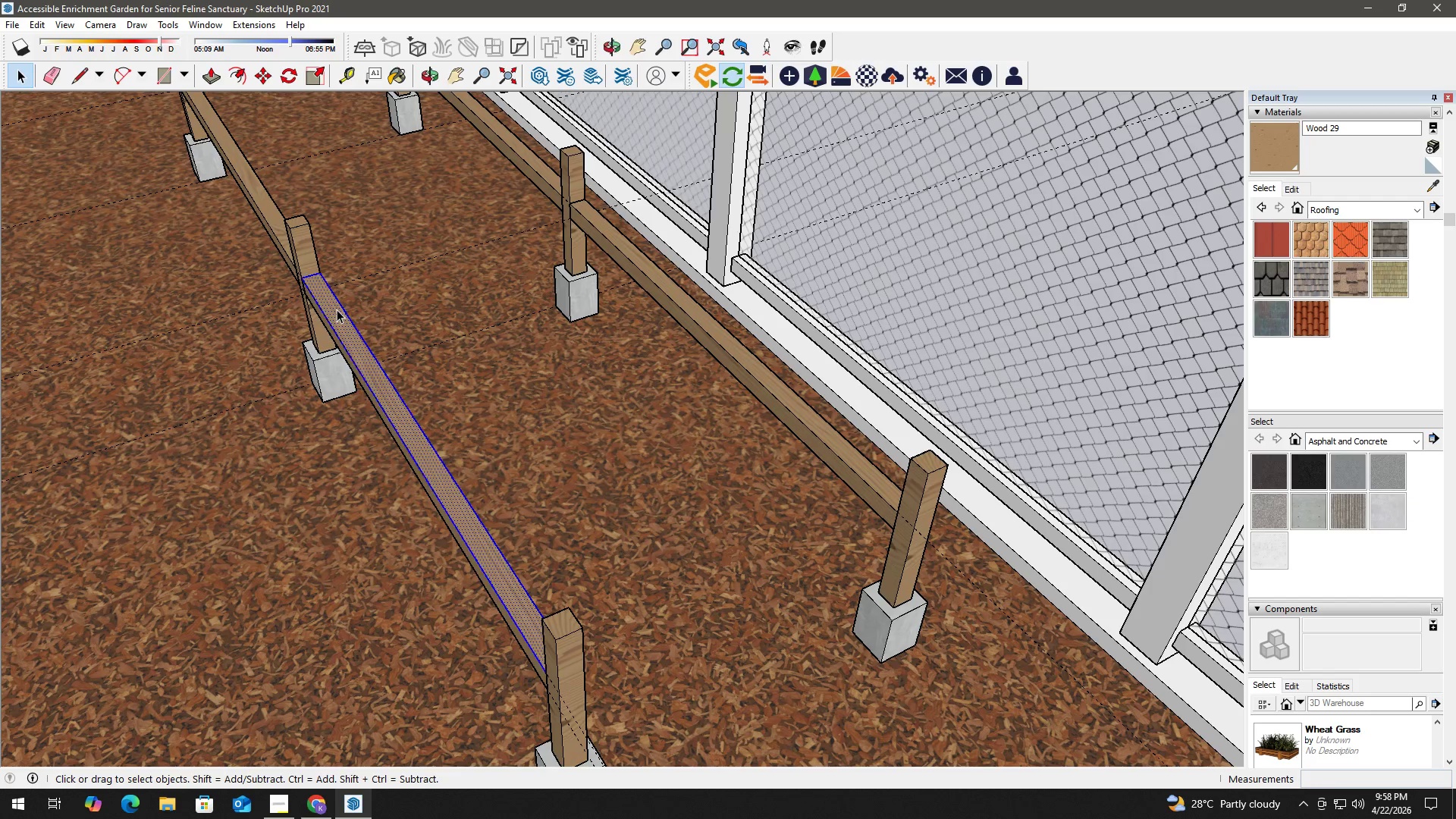 
triple_click([337, 309])
 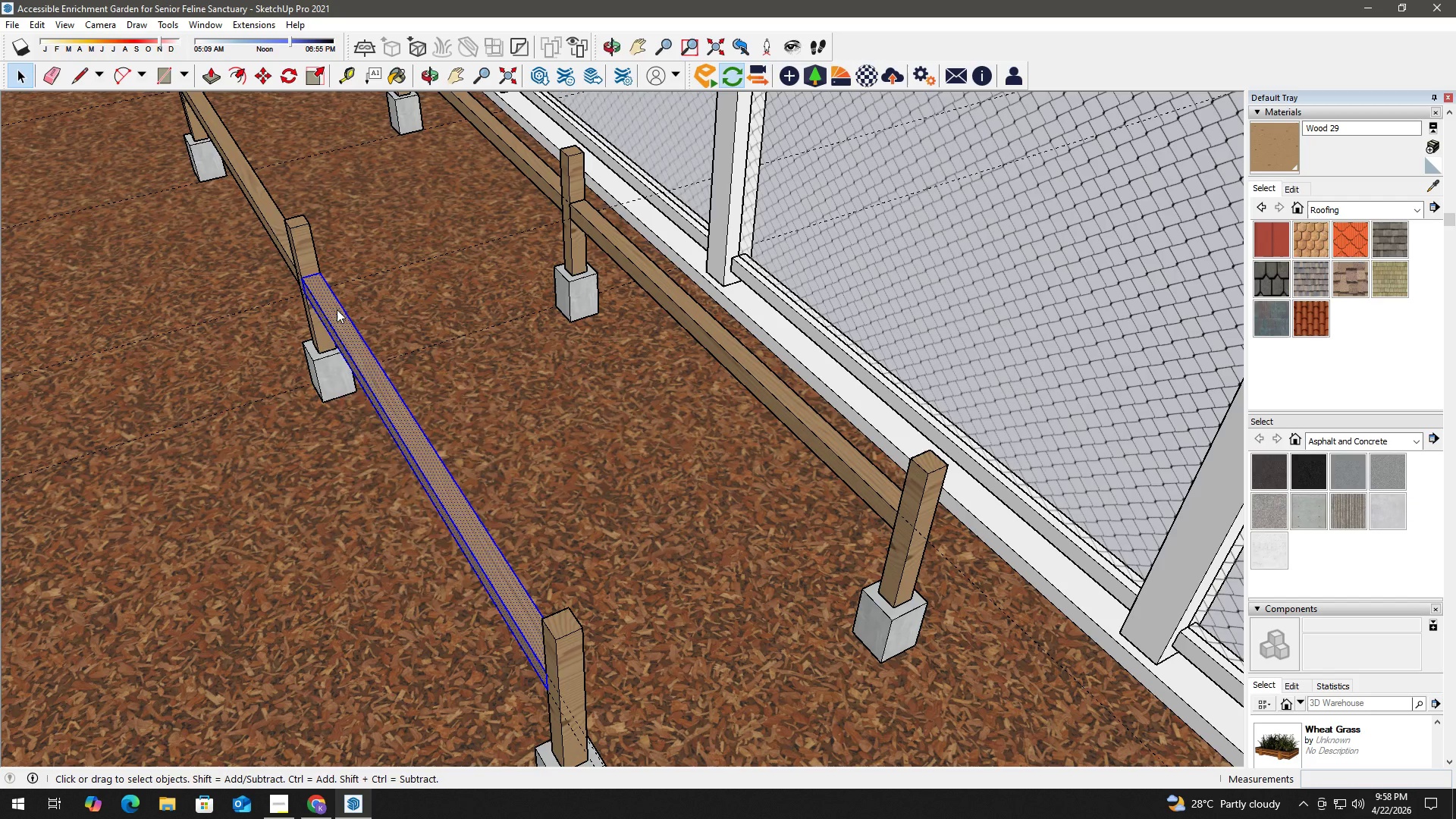 
right_click([337, 309])
 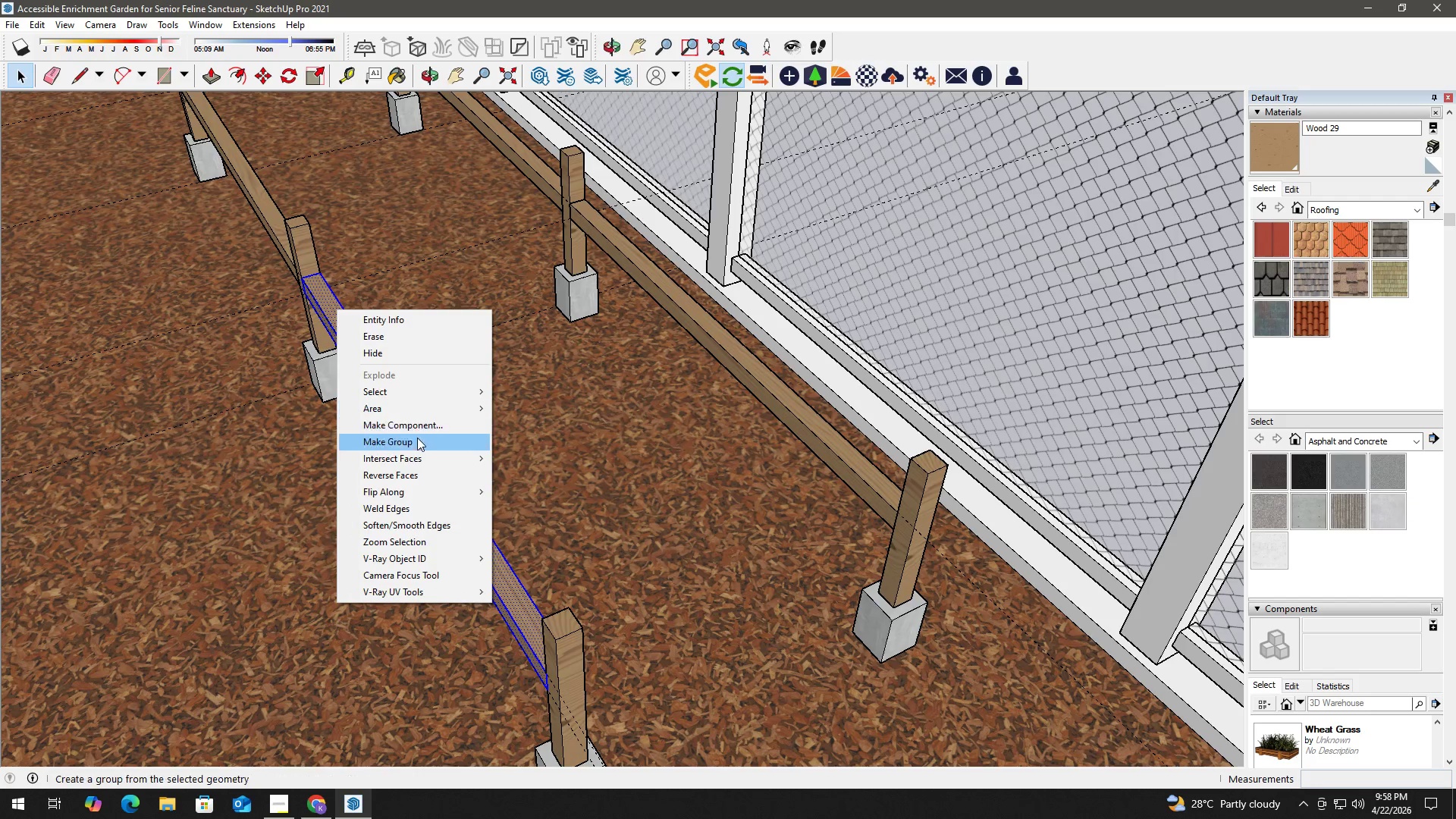 
left_click([419, 441])
 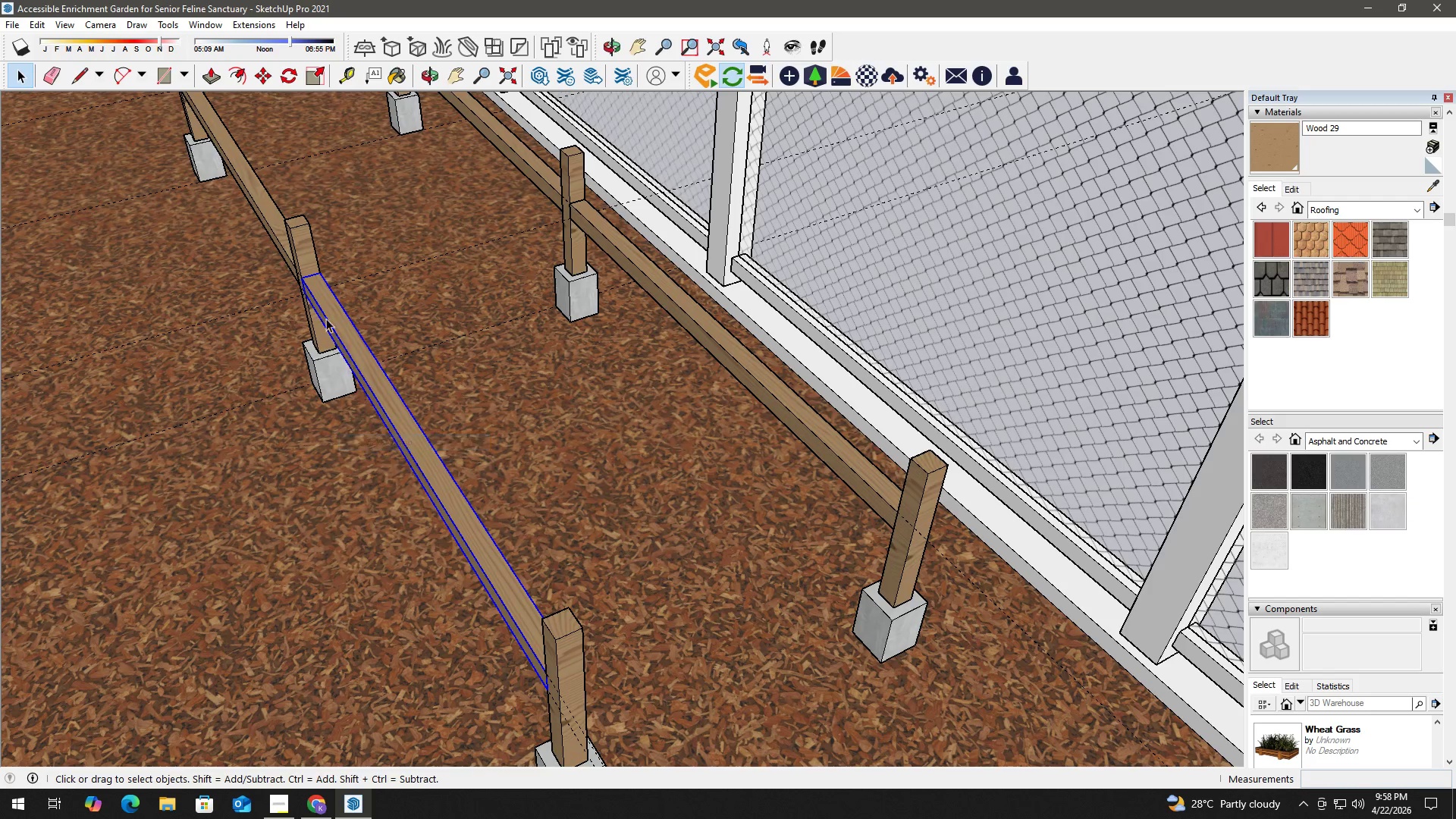 
scroll: coordinate [313, 301], scroll_direction: up, amount: 2.0
 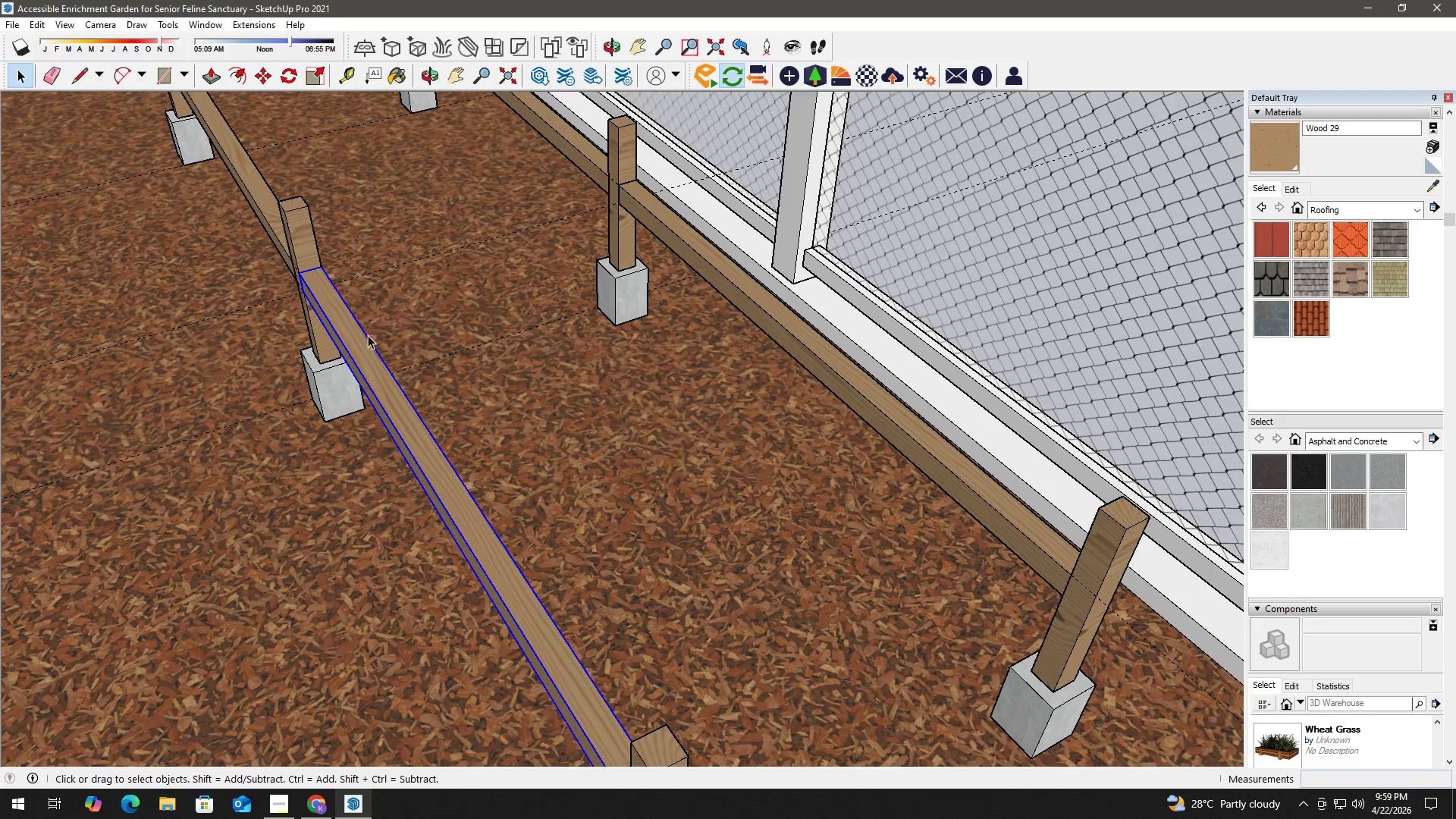 
scroll: coordinate [386, 322], scroll_direction: down, amount: 6.0
 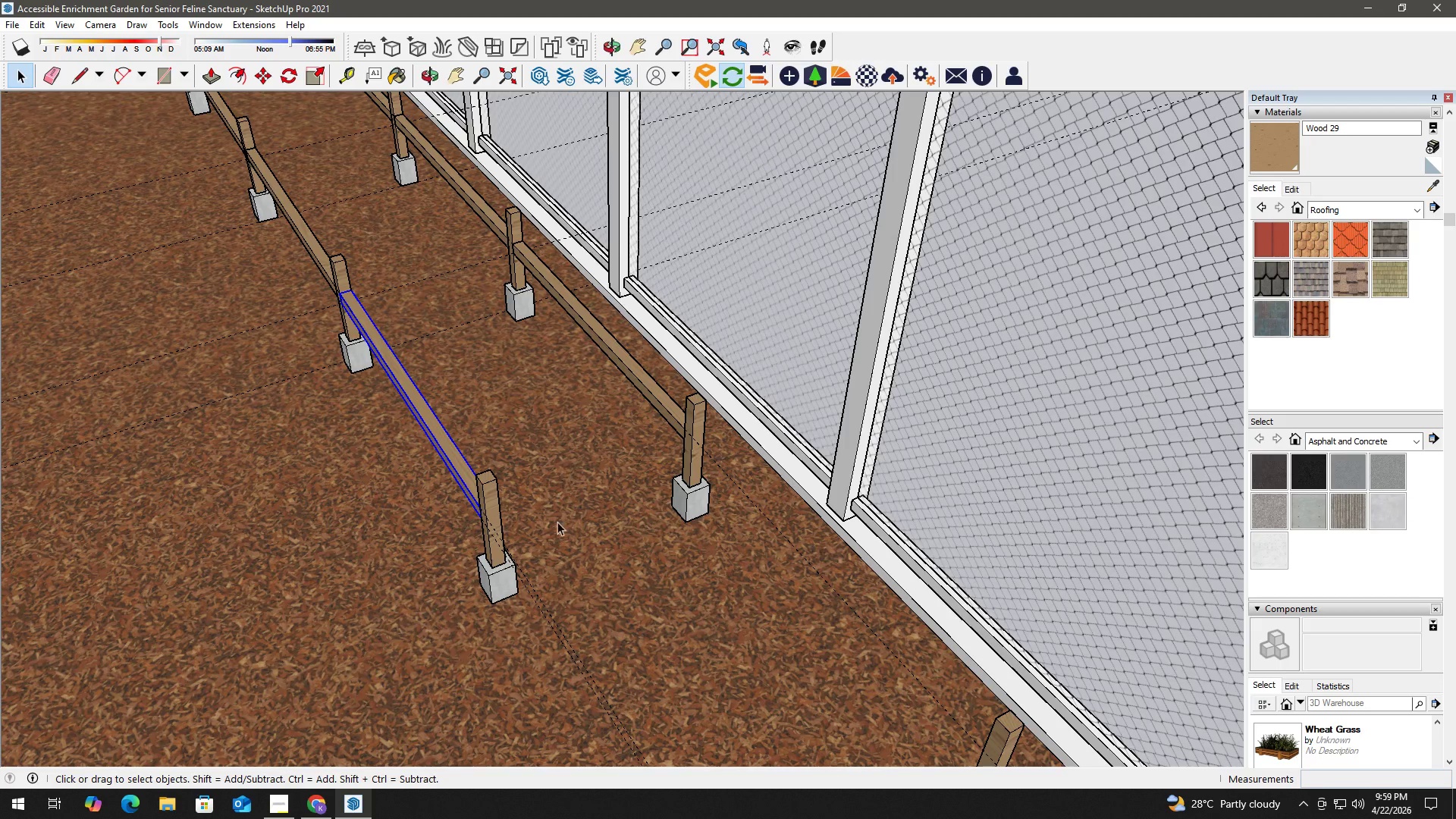 
key(T)
 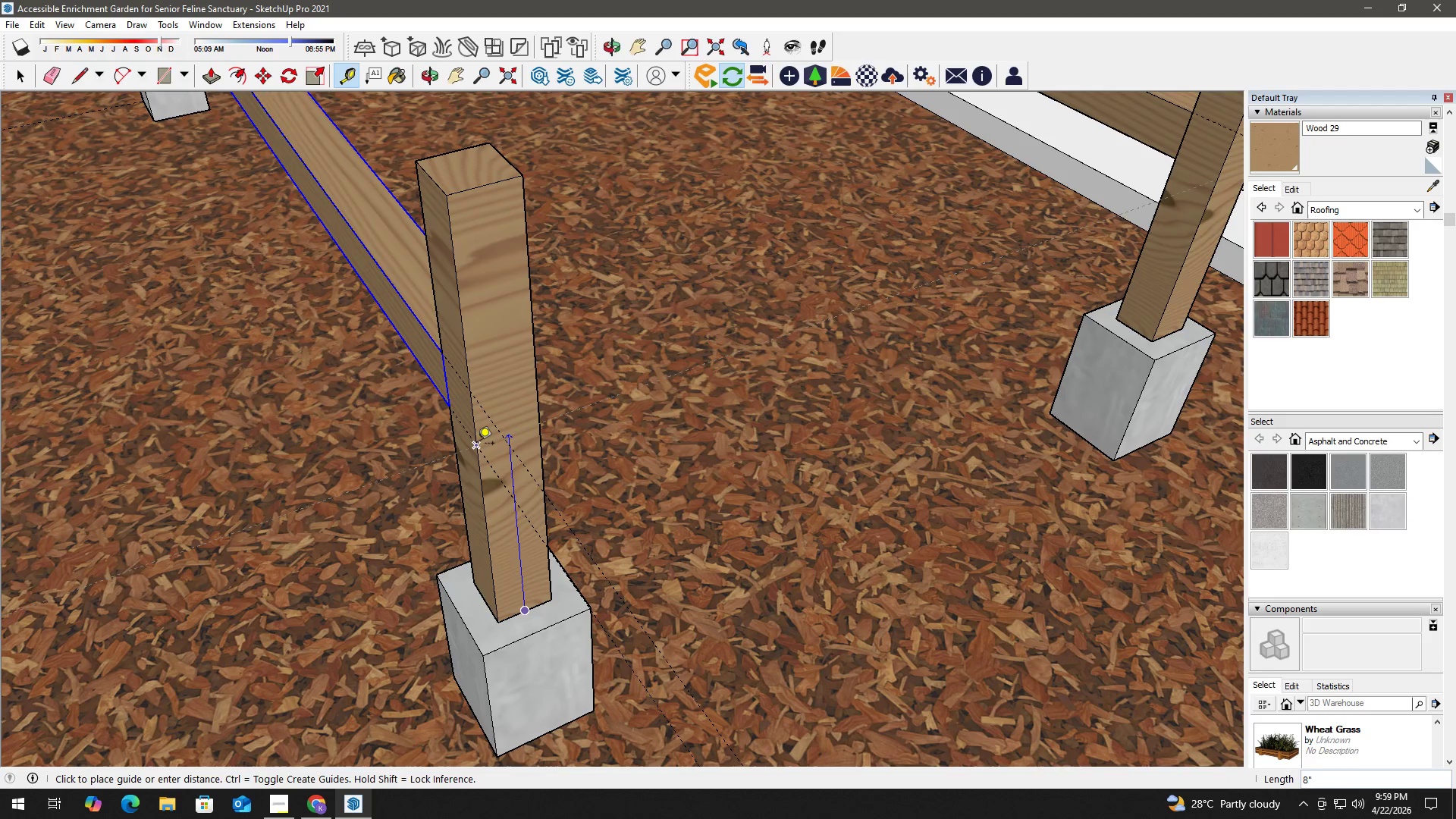 
scroll: coordinate [506, 603], scroll_direction: up, amount: 14.0
 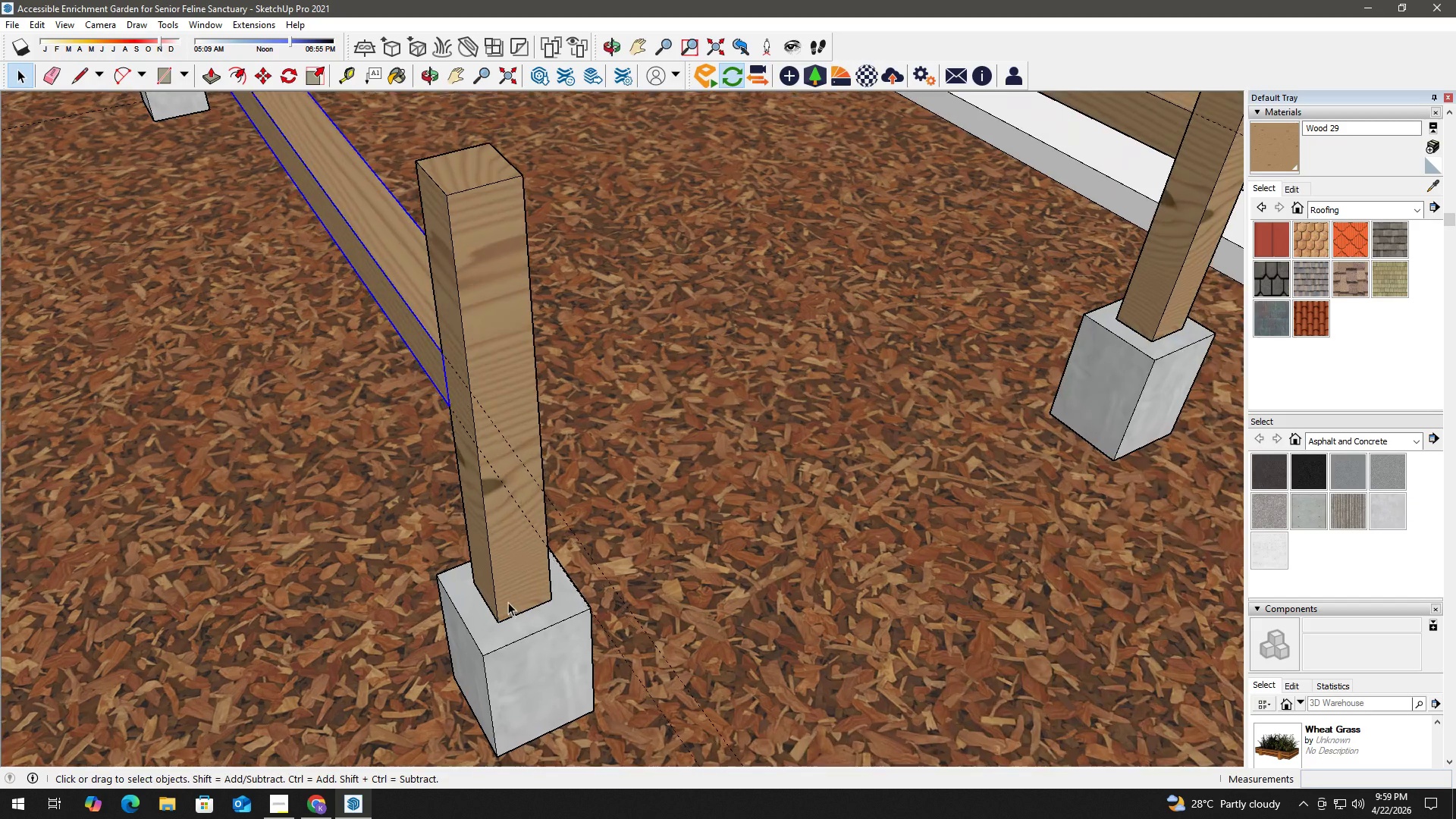 
key(Space)
 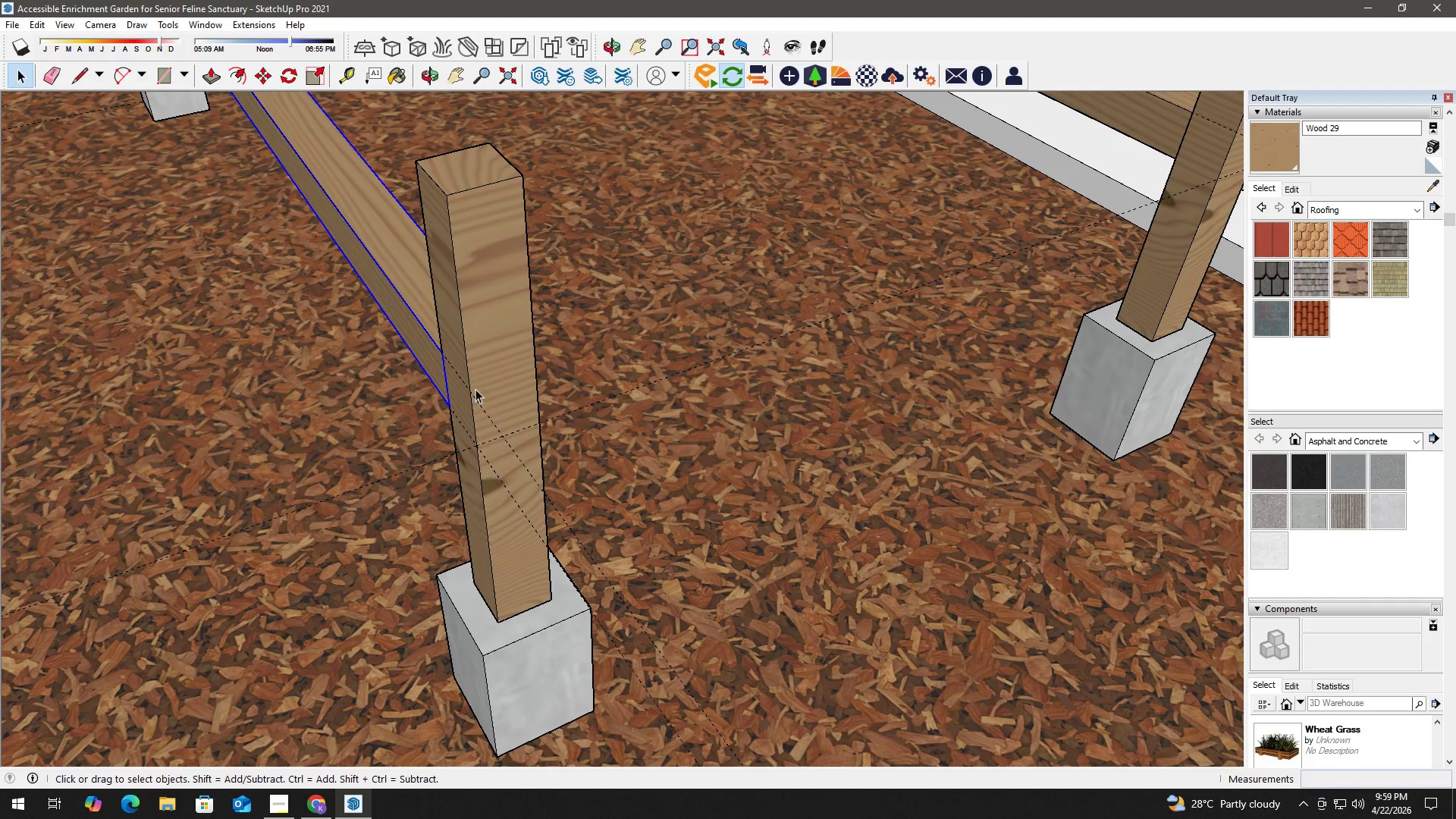 
key(R)
 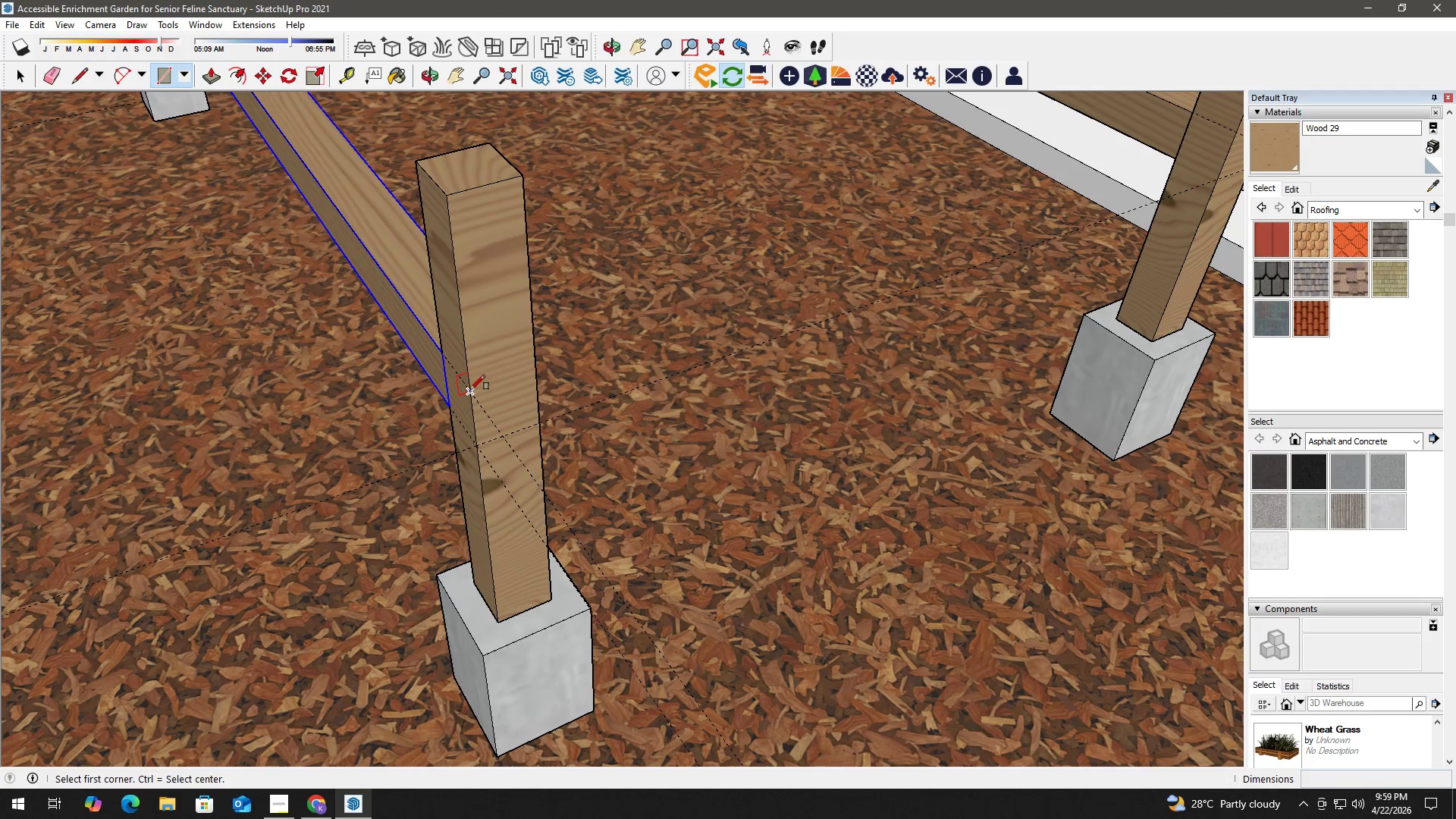 
left_click([470, 390])
 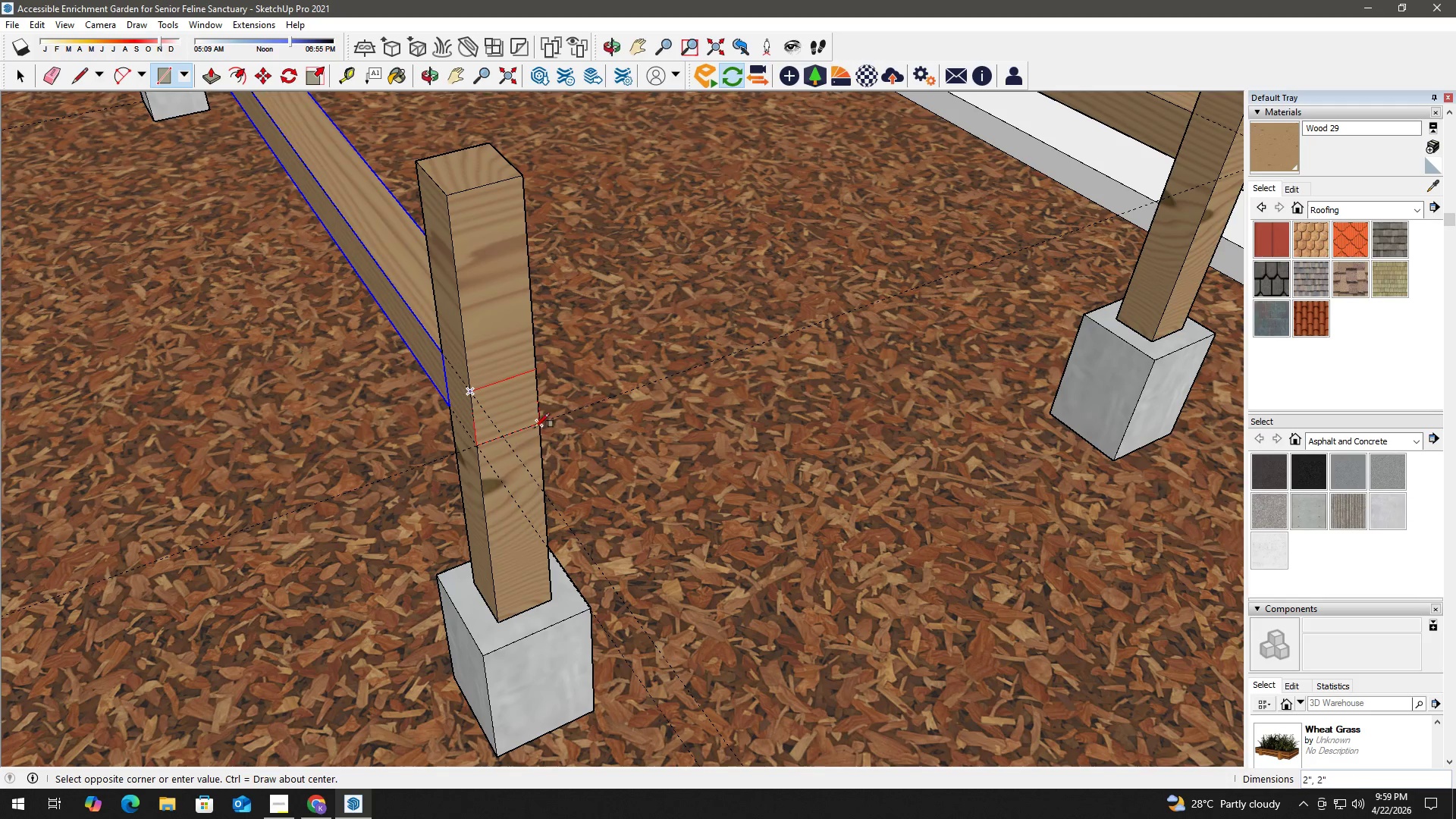 
left_click([535, 428])
 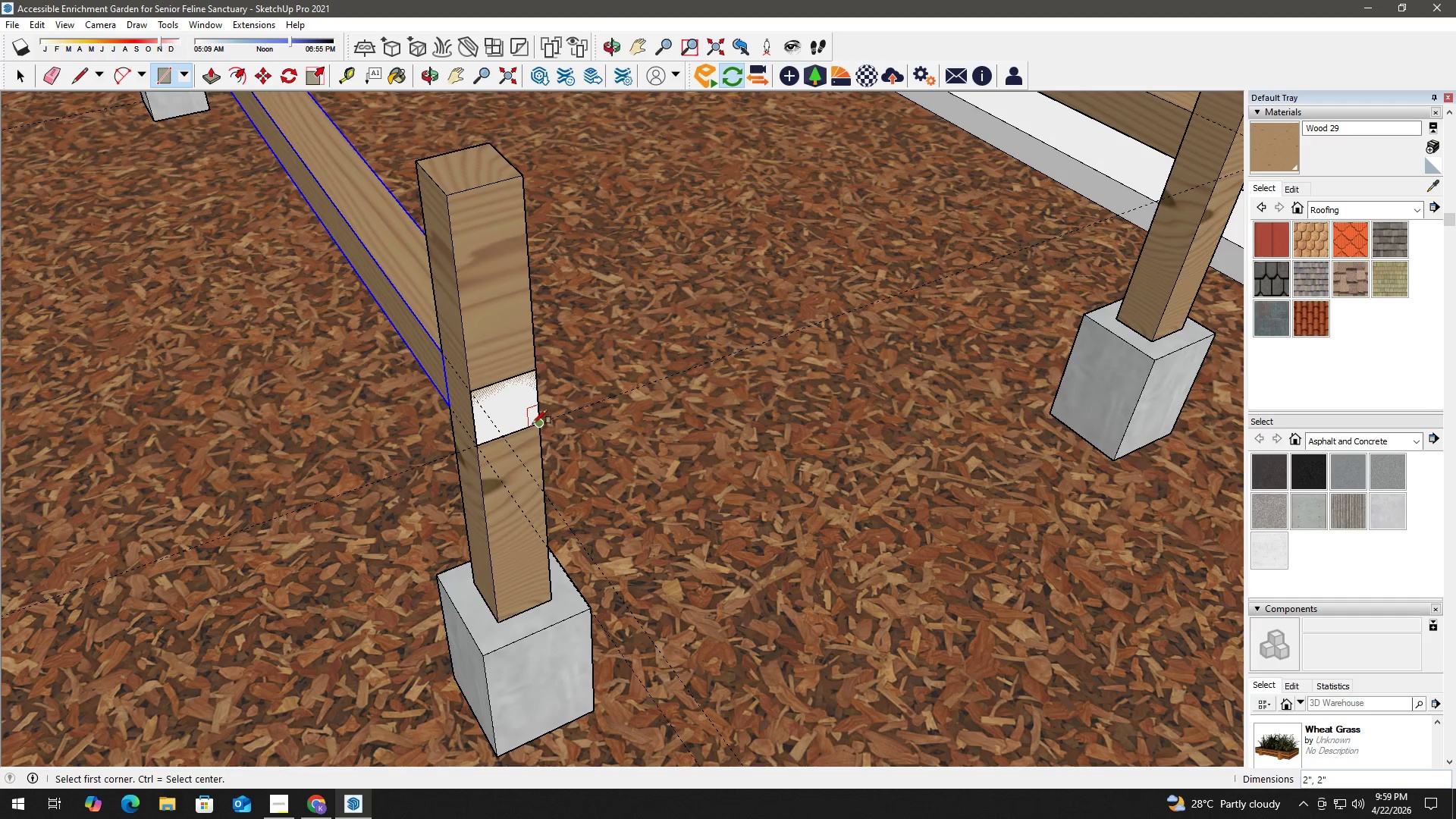 
key(Space)
 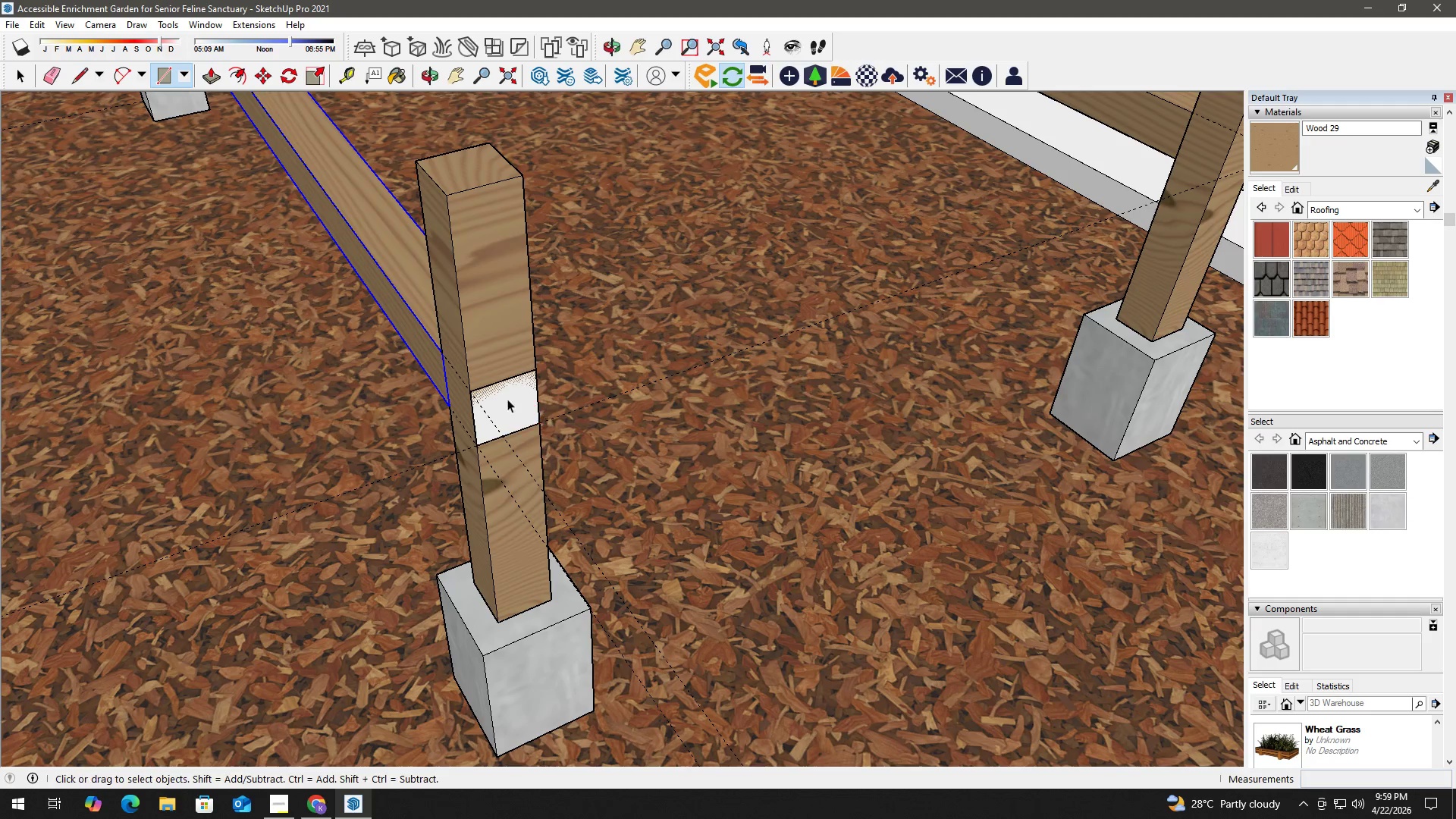 
double_click([502, 392])
 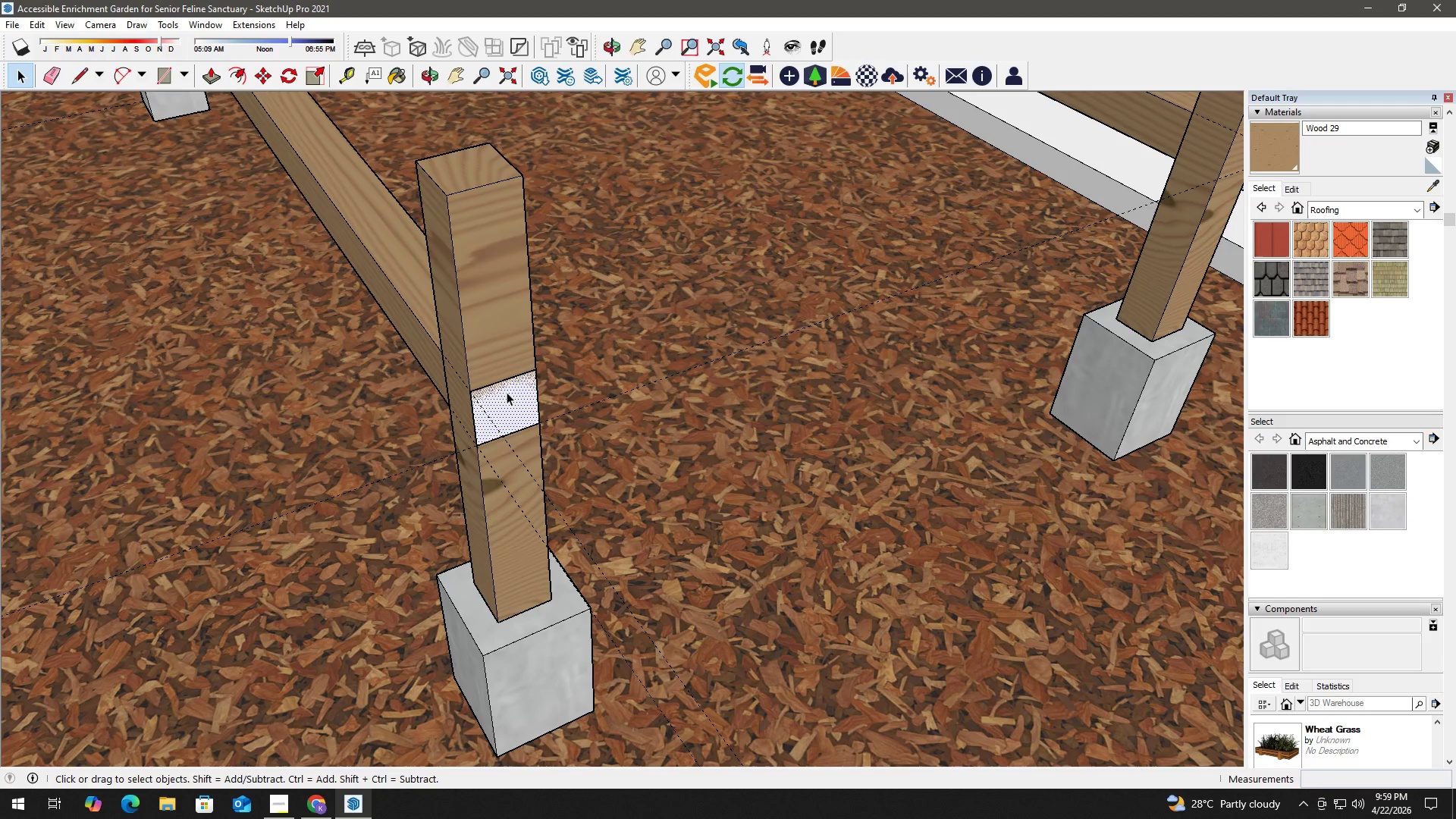 
key(P)
 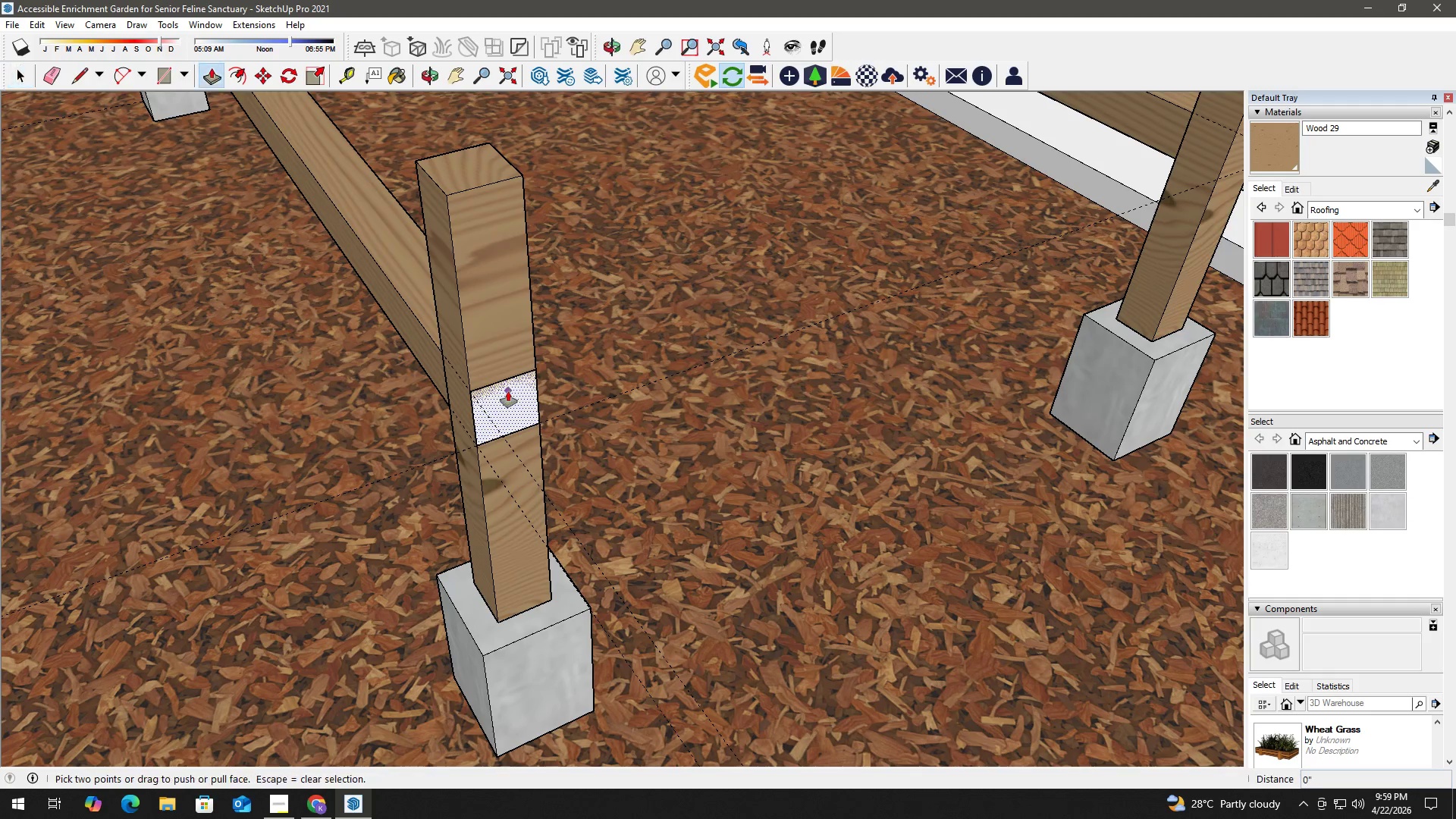 
left_click([508, 391])
 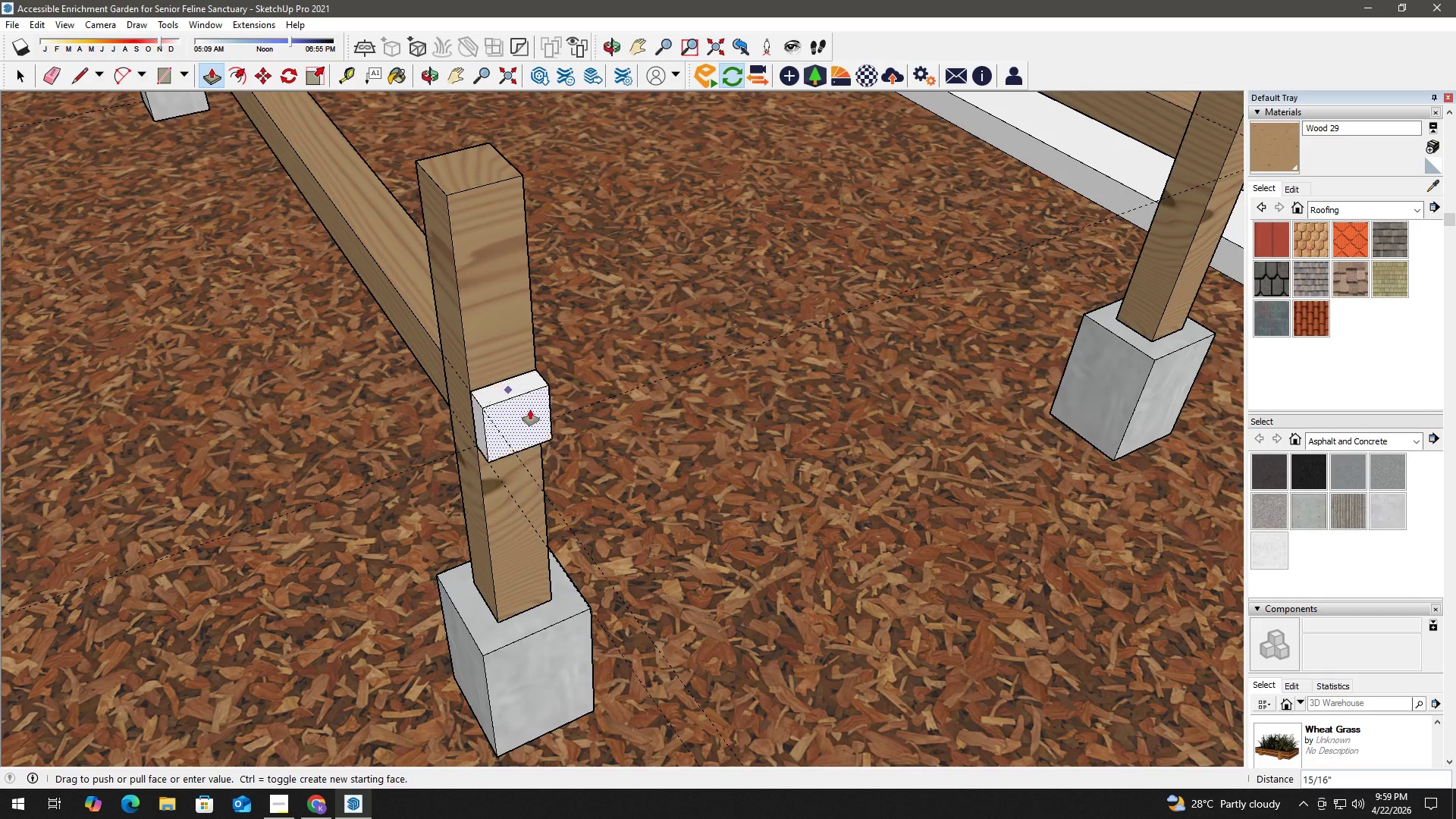 
scroll: coordinate [685, 465], scroll_direction: down, amount: 14.0
 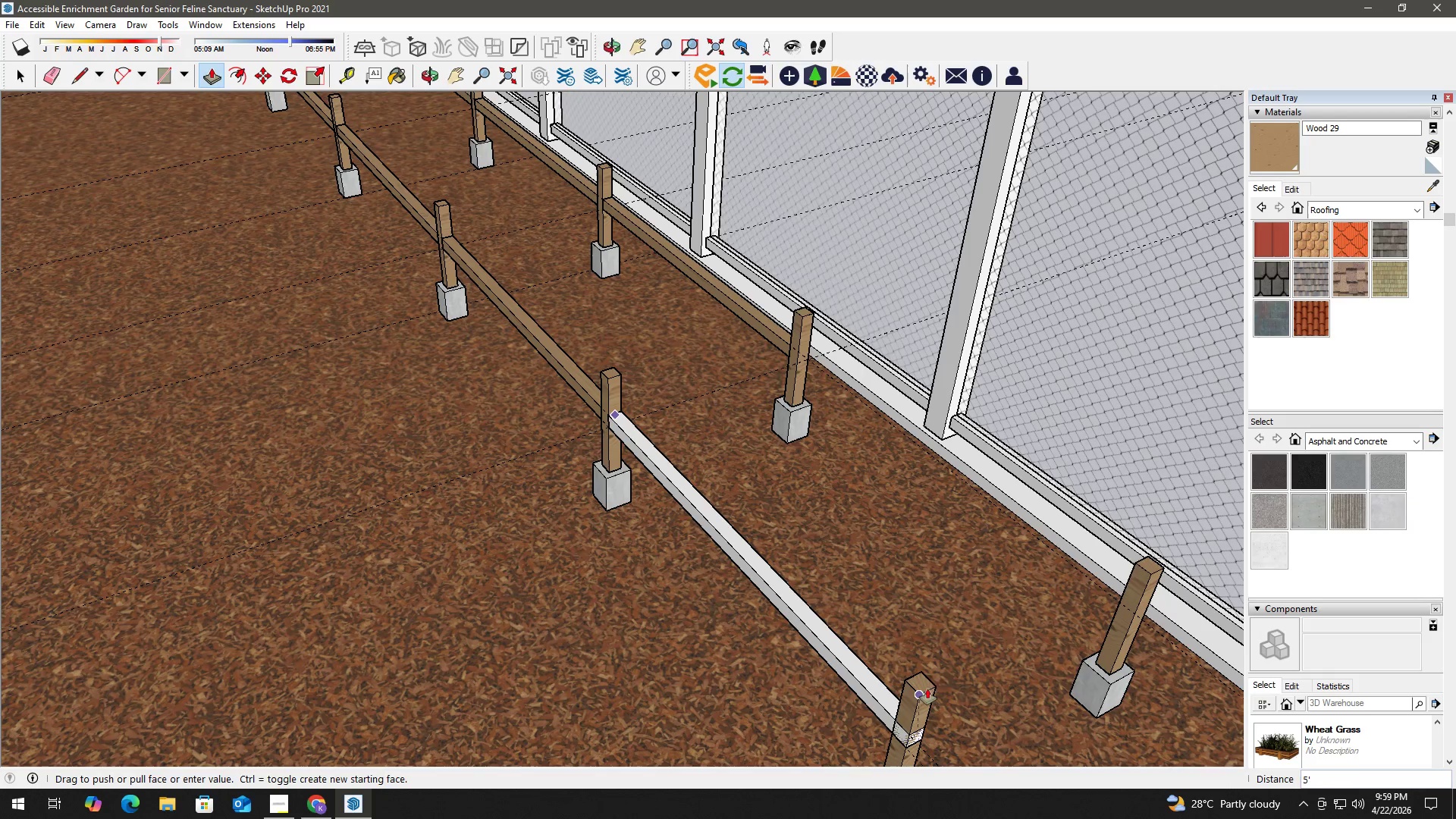 
left_click([927, 676])
 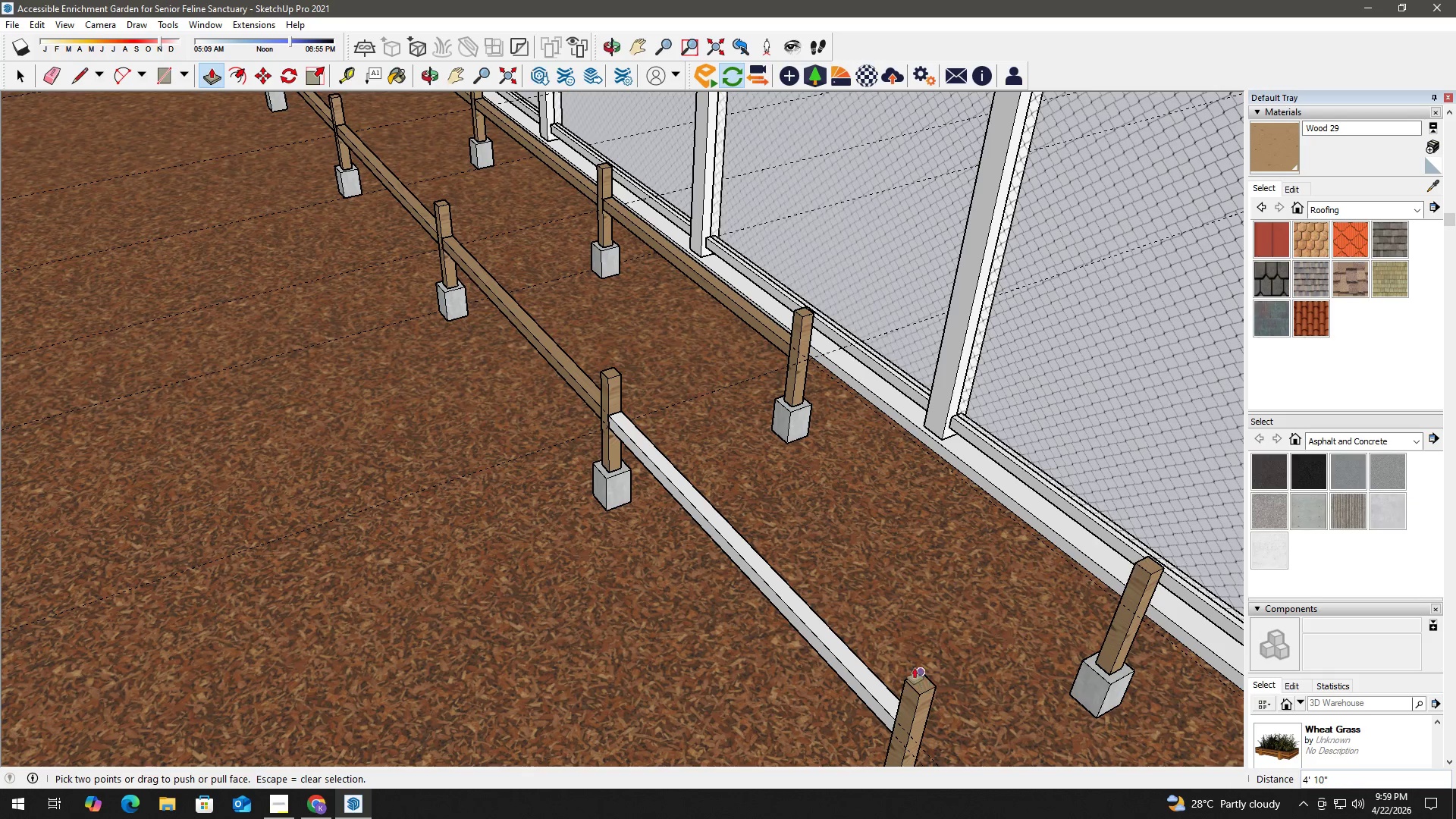 
key(Space)
 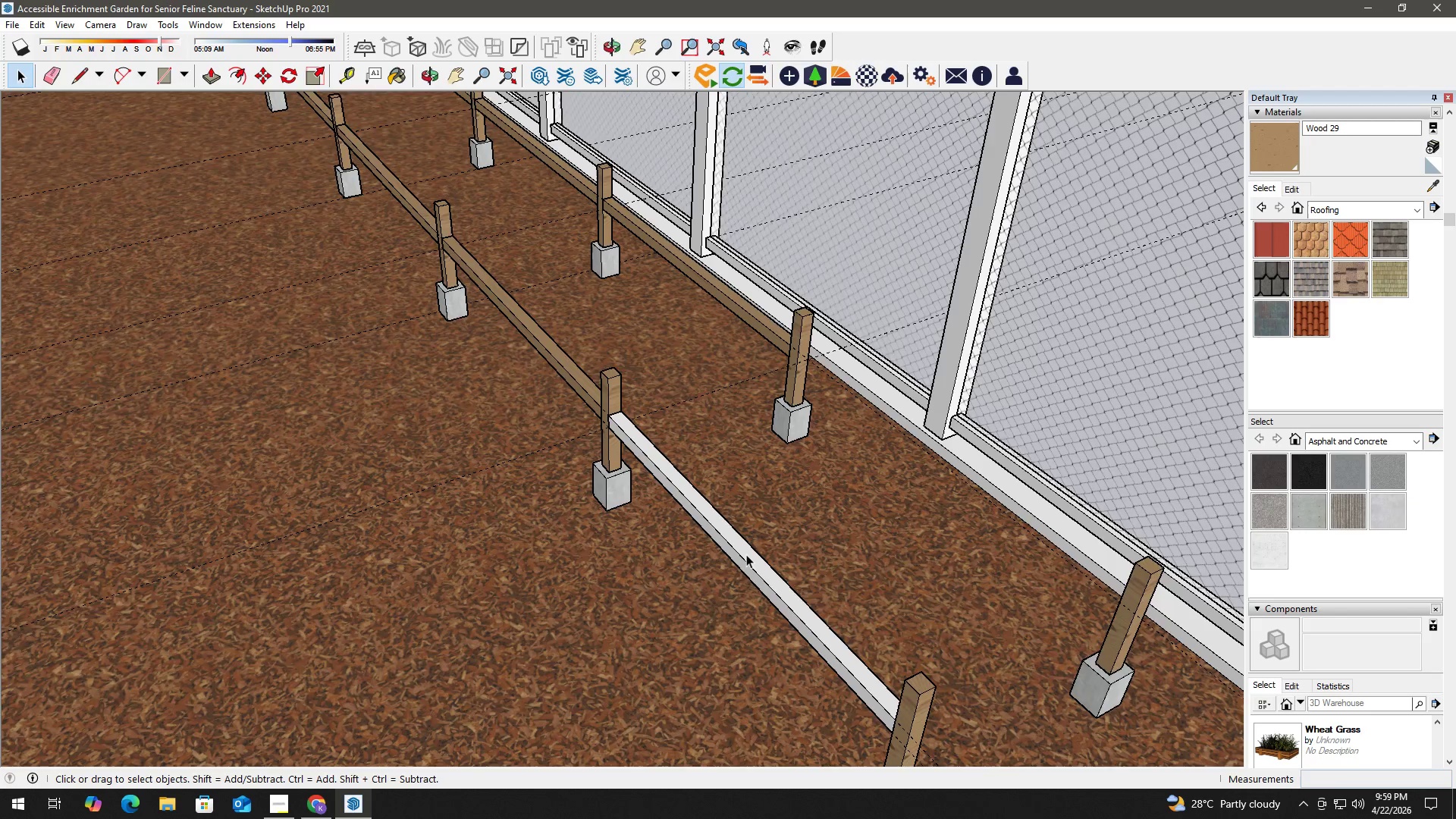 
scroll: coordinate [740, 544], scroll_direction: up, amount: 2.0
 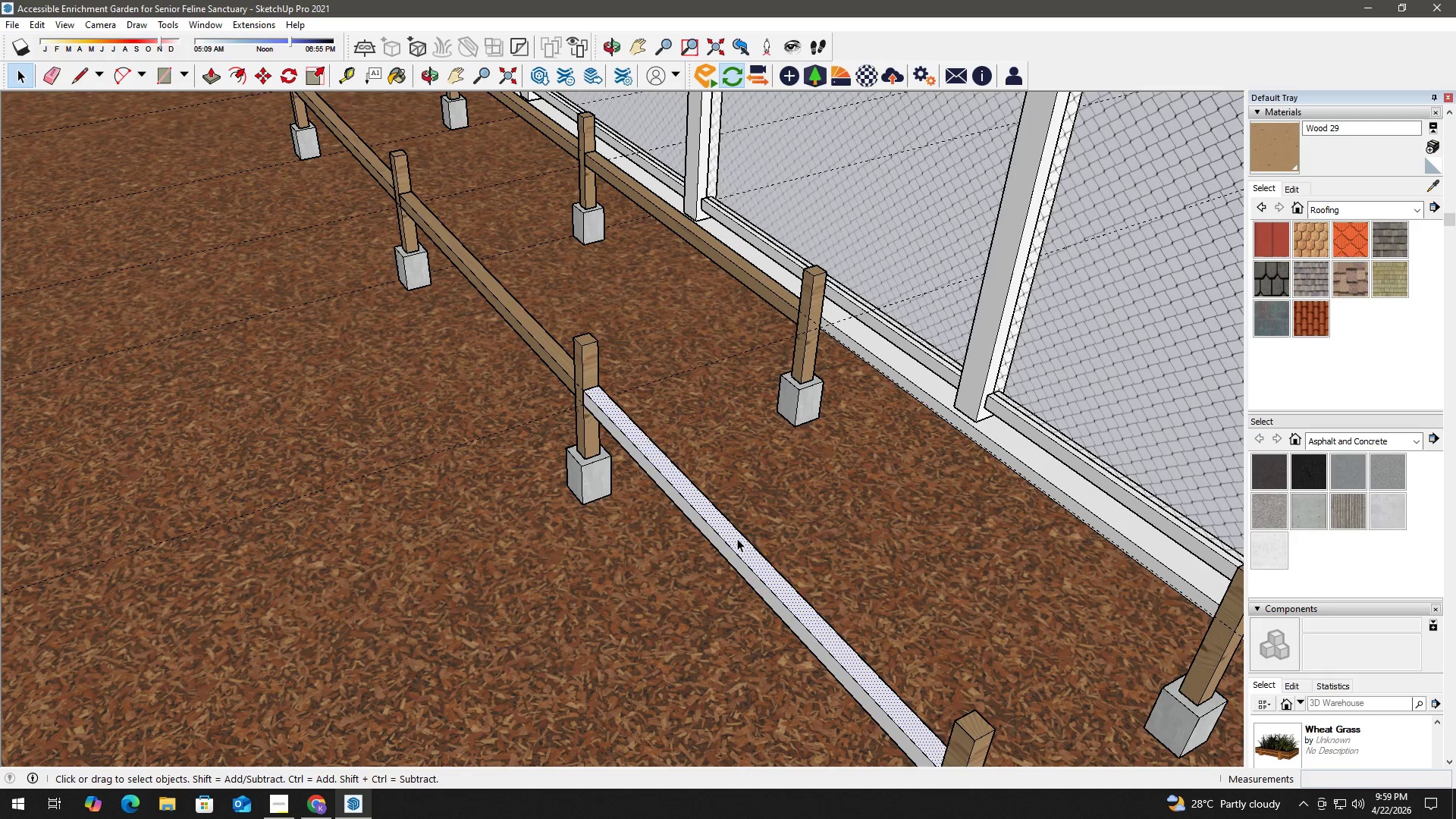 
double_click([737, 538])
 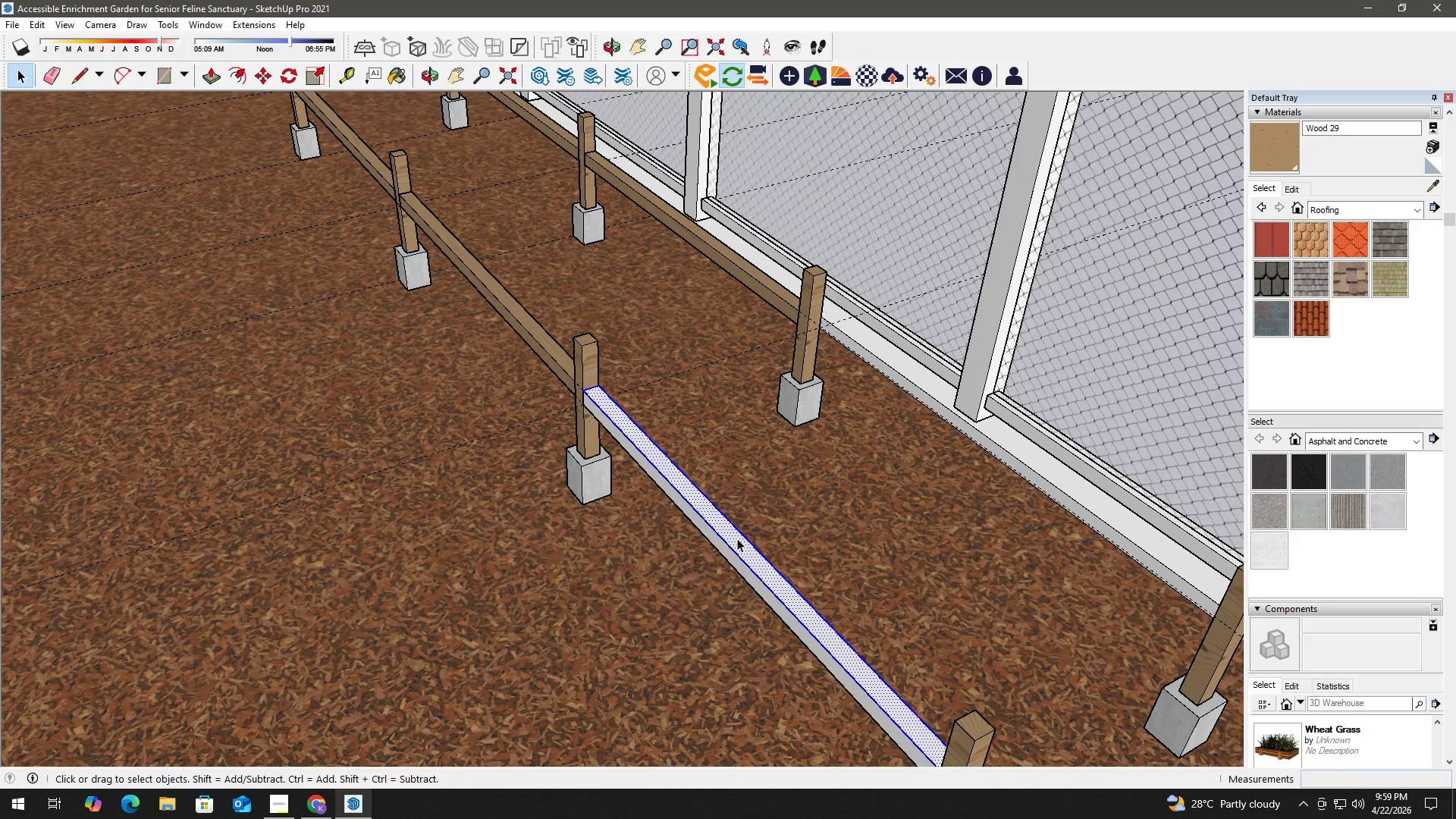 
triple_click([737, 538])
 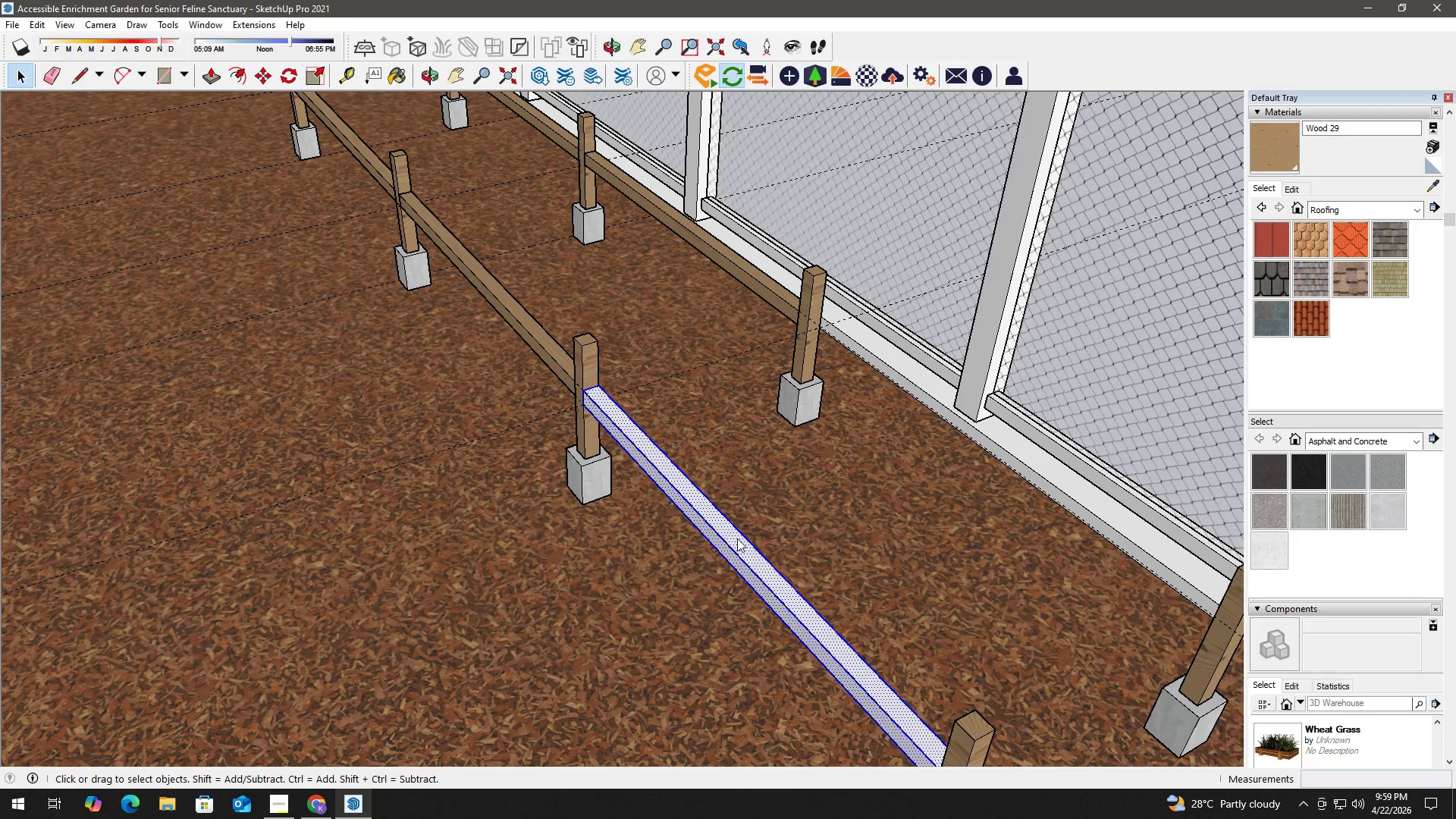 
right_click([737, 538])
 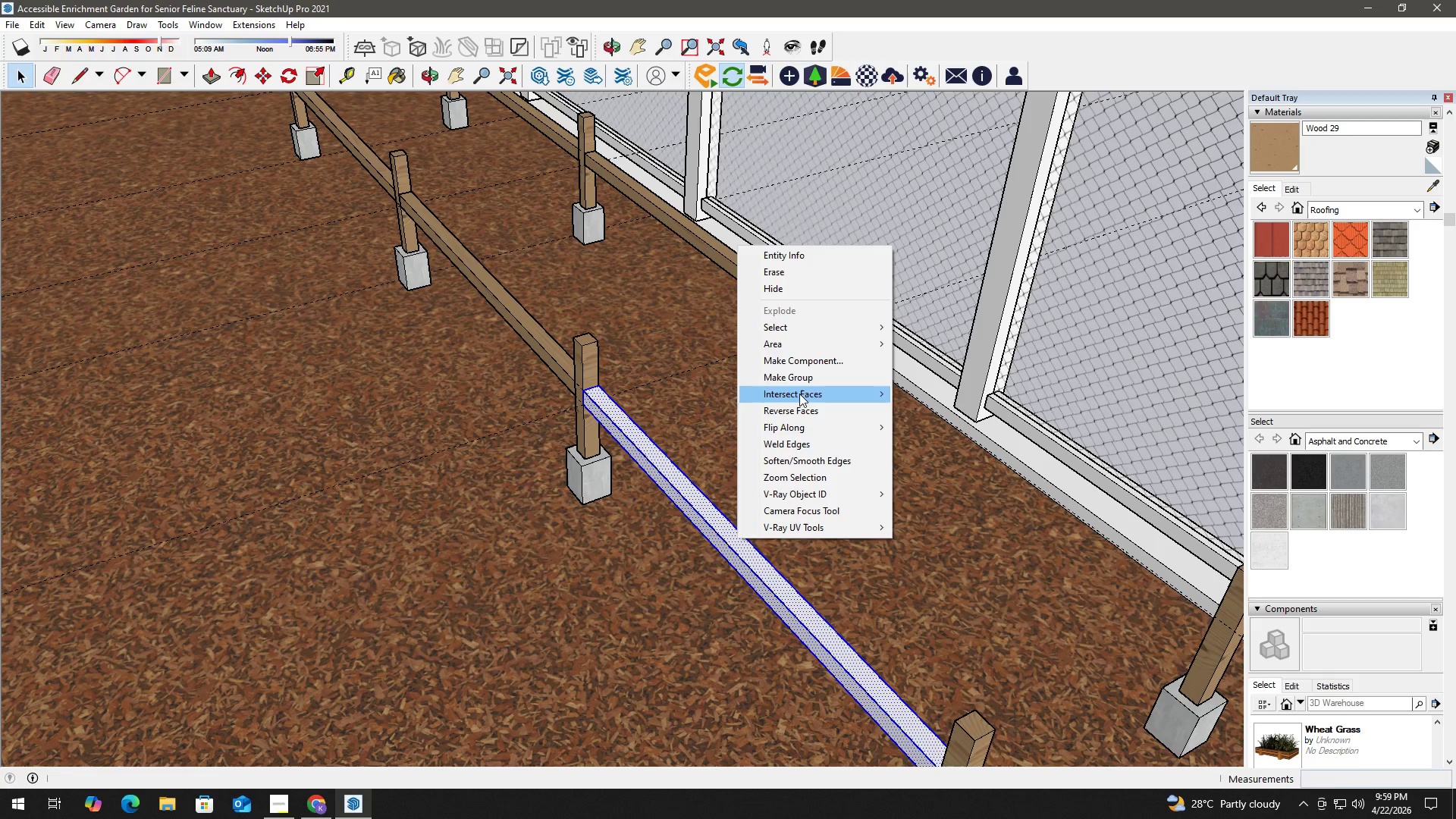 
left_click([807, 383])
 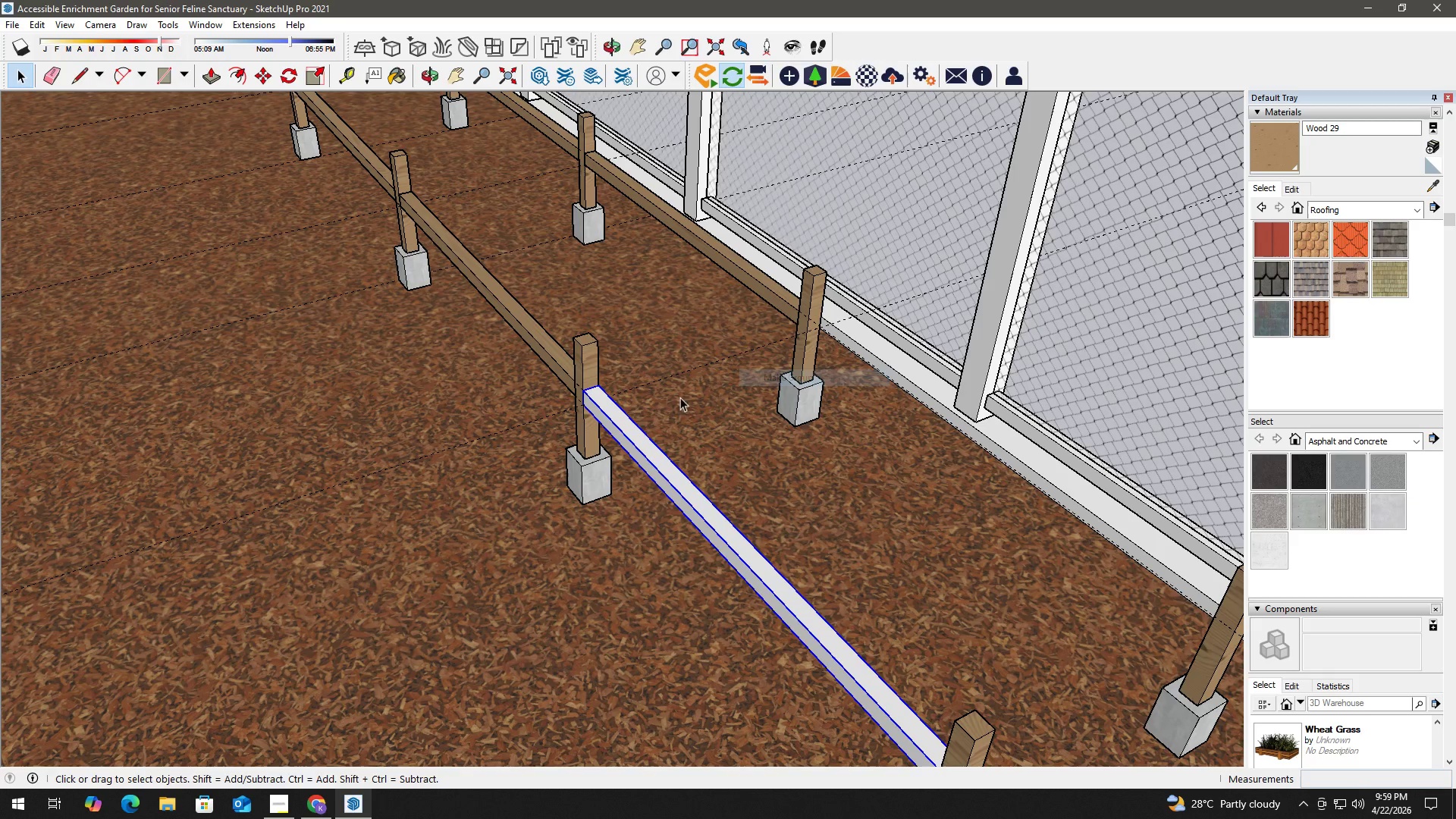 
key(Space)
 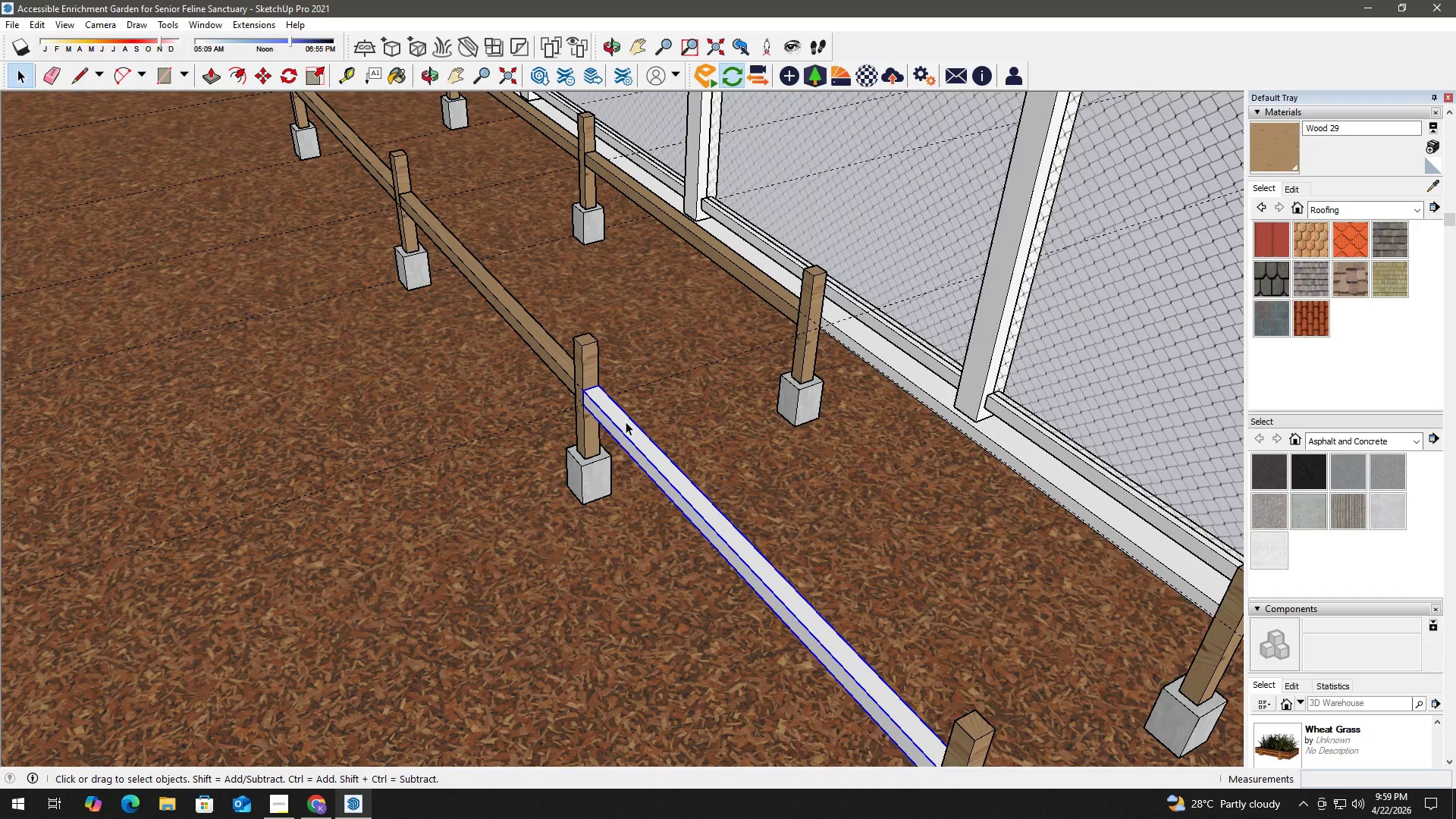 
double_click([626, 422])
 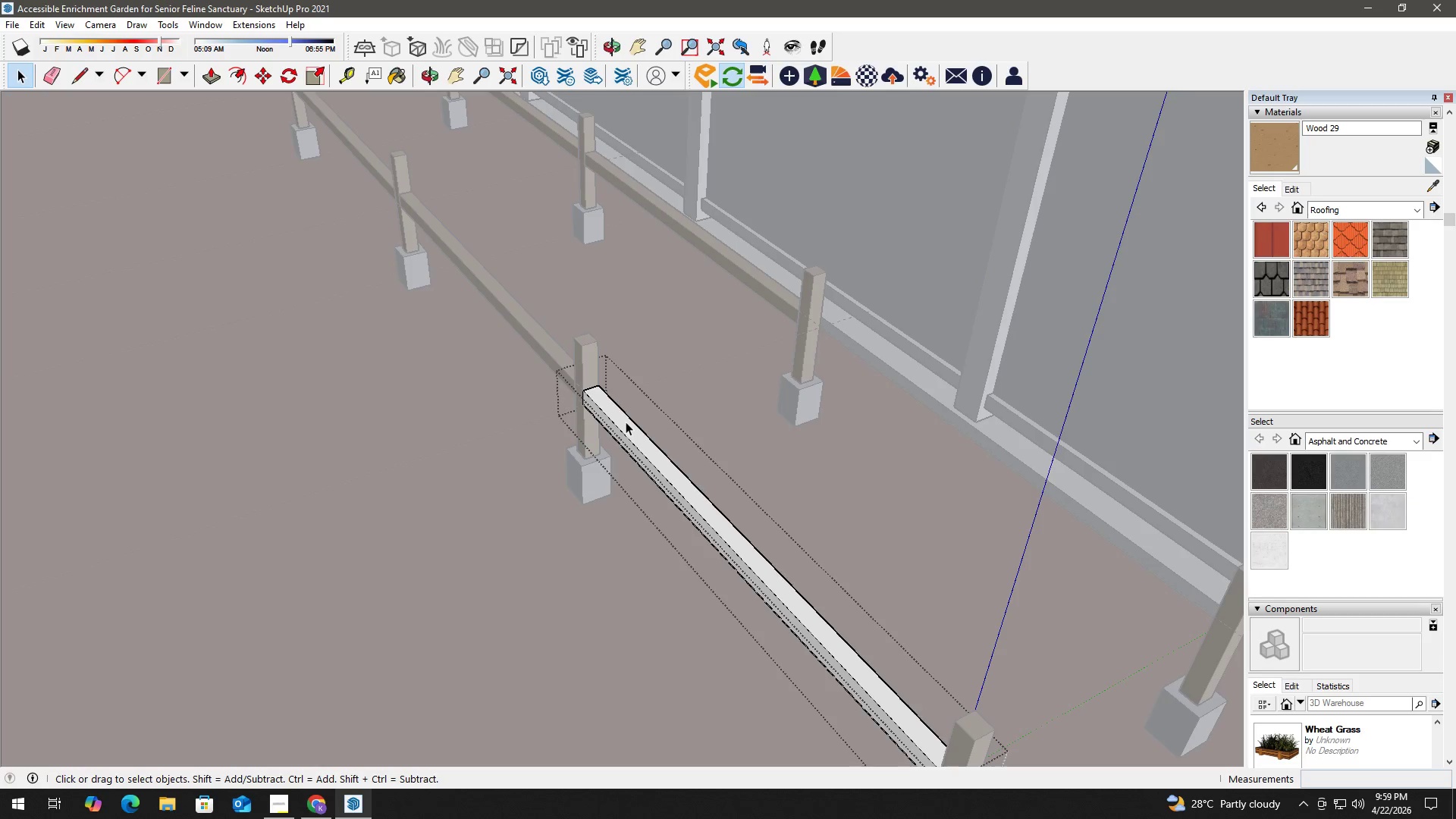 
triple_click([626, 422])
 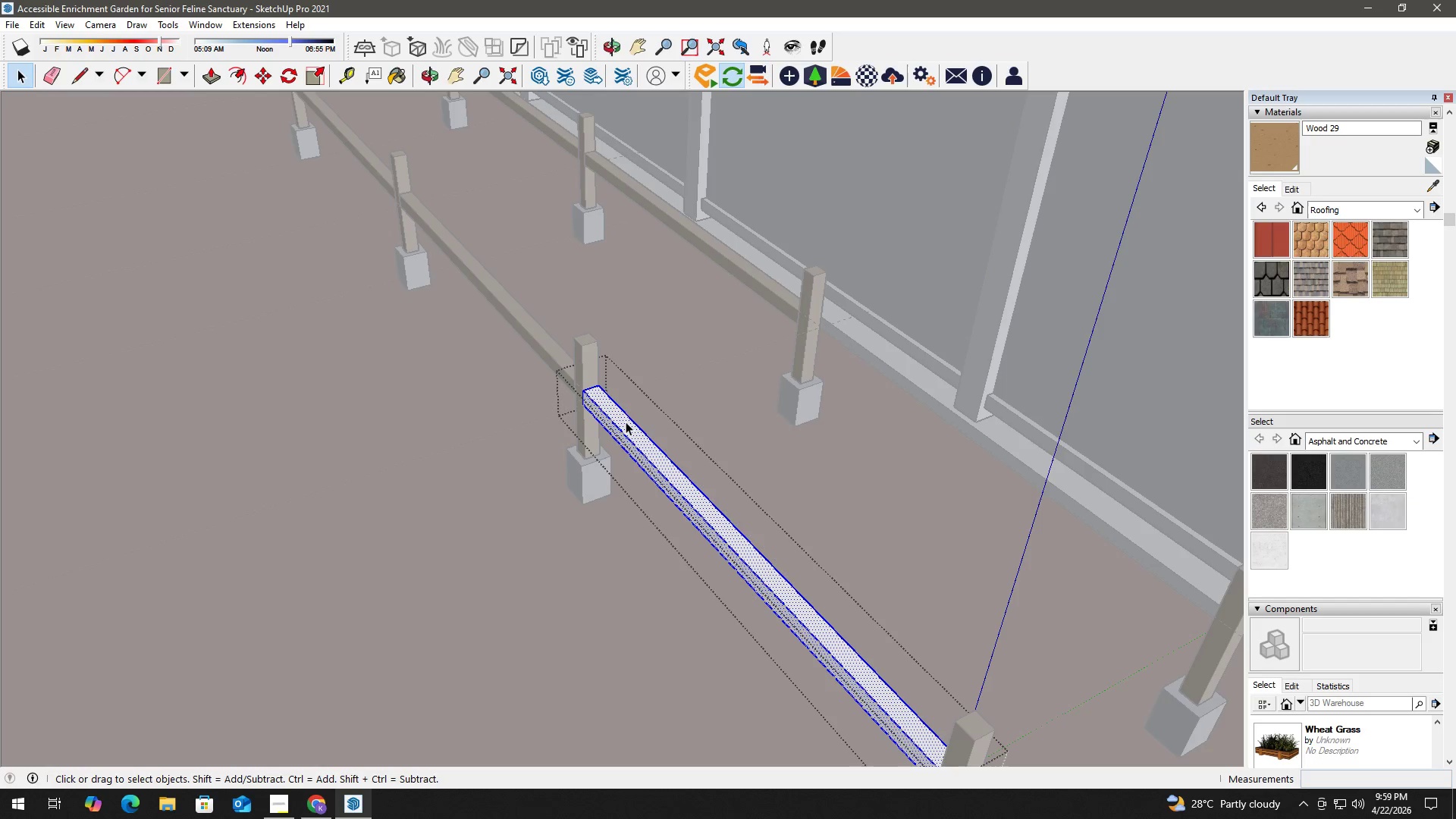 
triple_click([626, 422])
 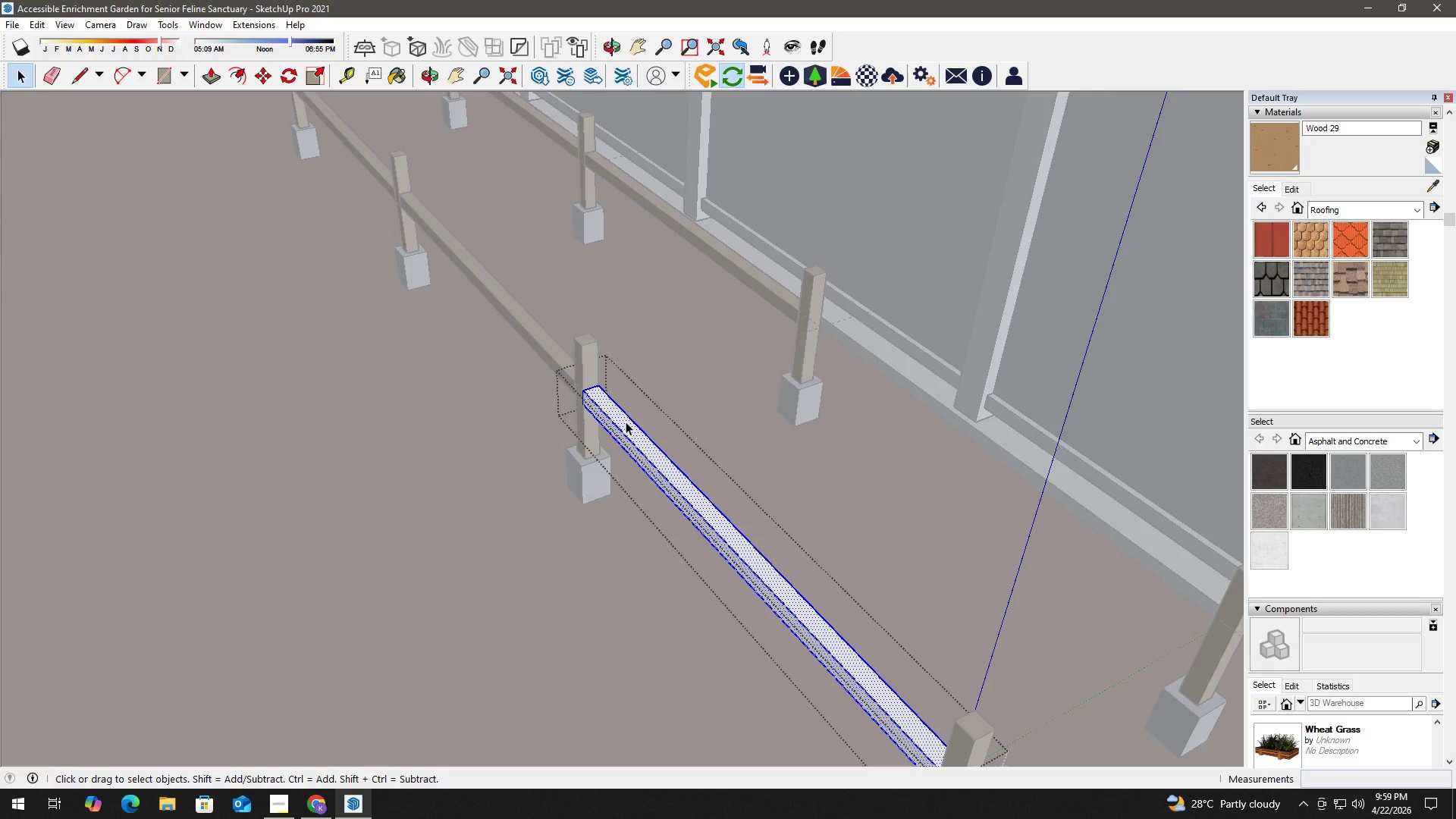 
key(B)
 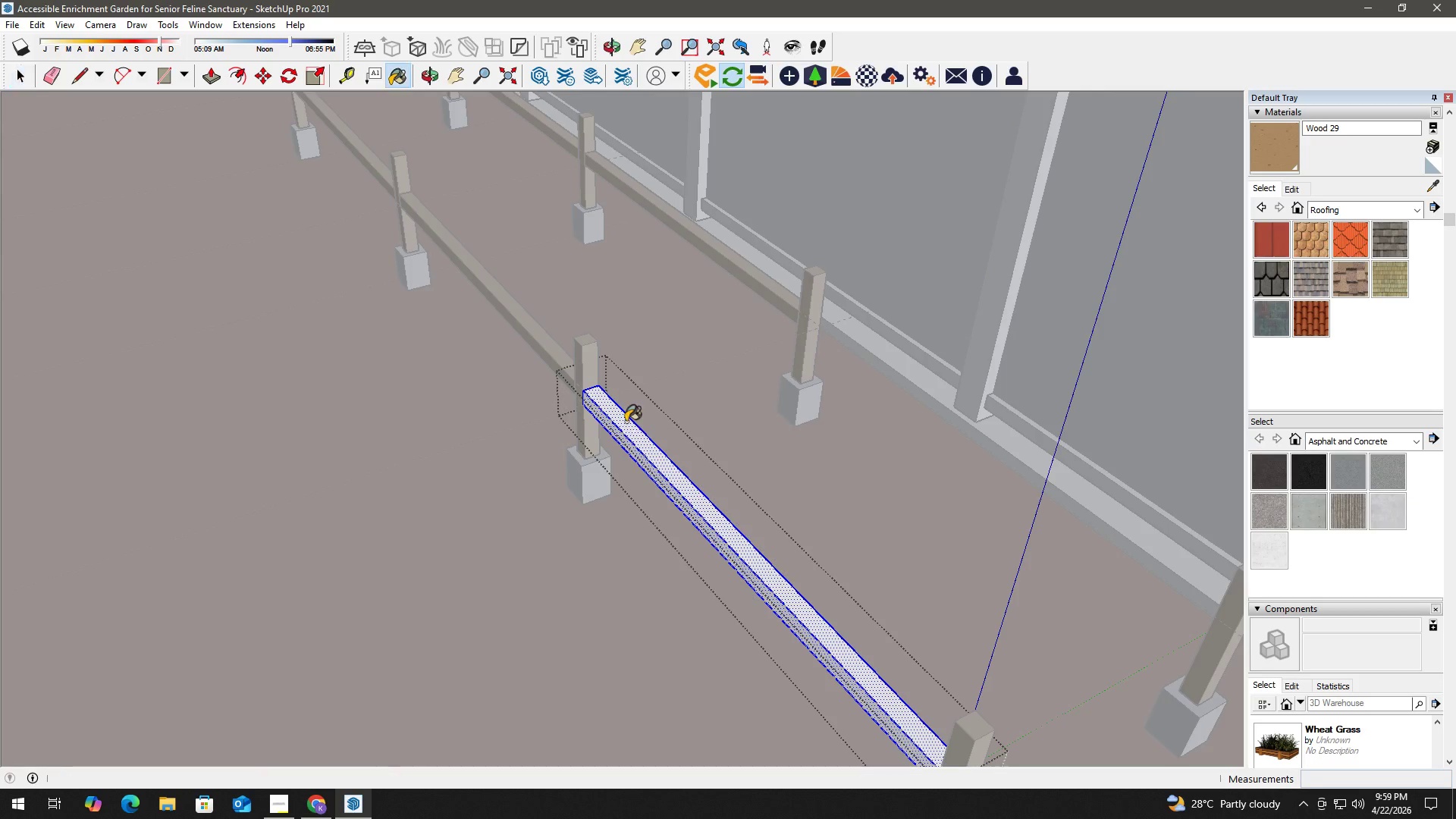 
triple_click([626, 422])
 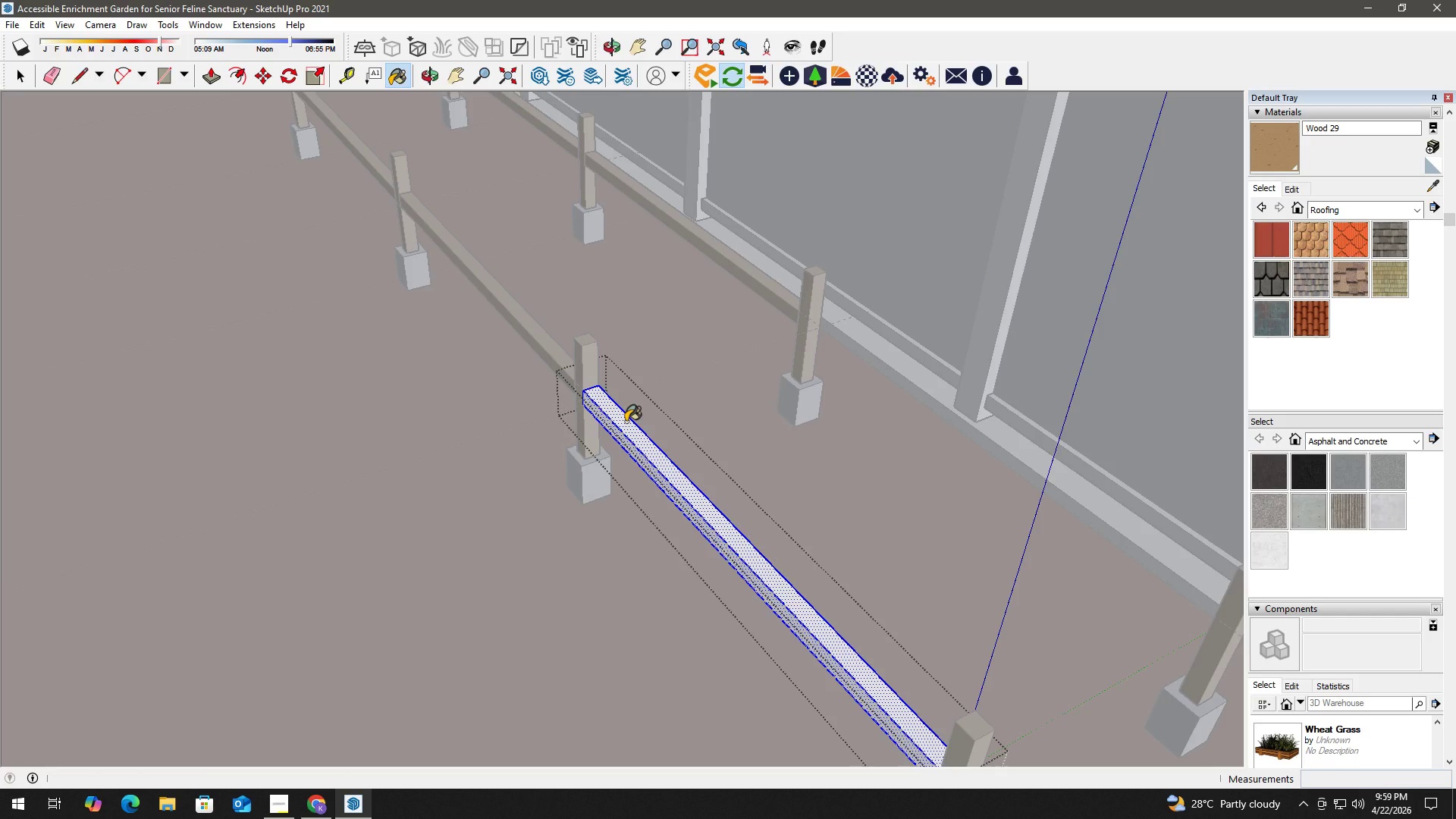 
triple_click([626, 422])
 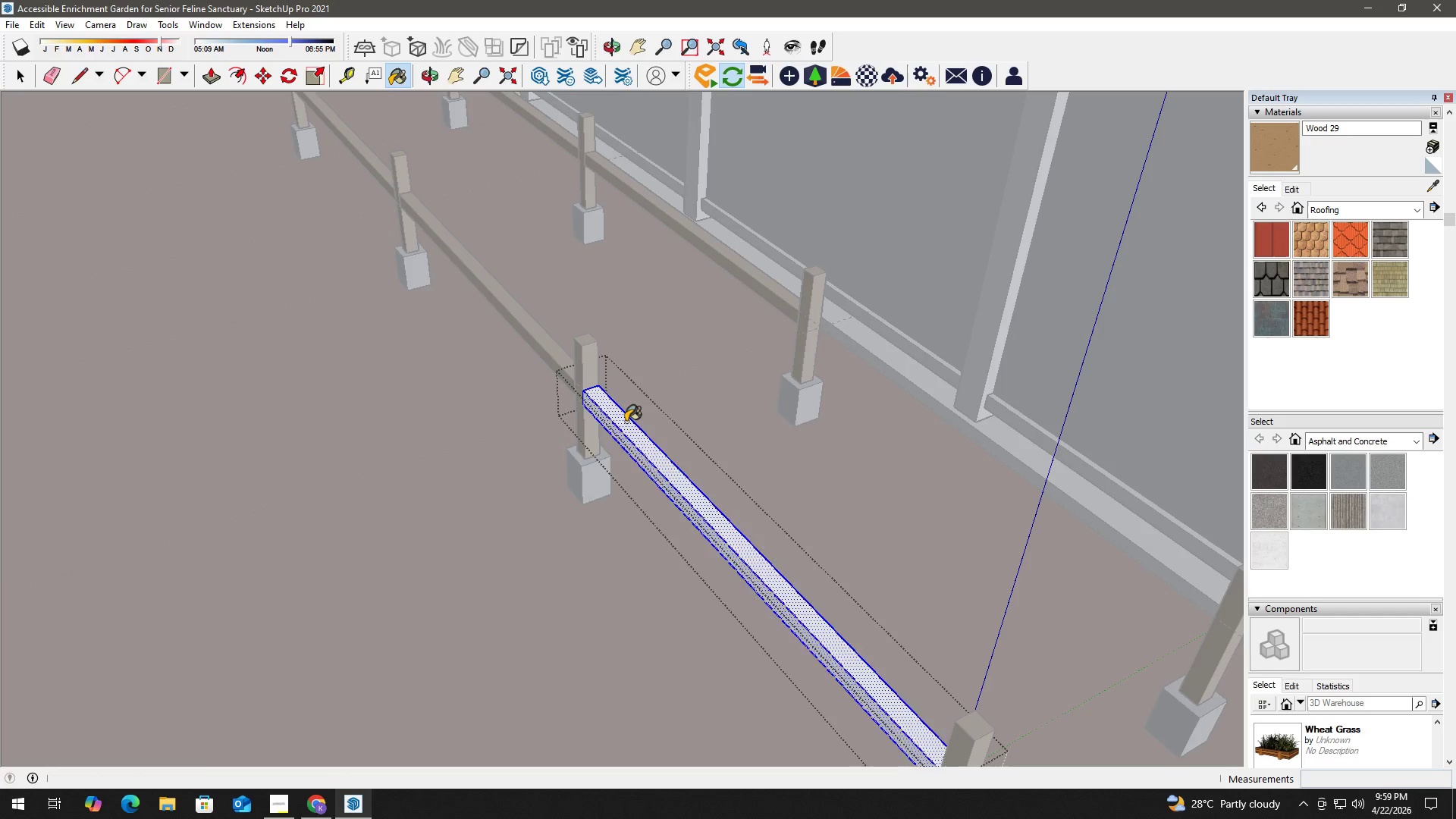 
triple_click([626, 422])
 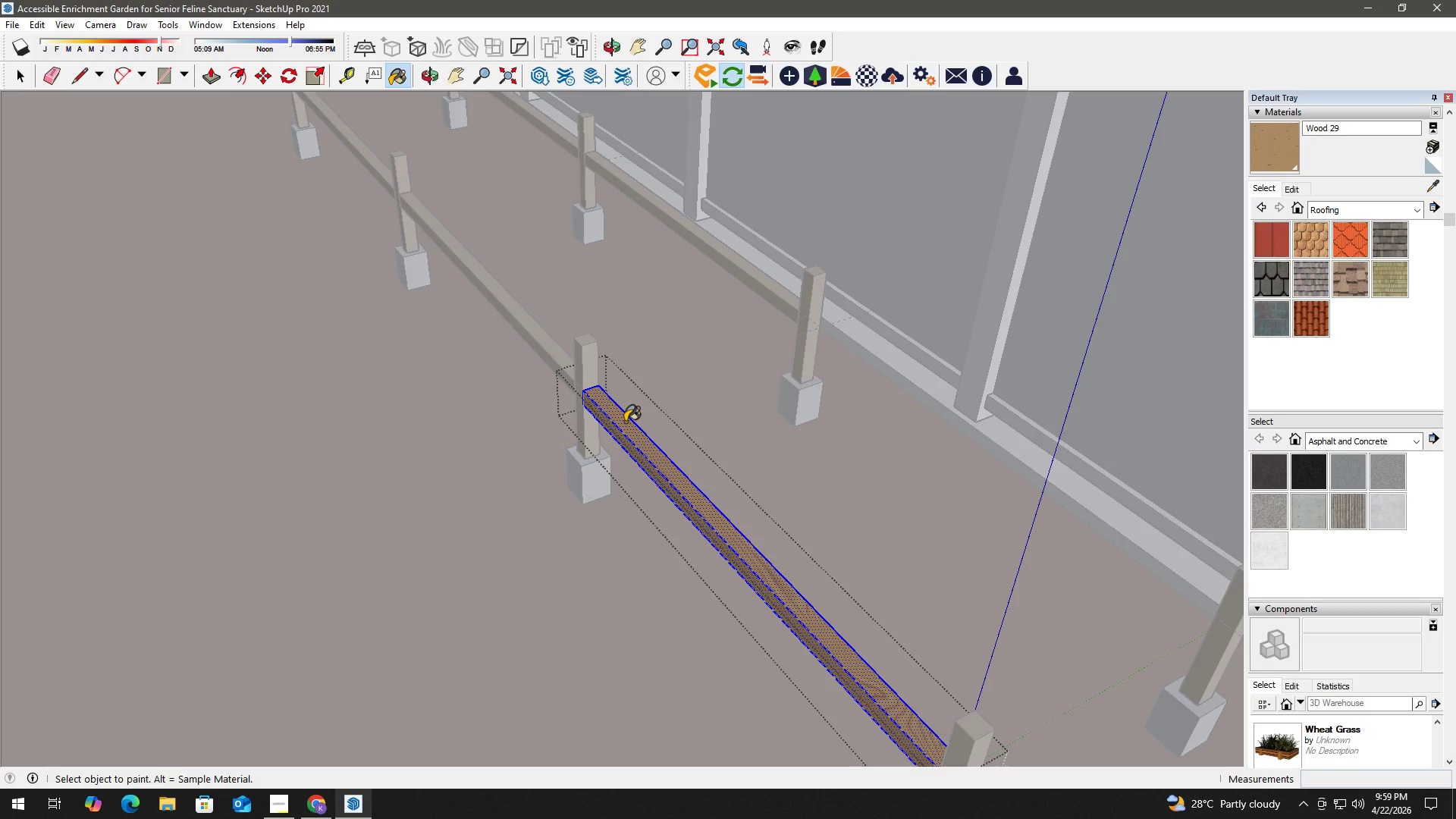 
key(Space)
 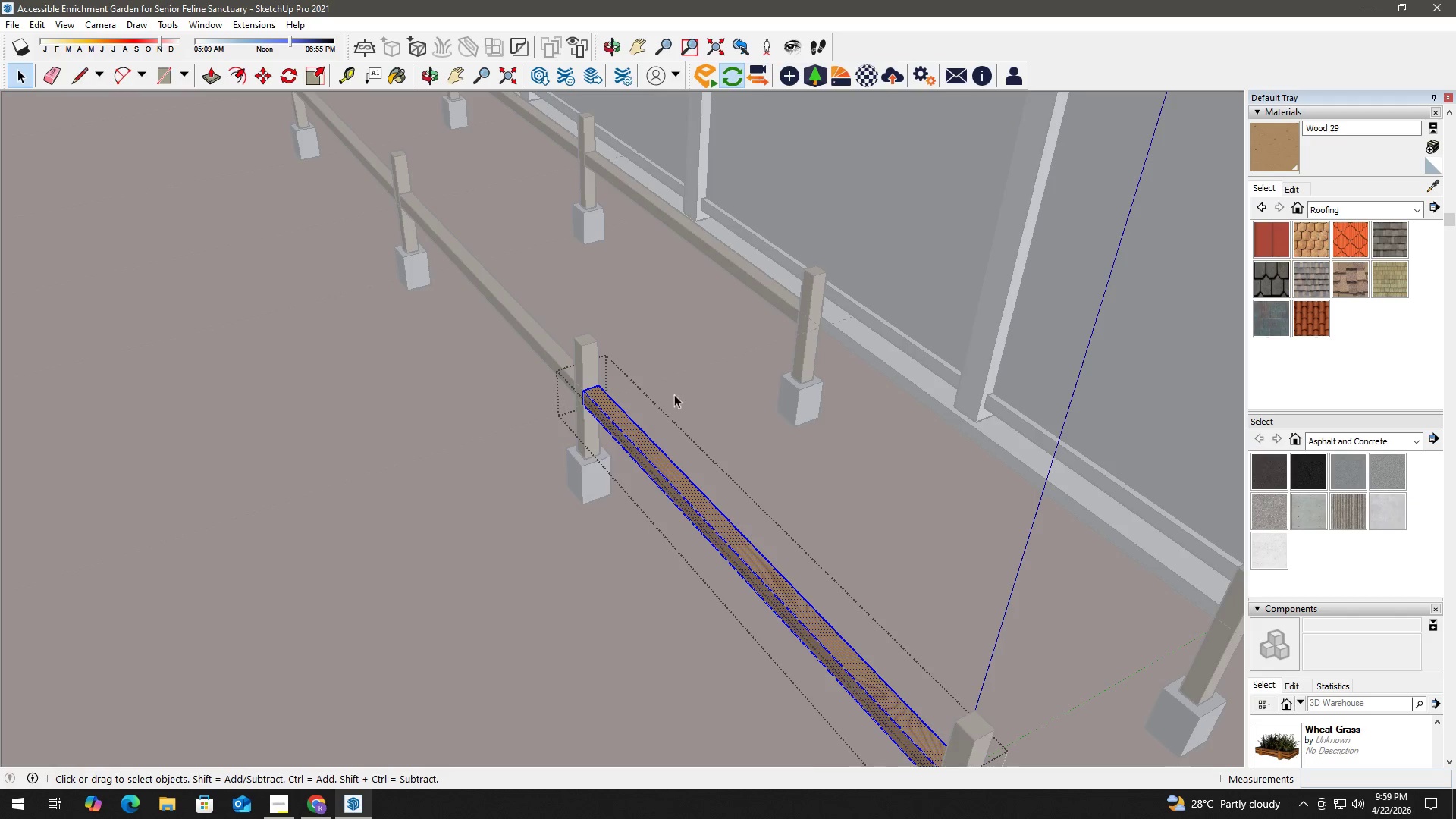 
key(Escape)
 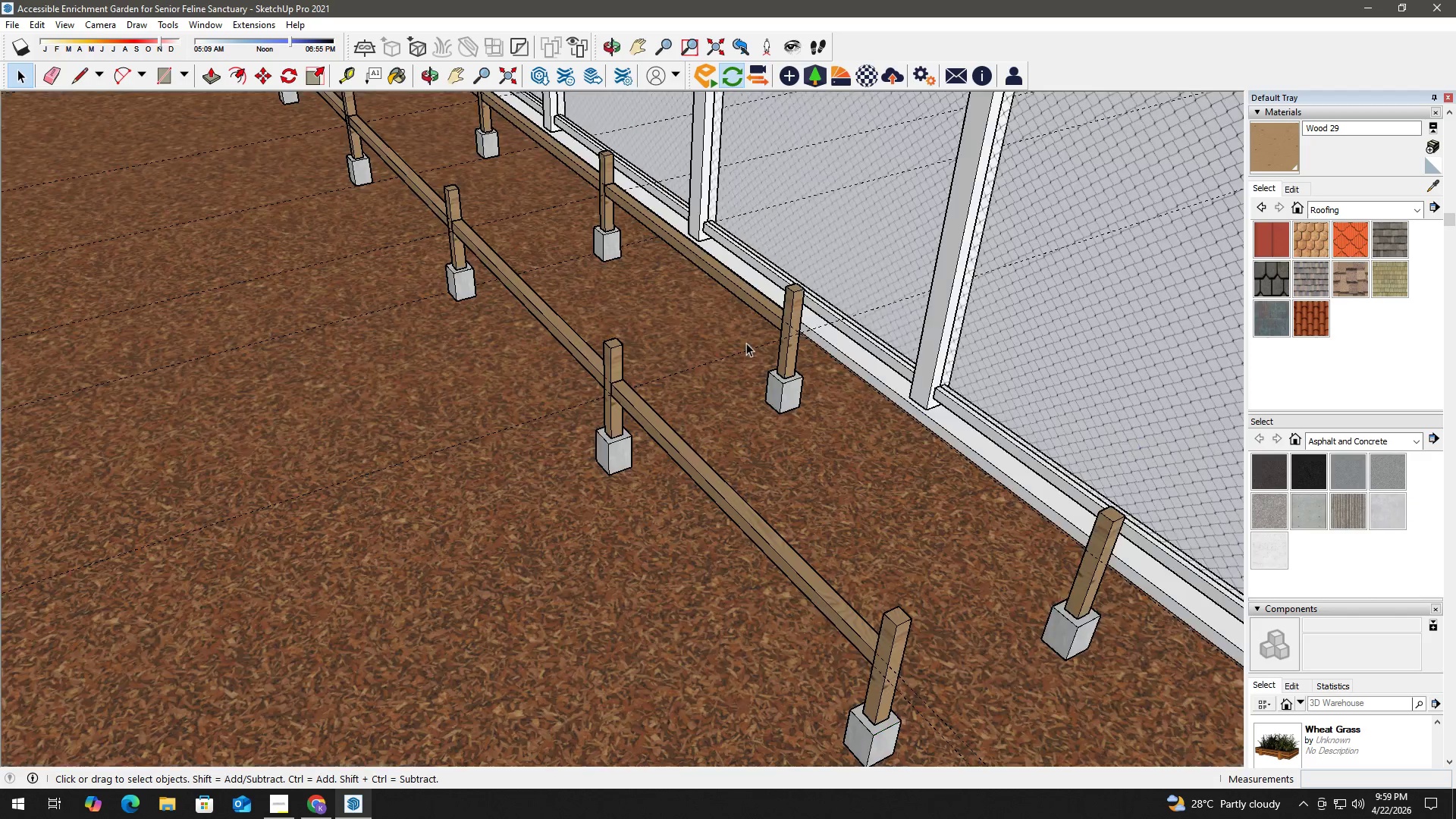 
key(Escape)
 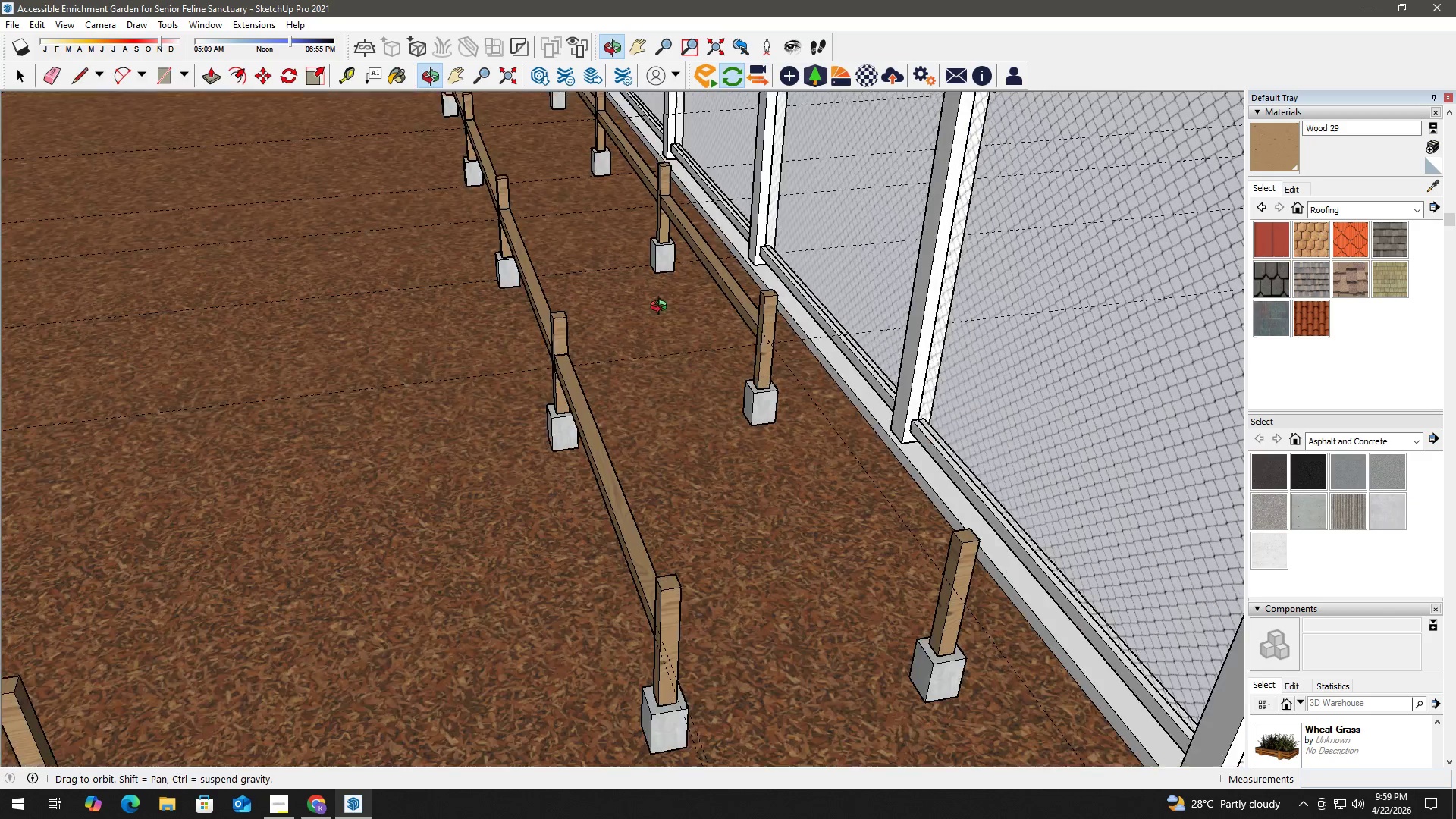 
scroll: coordinate [724, 352], scroll_direction: down, amount: 2.0
 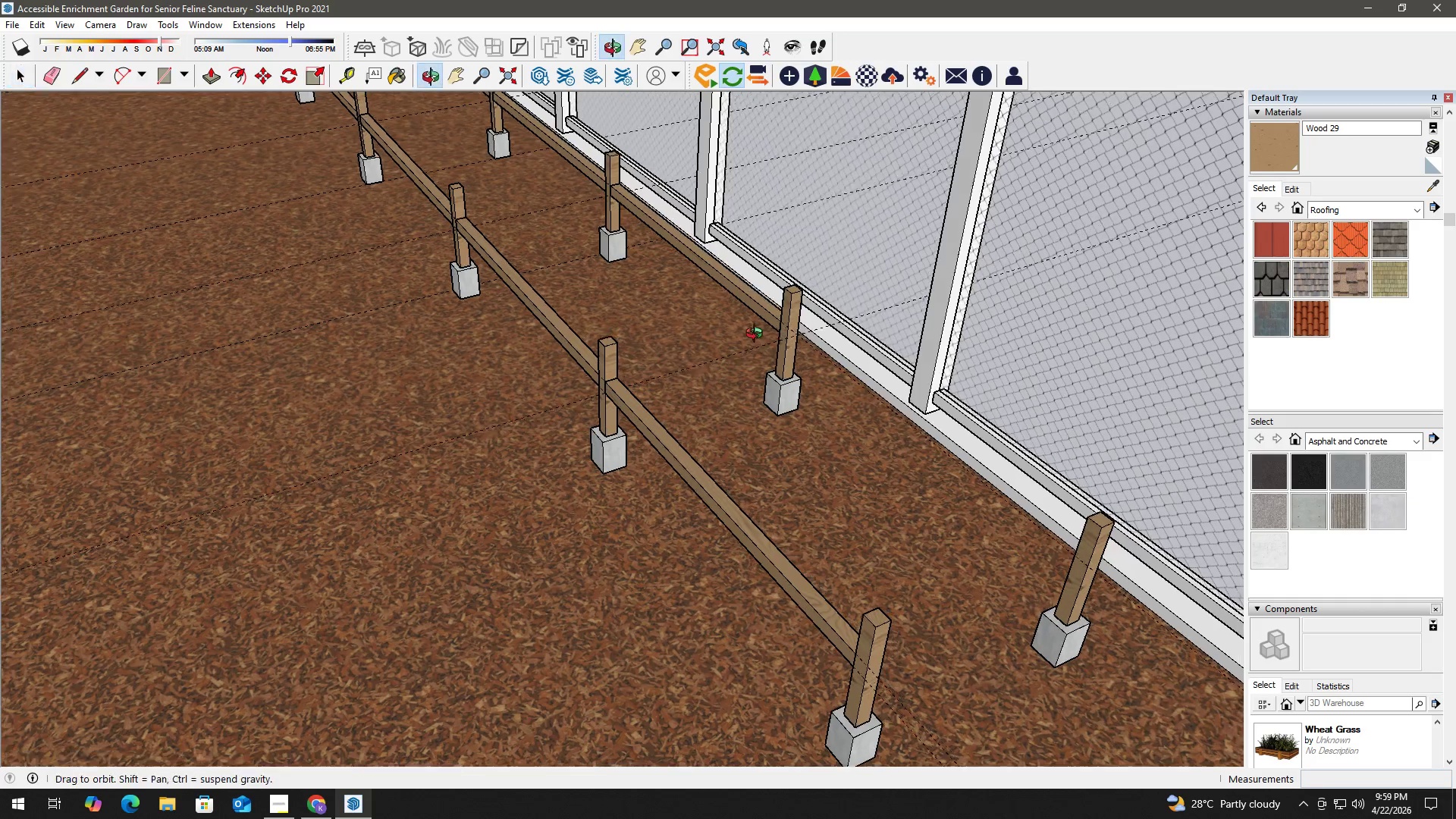 
key(R)
 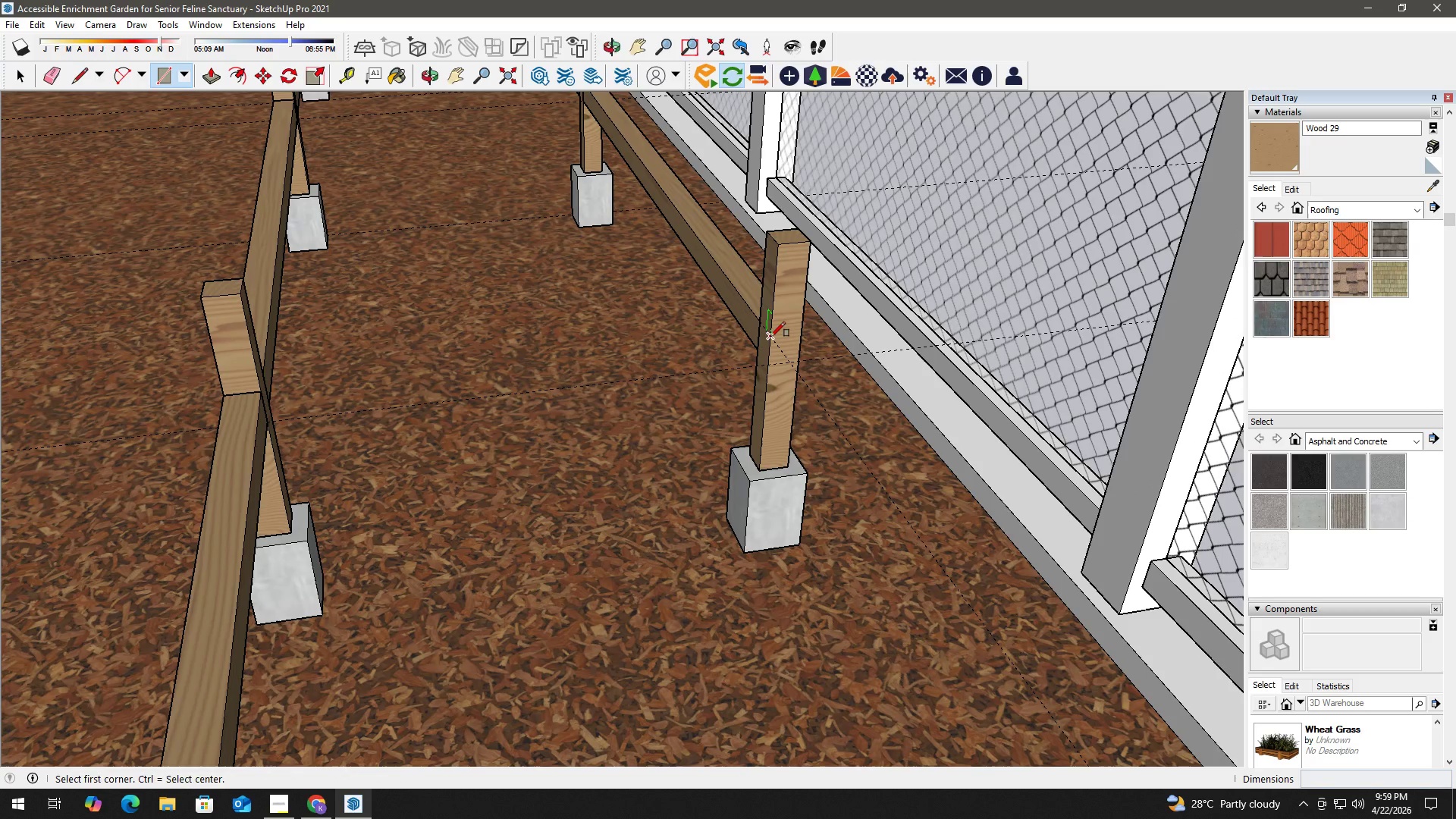 
scroll: coordinate [770, 328], scroll_direction: up, amount: 8.0
 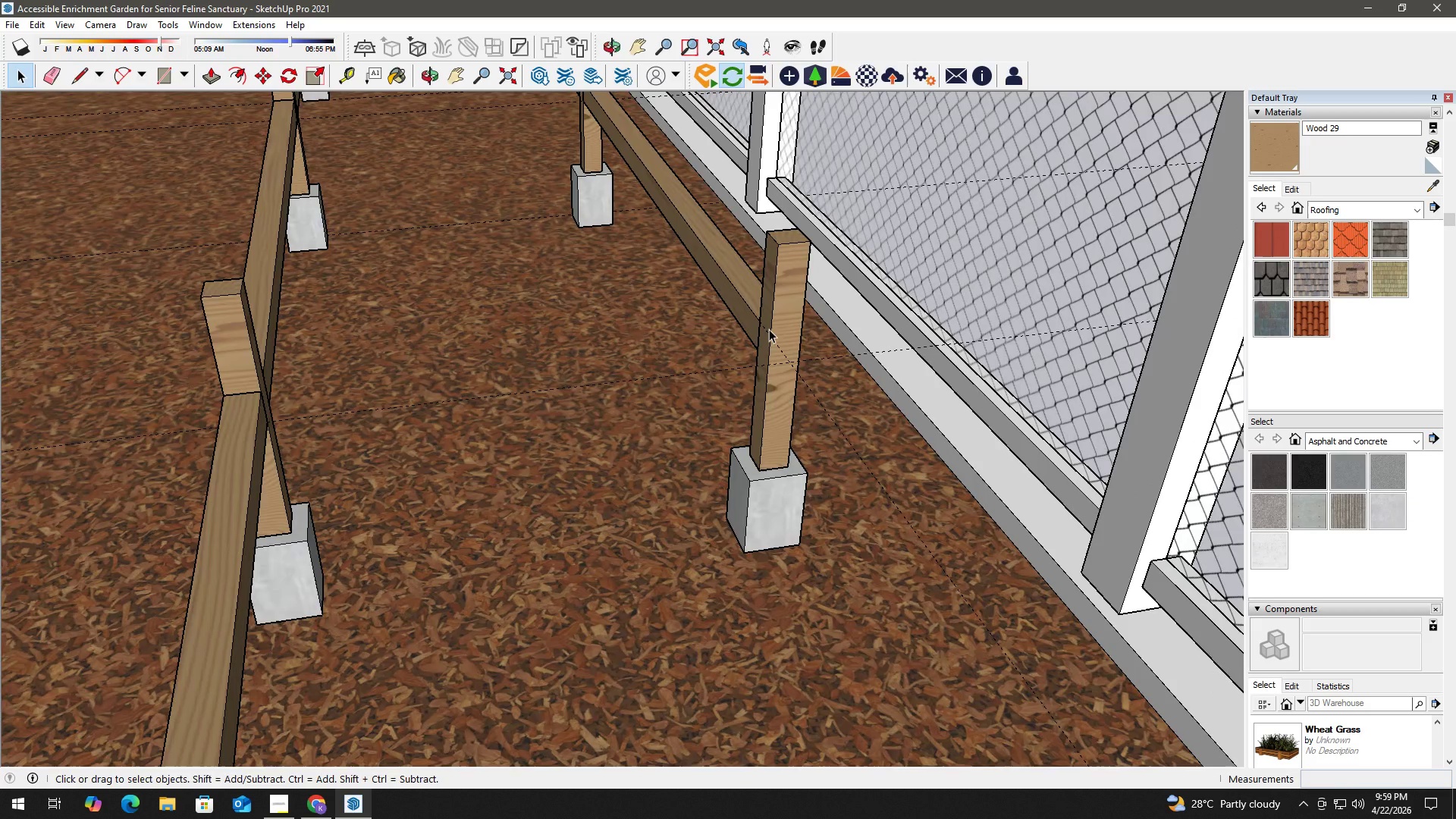 
left_click([770, 337])
 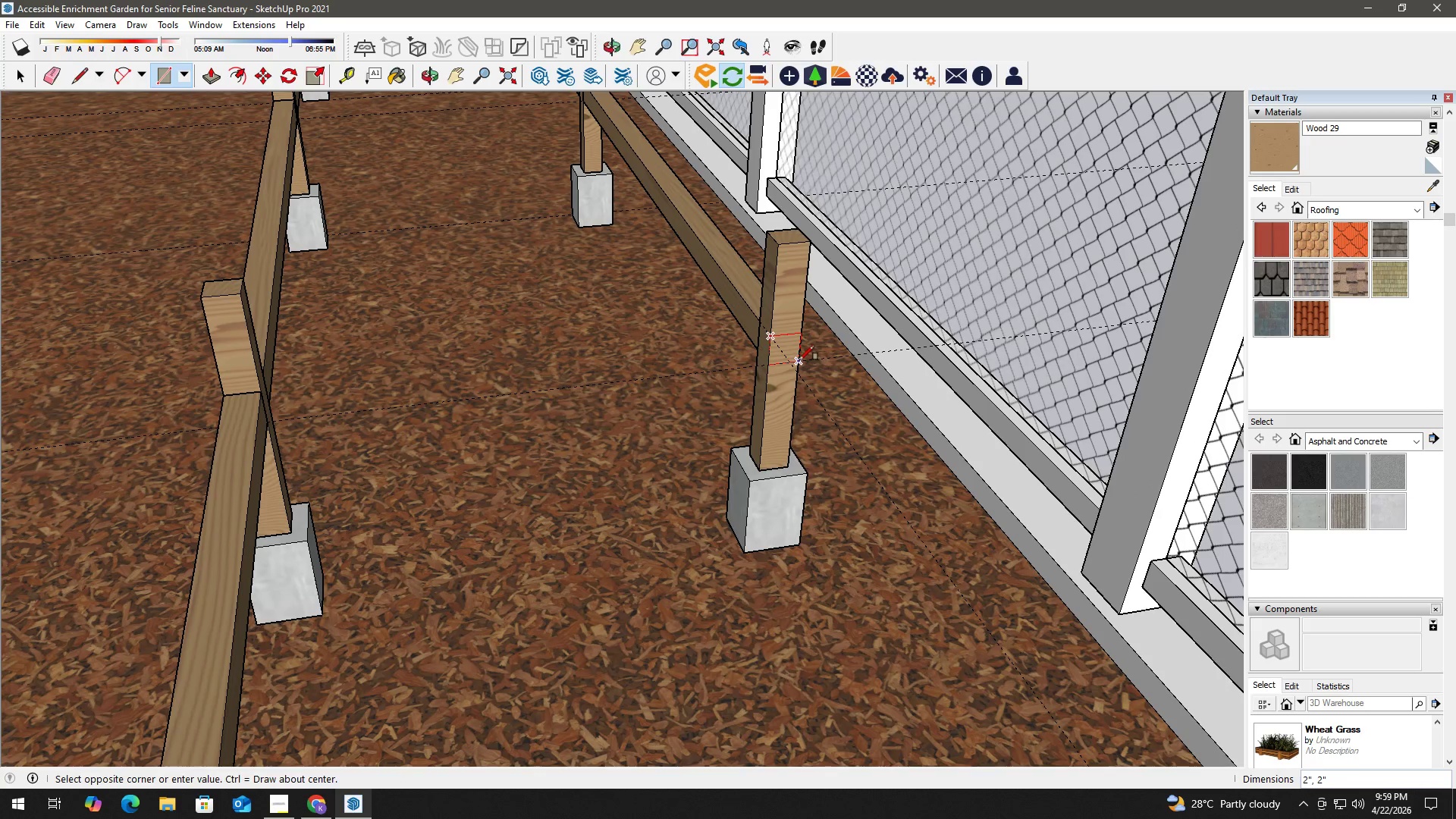 
left_click([799, 360])
 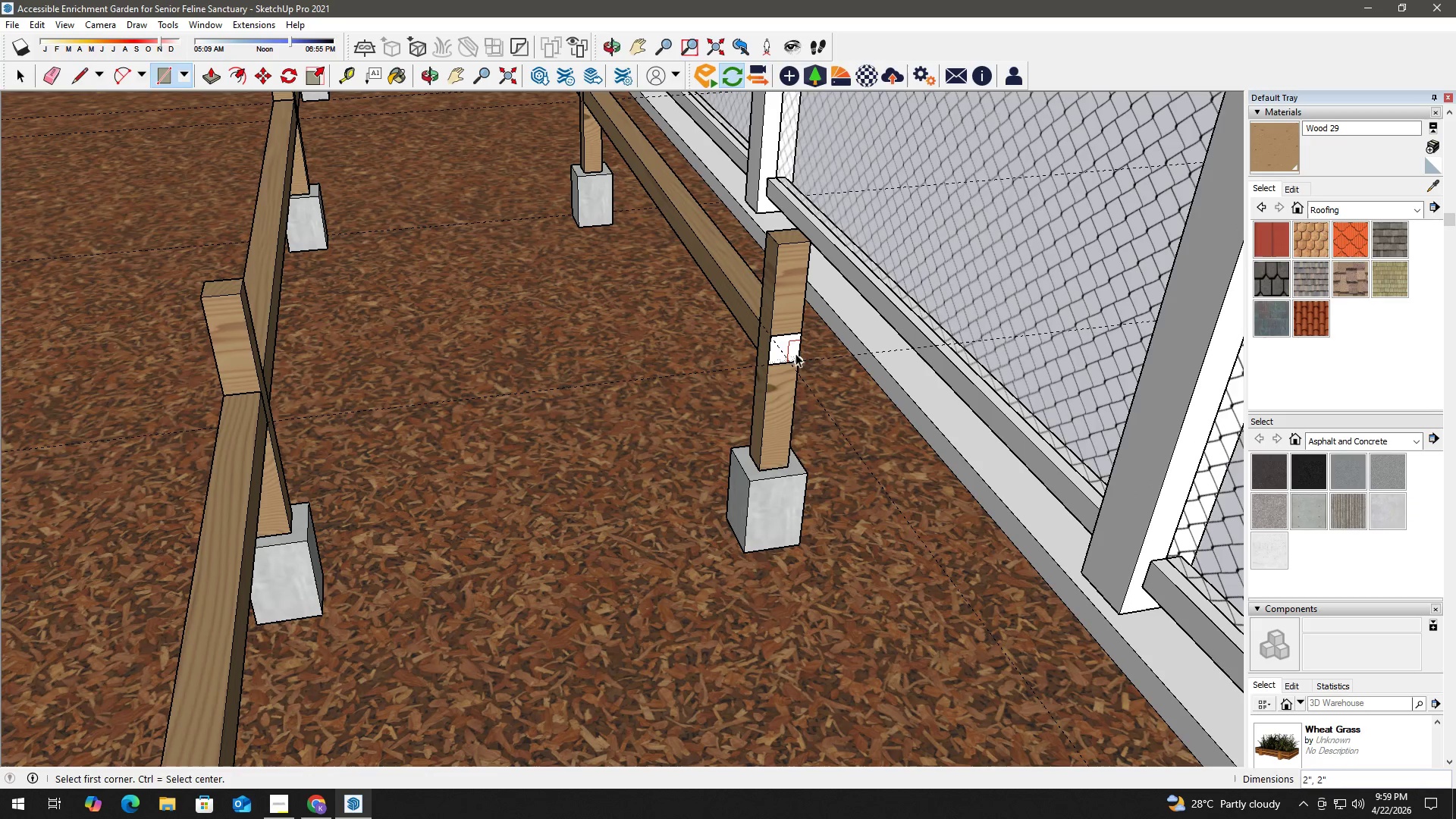 
key(Space)
 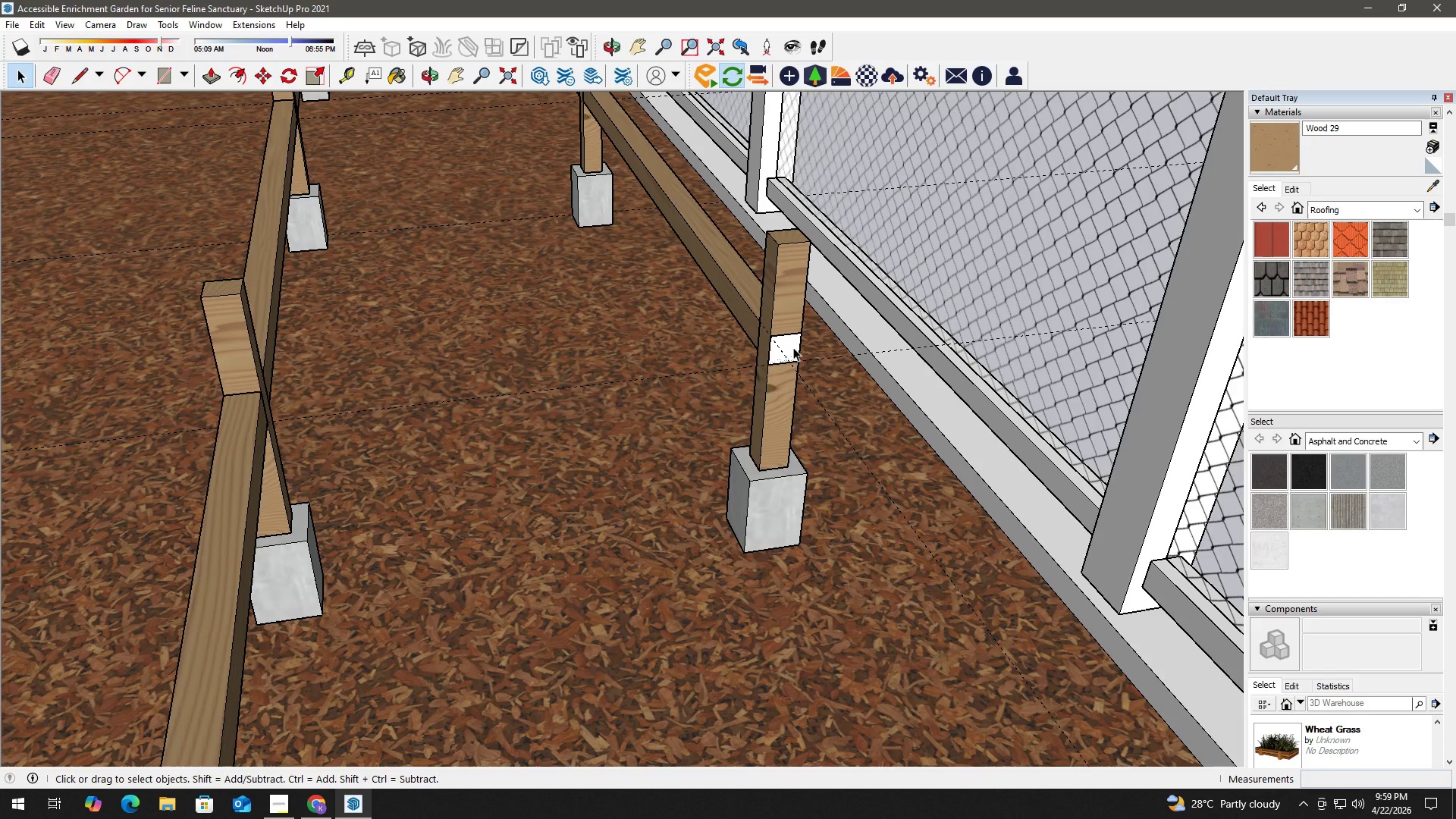 
double_click([793, 347])
 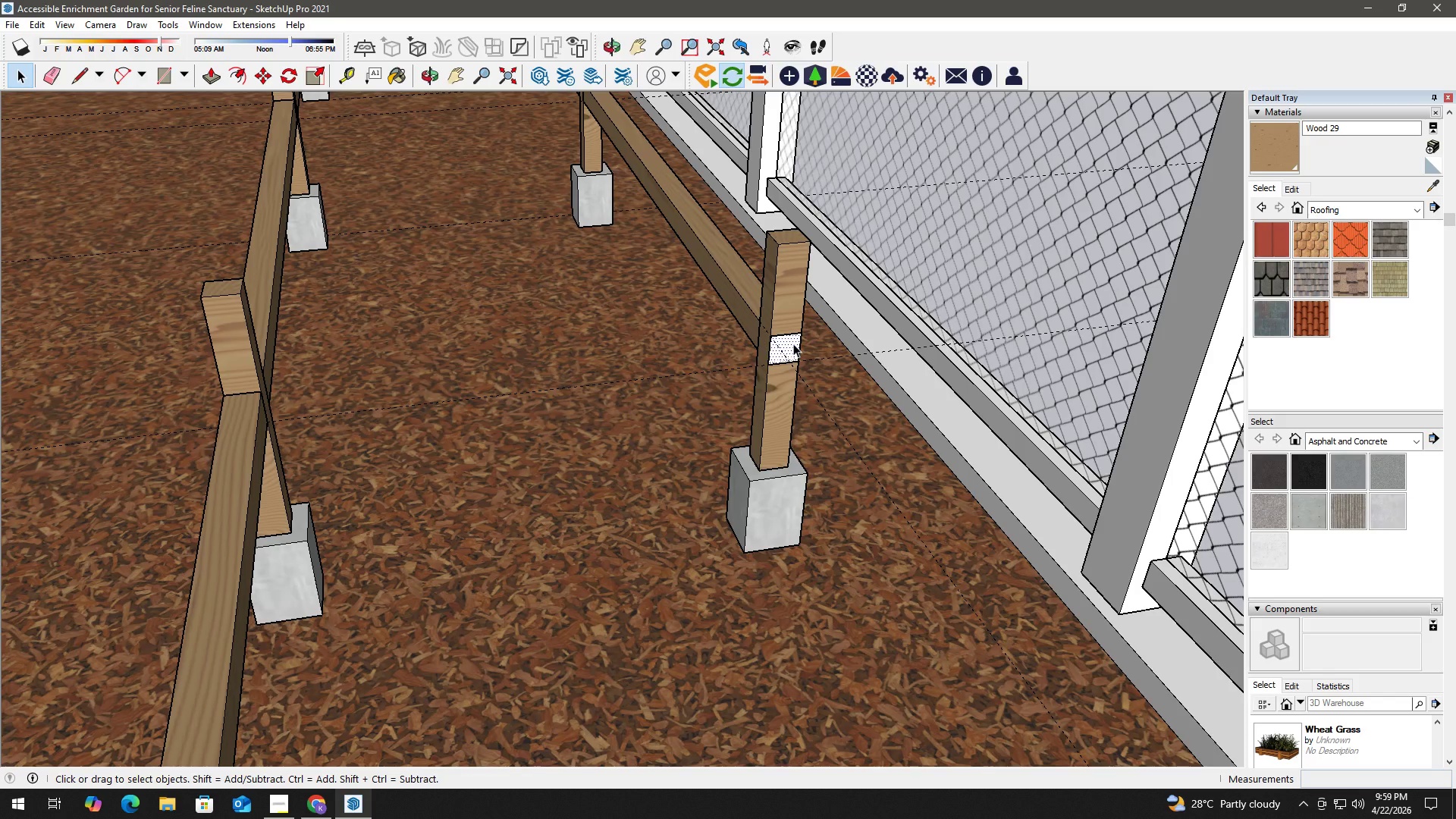 
key(P)
 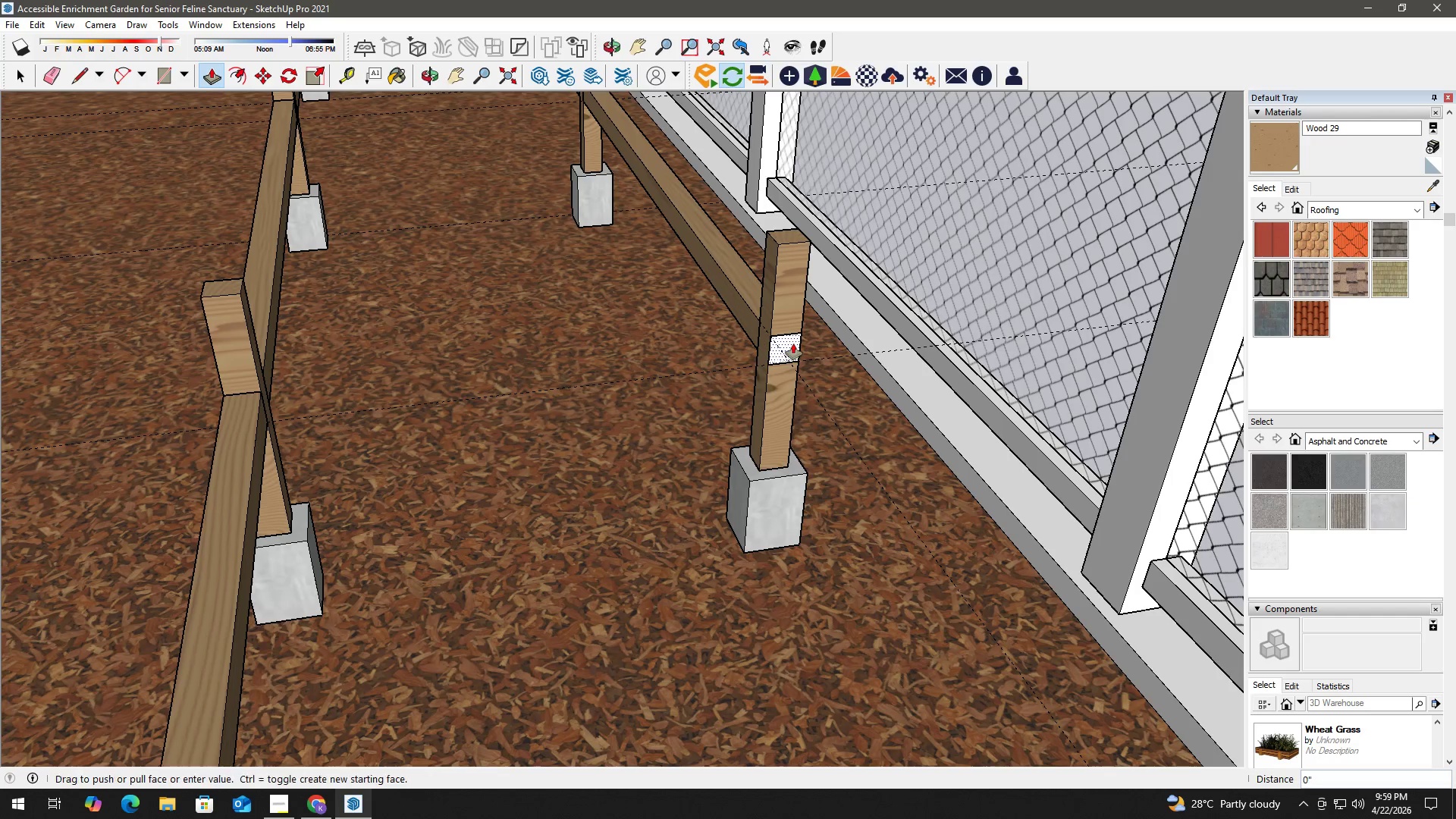 
left_click([793, 344])
 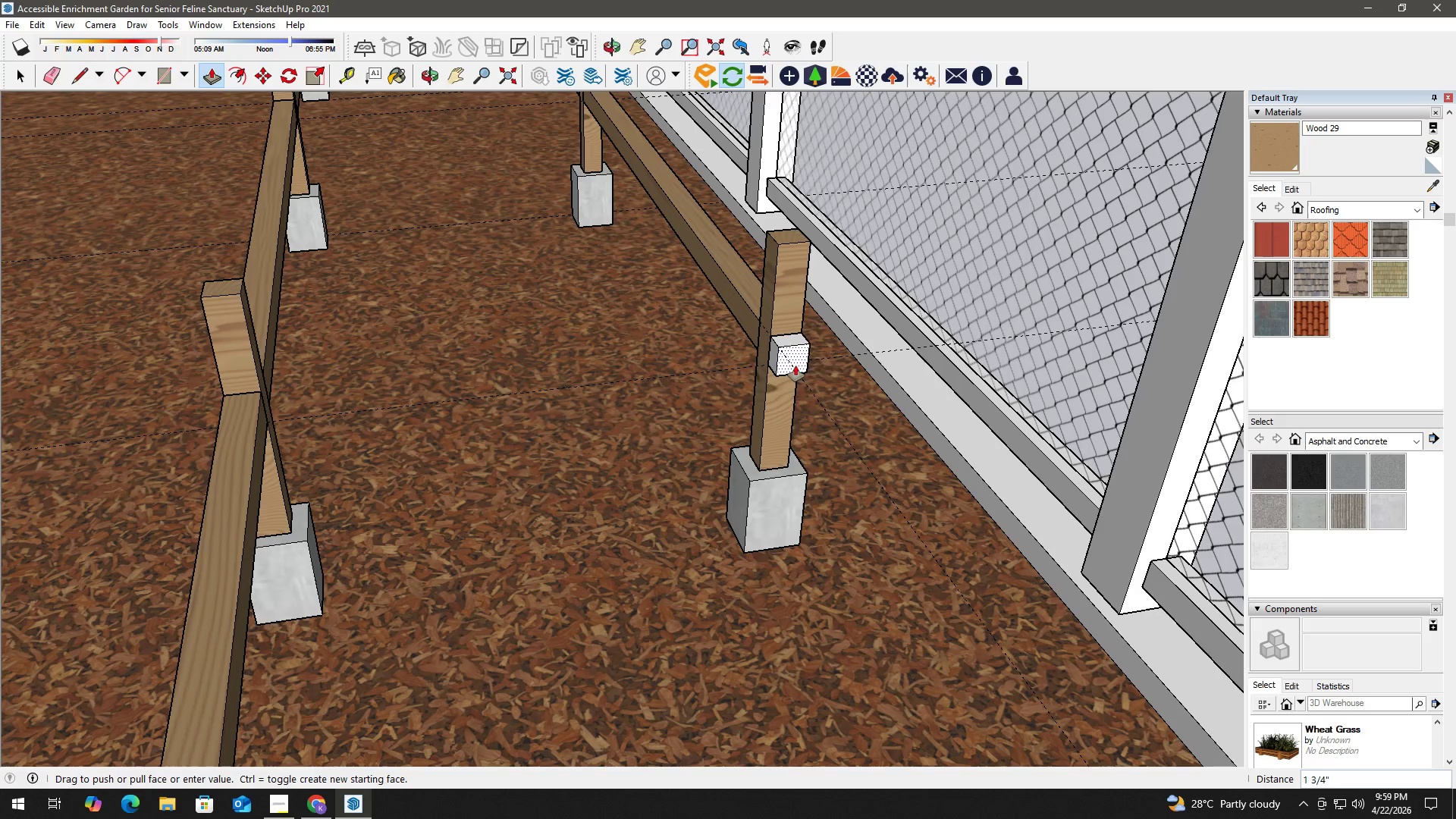 
hold_key(key=ShiftLeft, duration=0.34)
 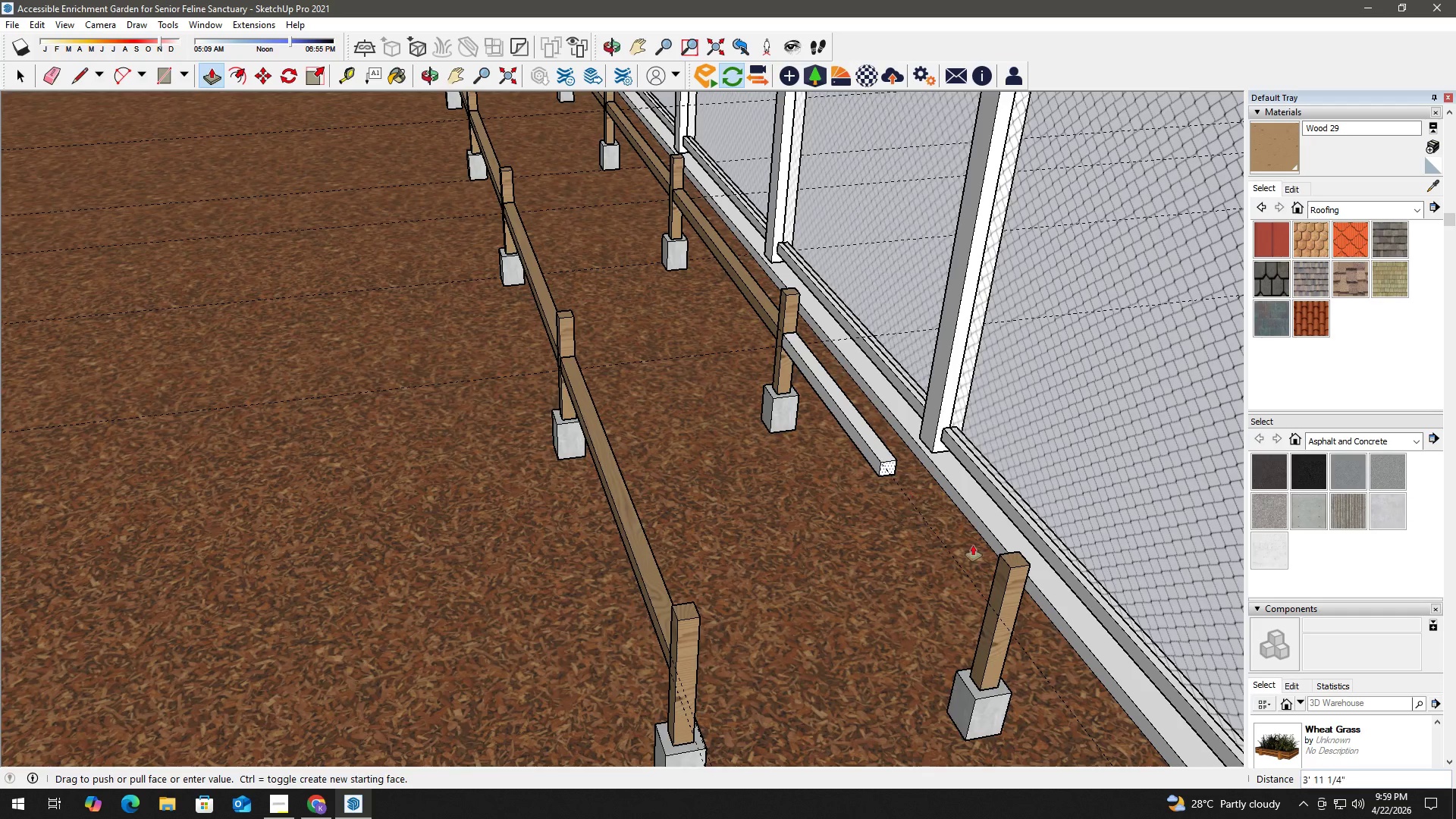 
scroll: coordinate [881, 500], scroll_direction: down, amount: 10.0
 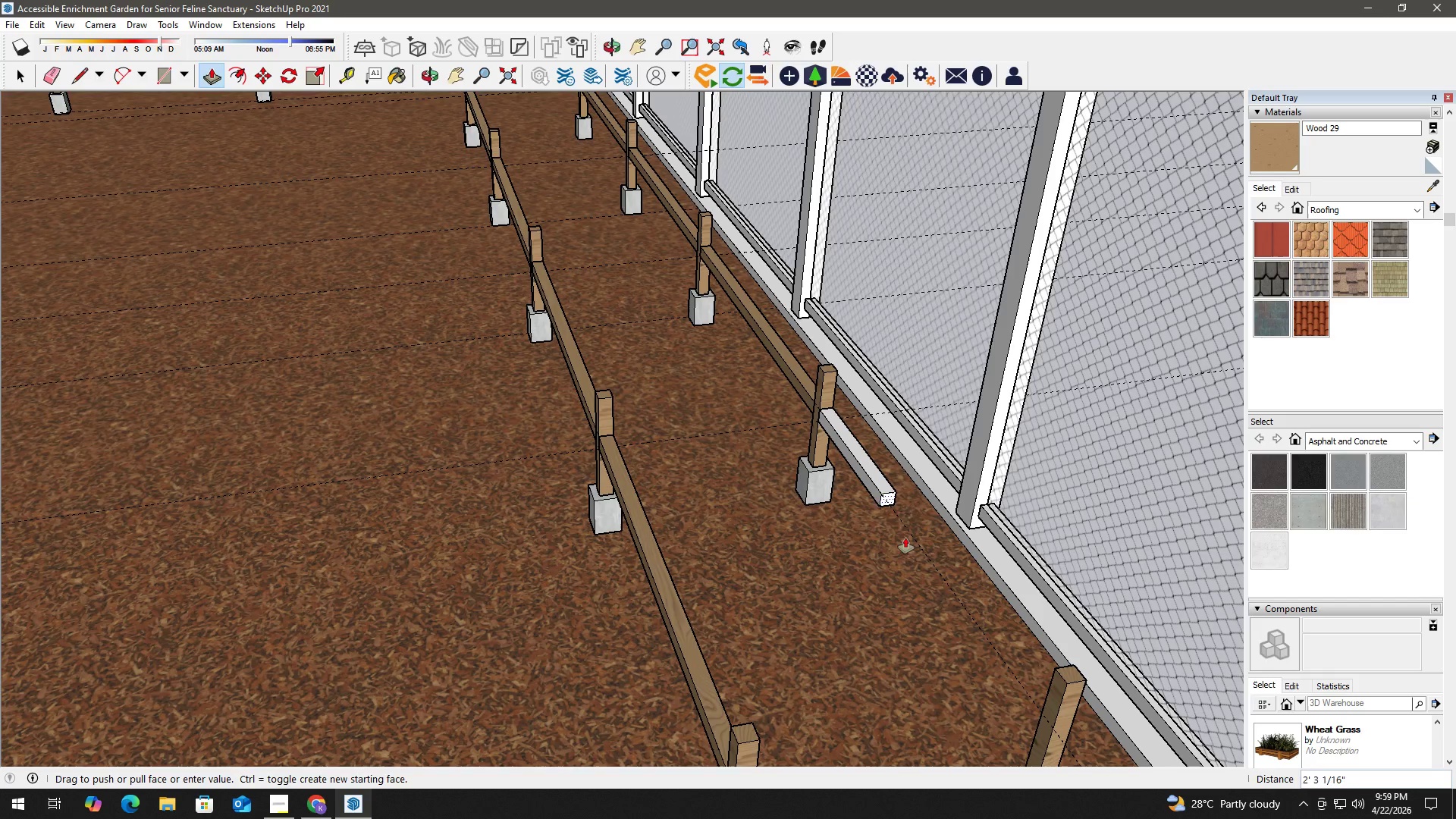 
scroll: coordinate [981, 548], scroll_direction: up, amount: 2.0
 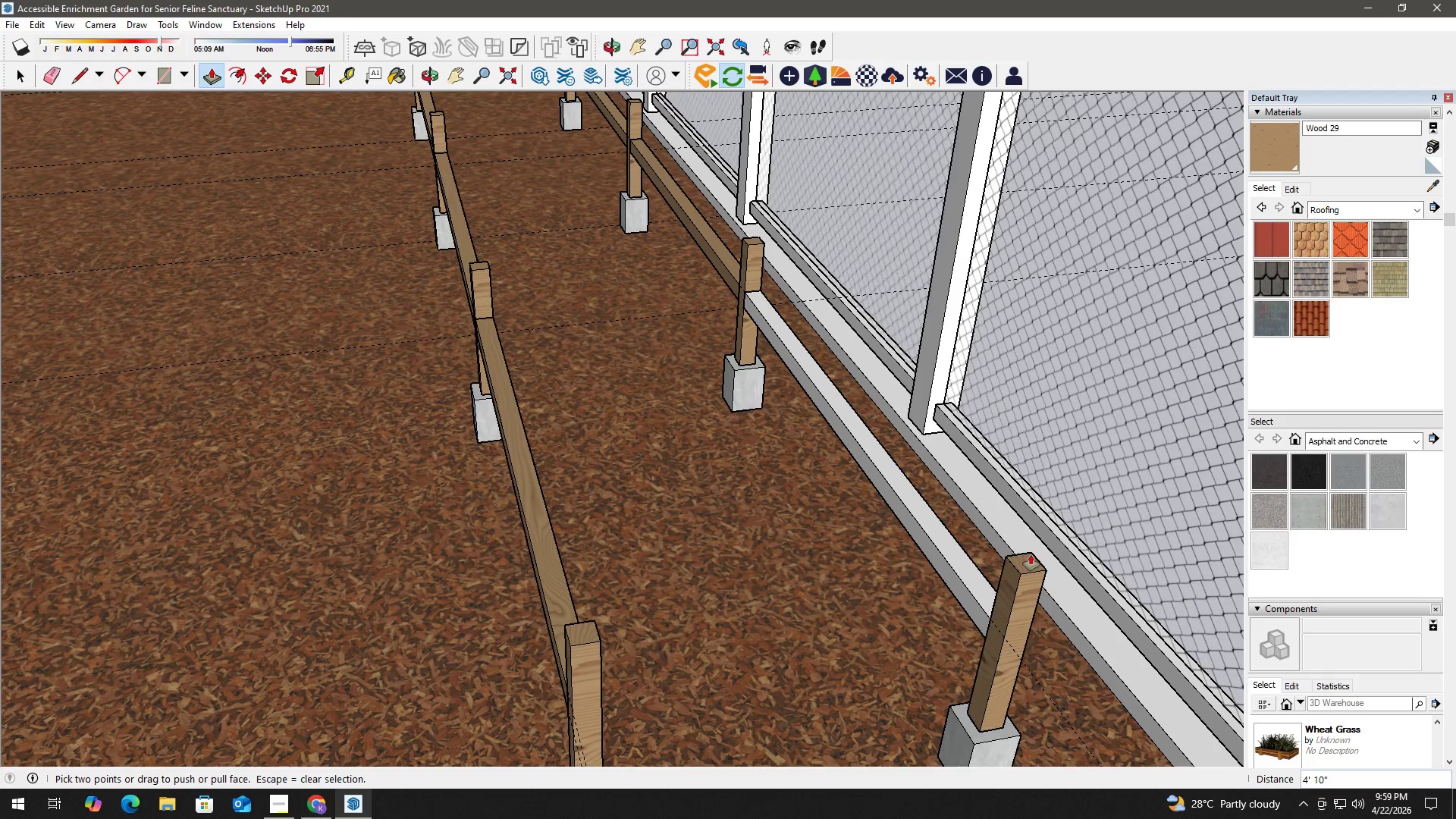 
key(Space)
 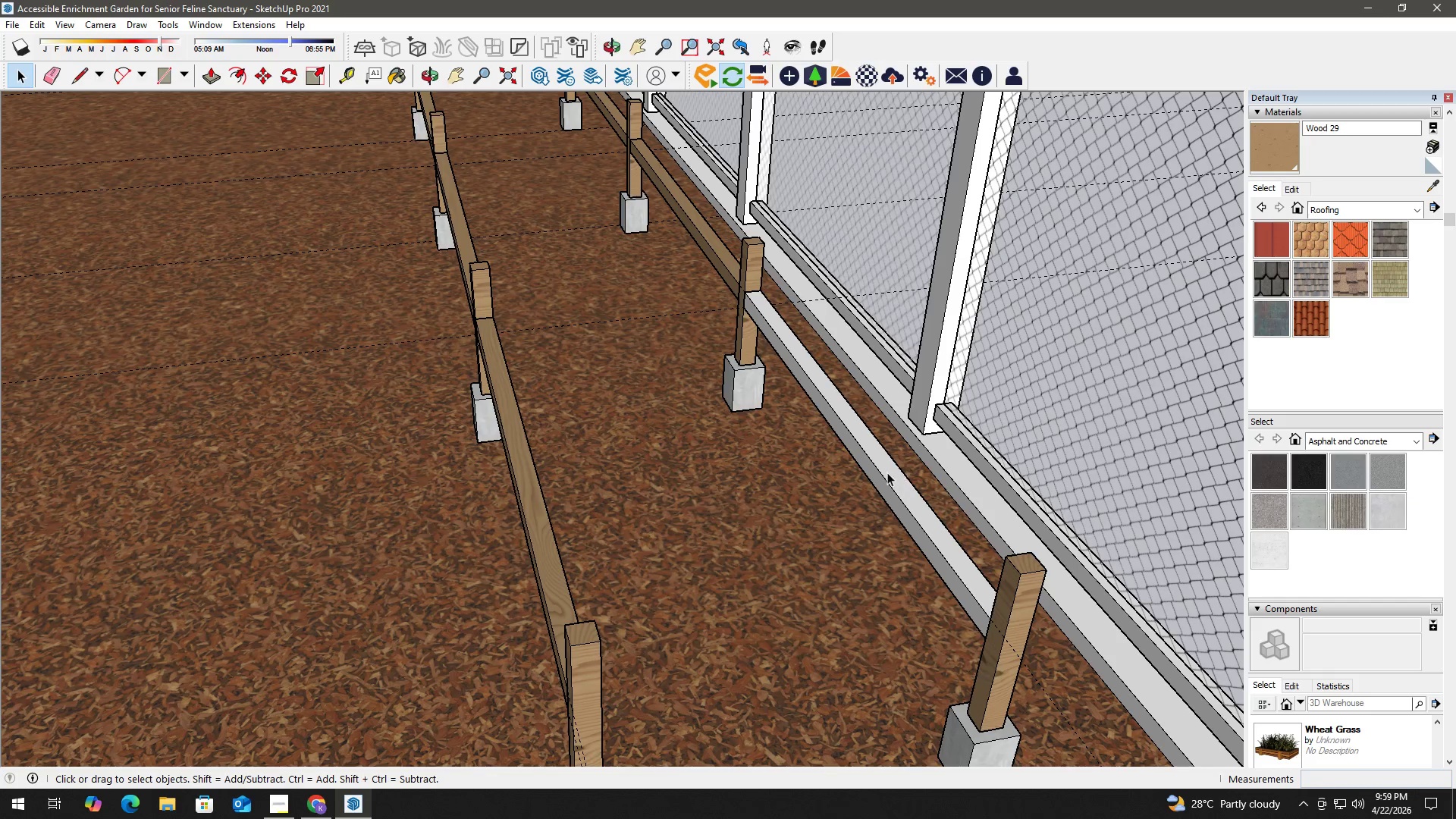 
double_click([887, 472])
 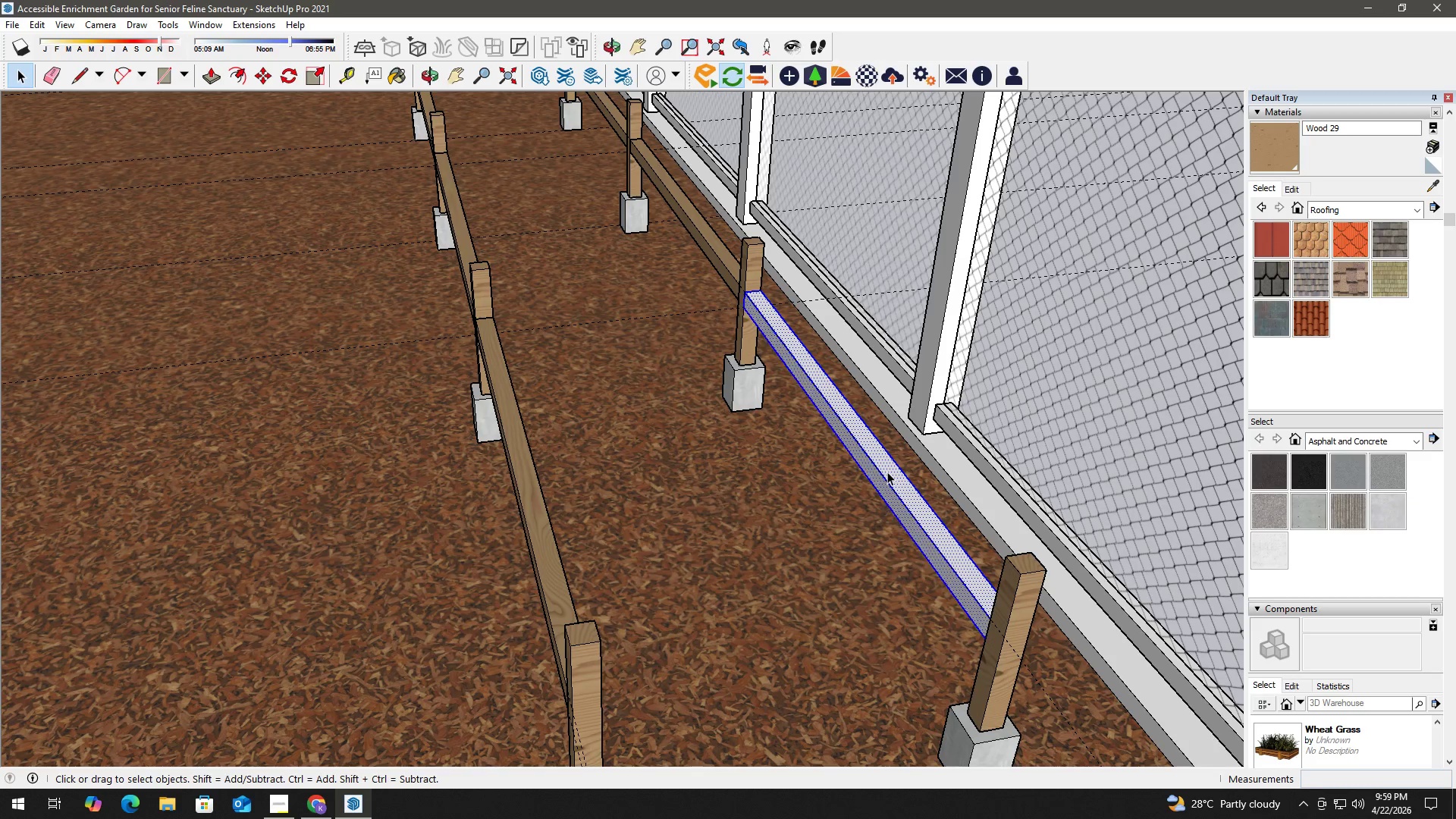 
triple_click([887, 472])
 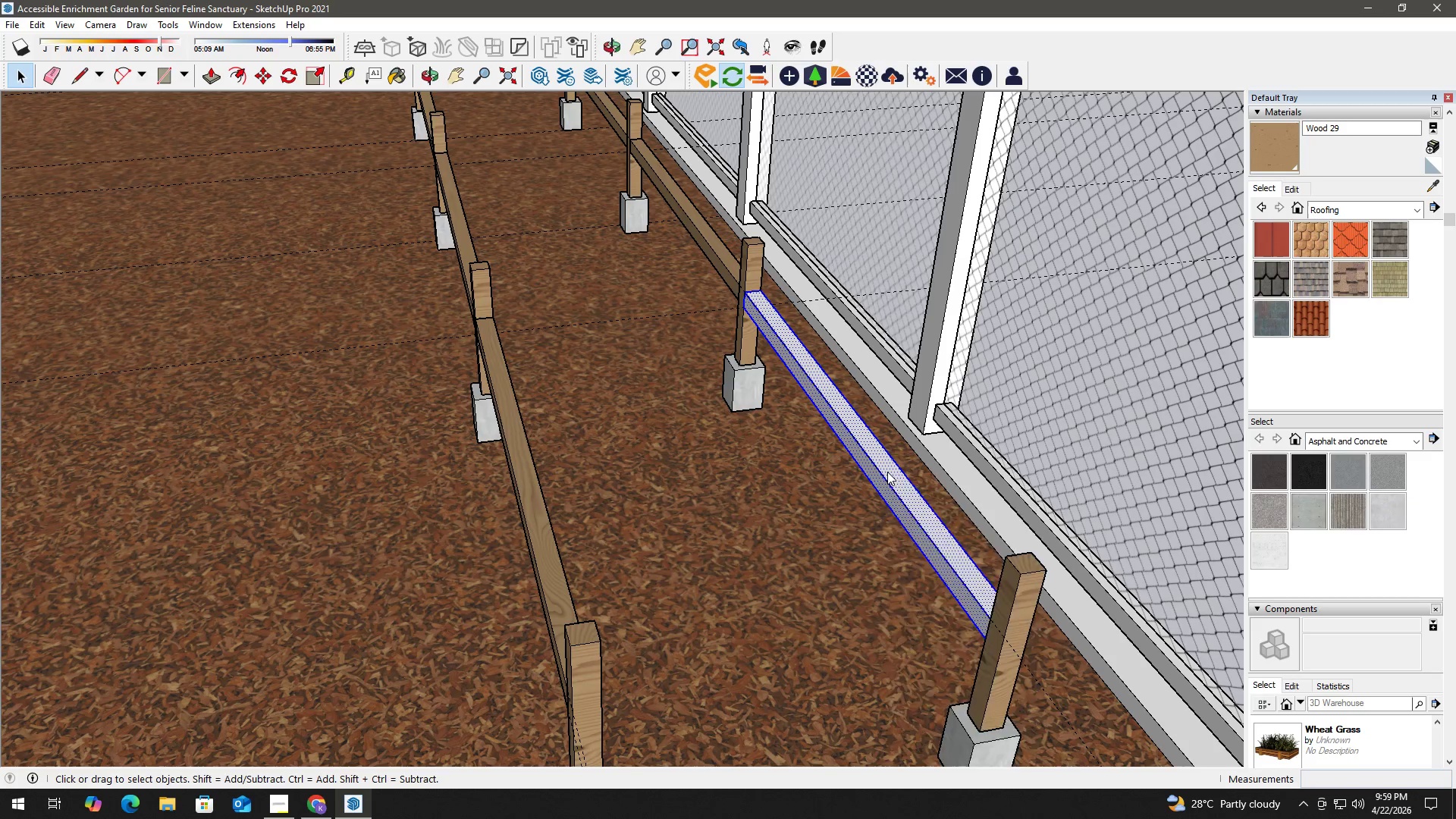 
right_click([887, 472])
 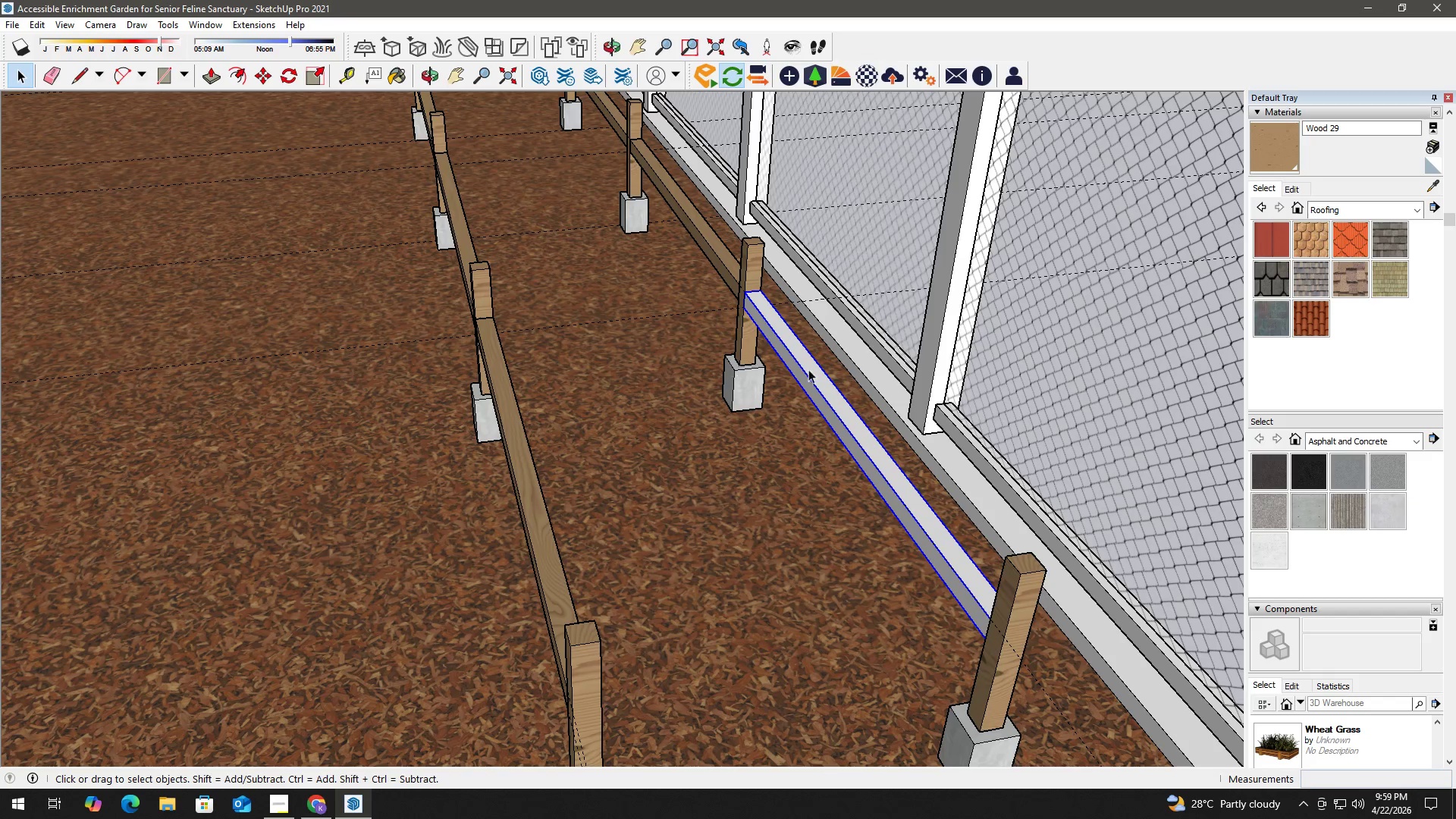 
double_click([811, 373])
 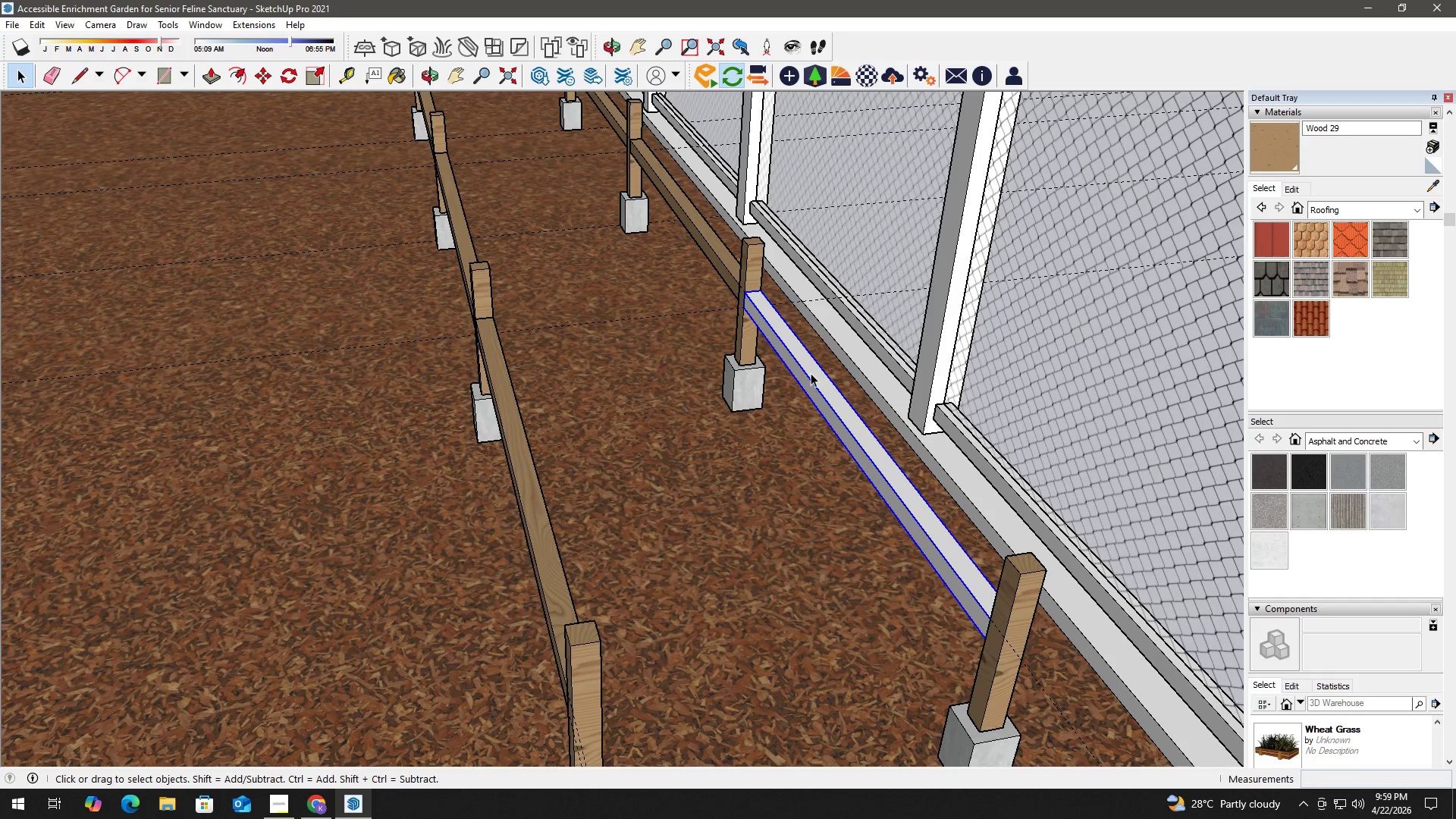 
triple_click([811, 373])
 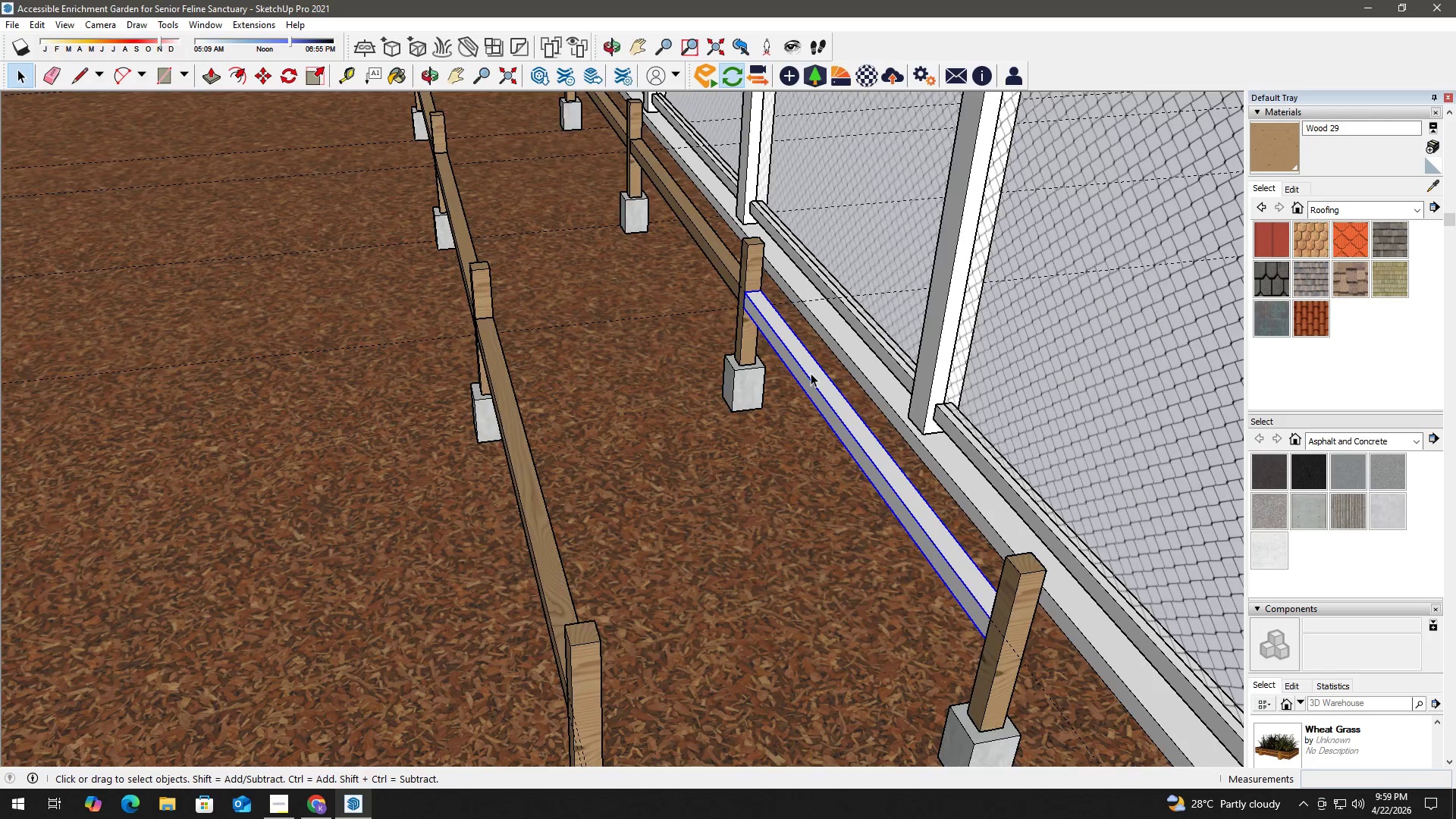 
triple_click([811, 373])
 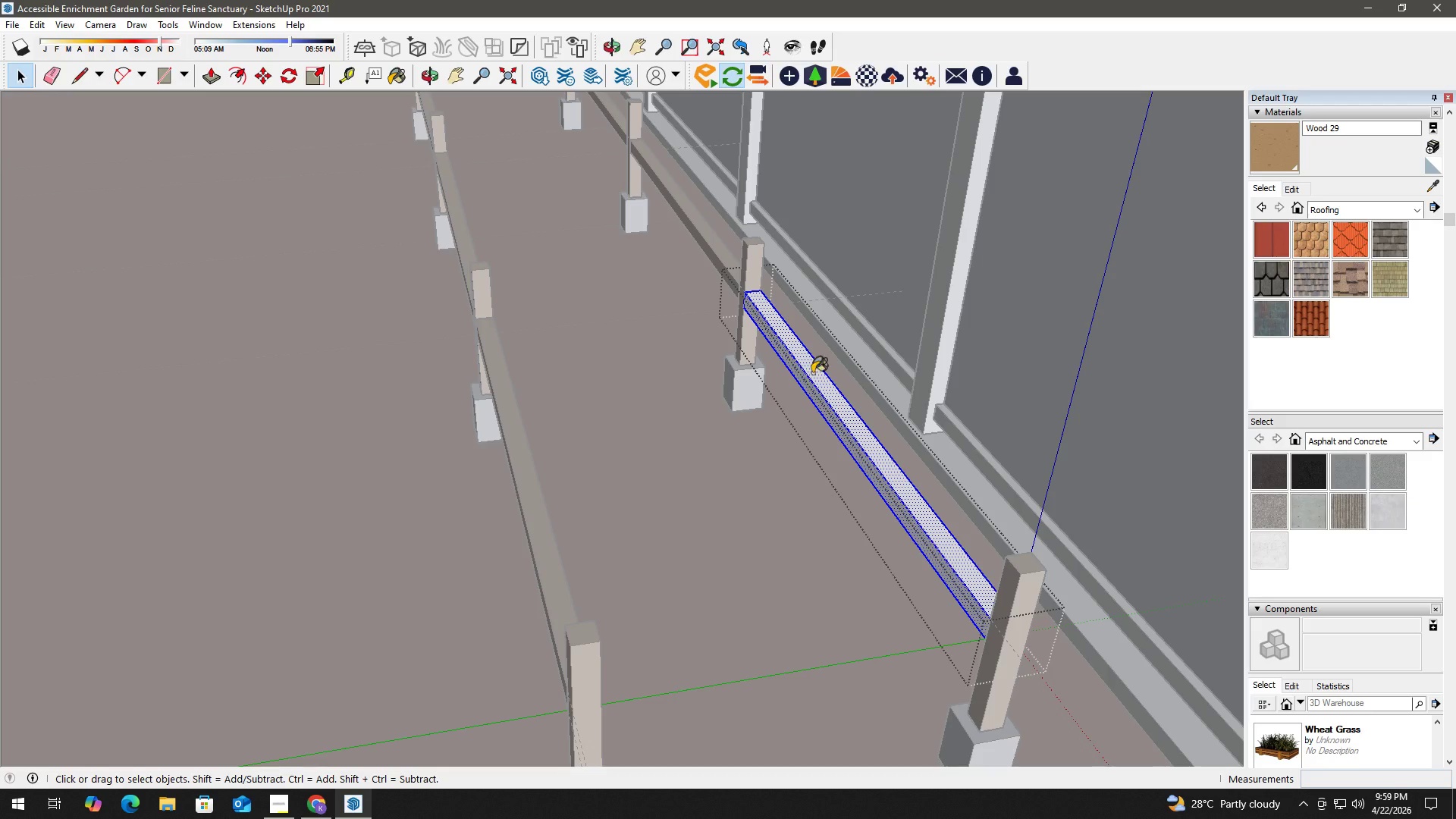 
key(B)
 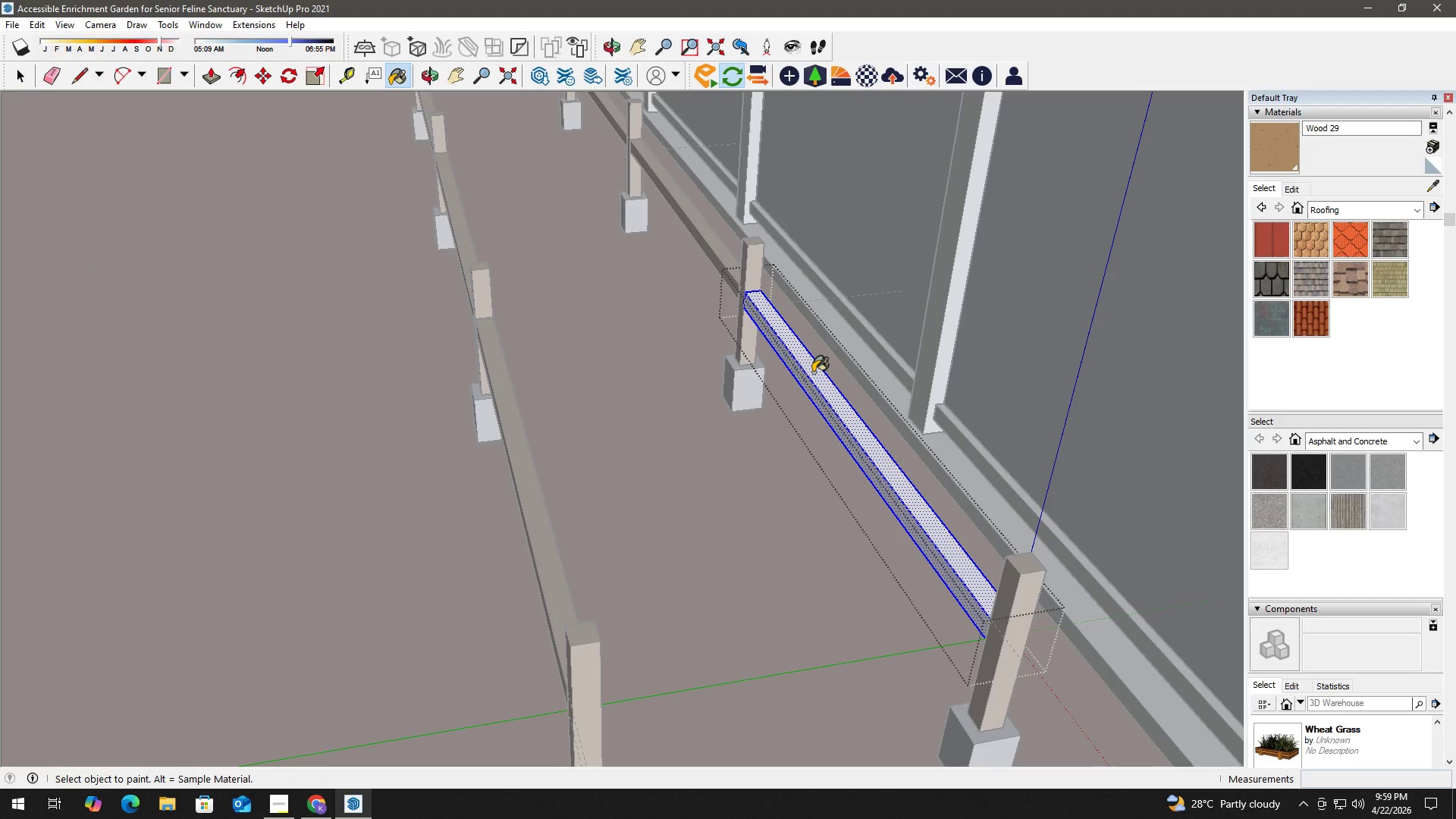 
triple_click([813, 372])
 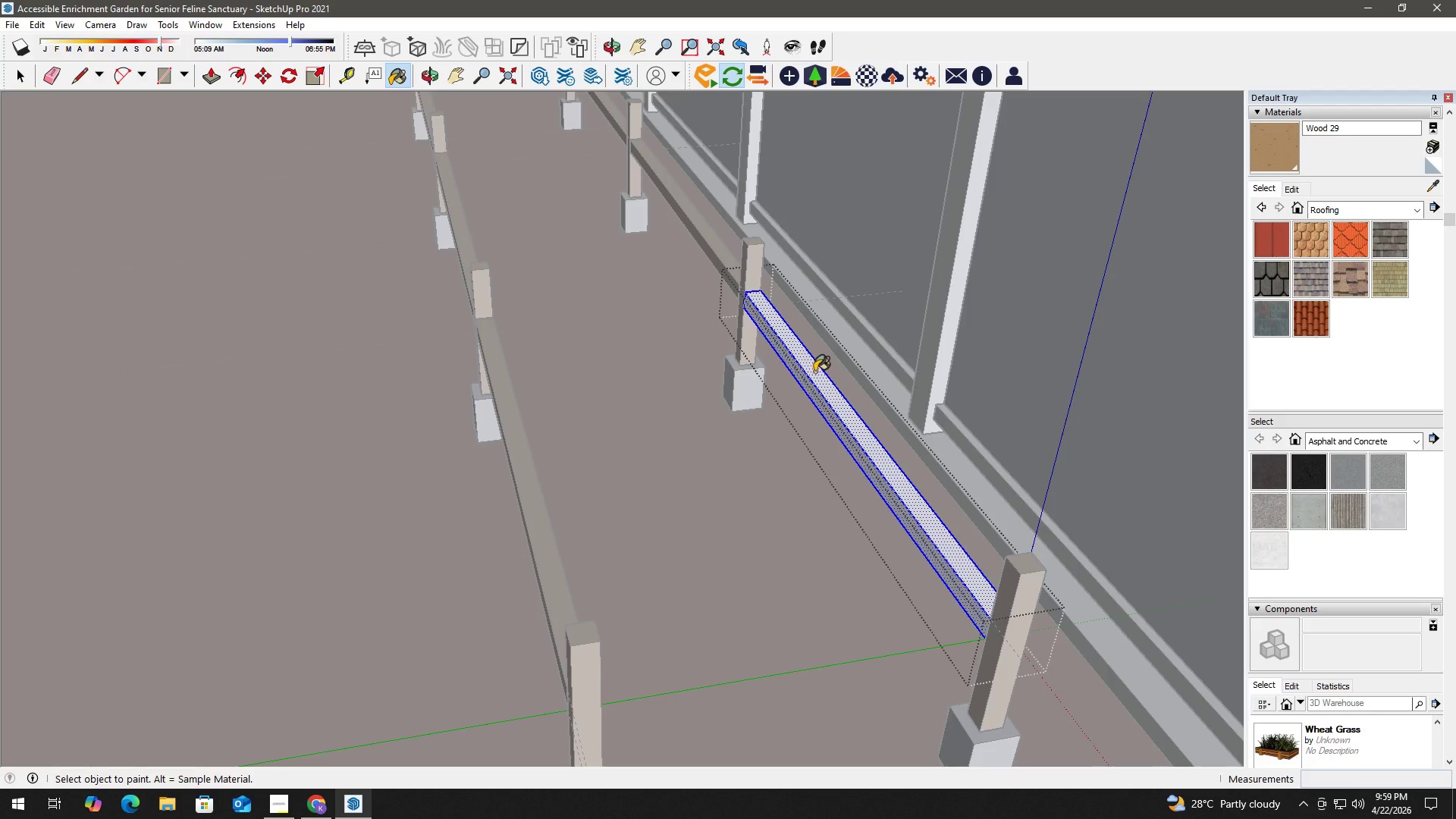 
triple_click([814, 372])
 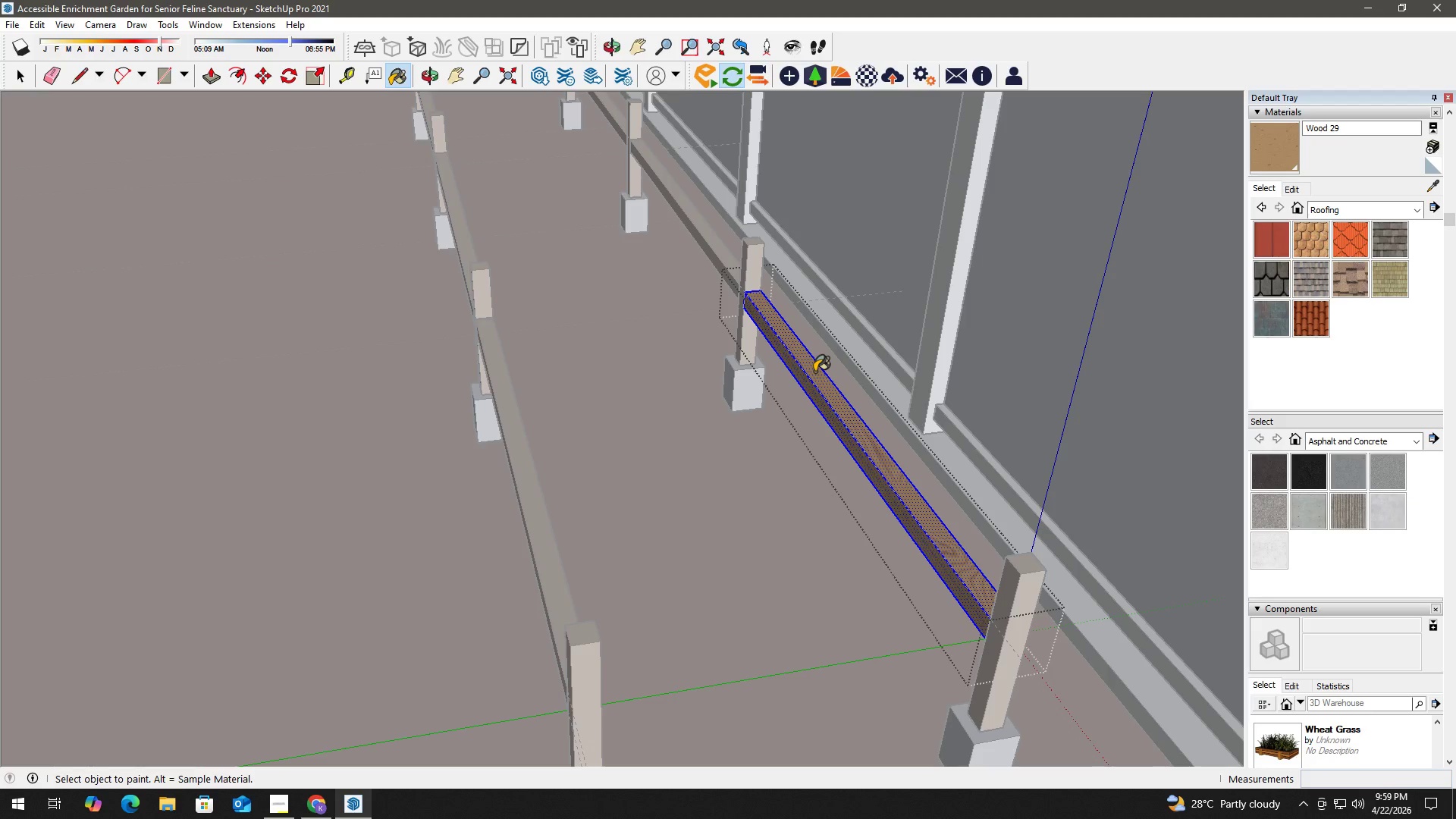 
triple_click([814, 372])
 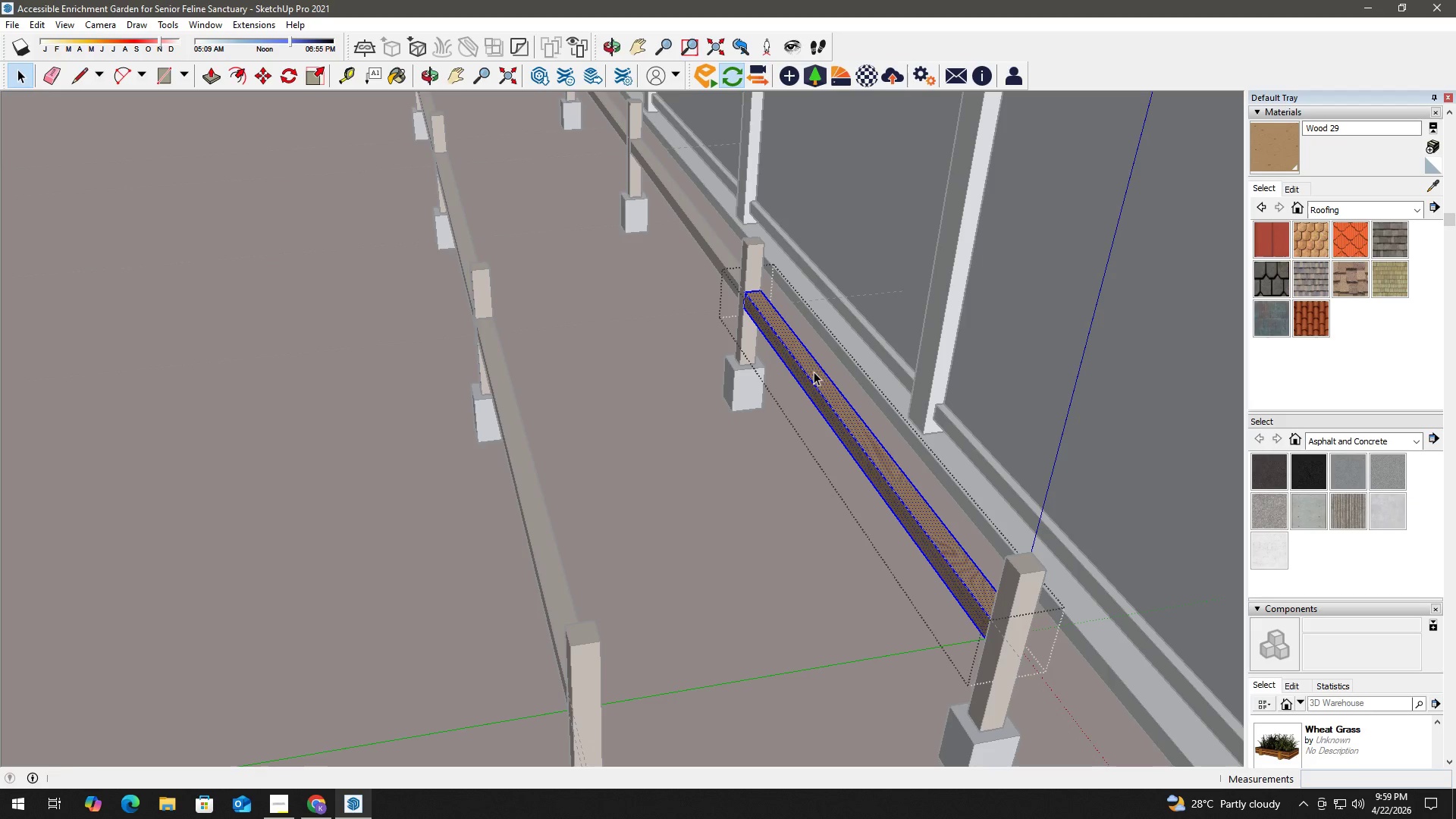 
key(Space)
 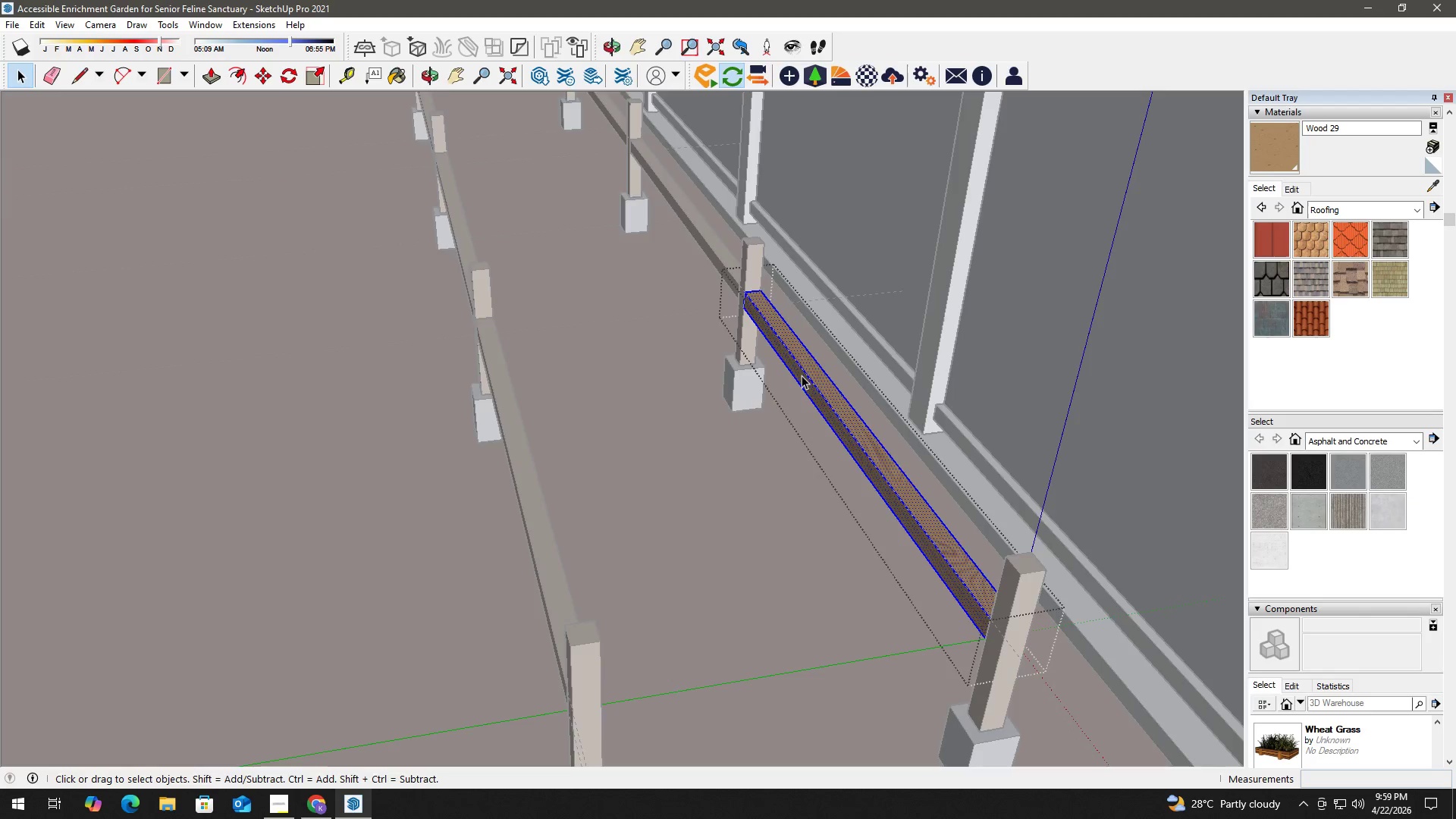 
key(Escape)
 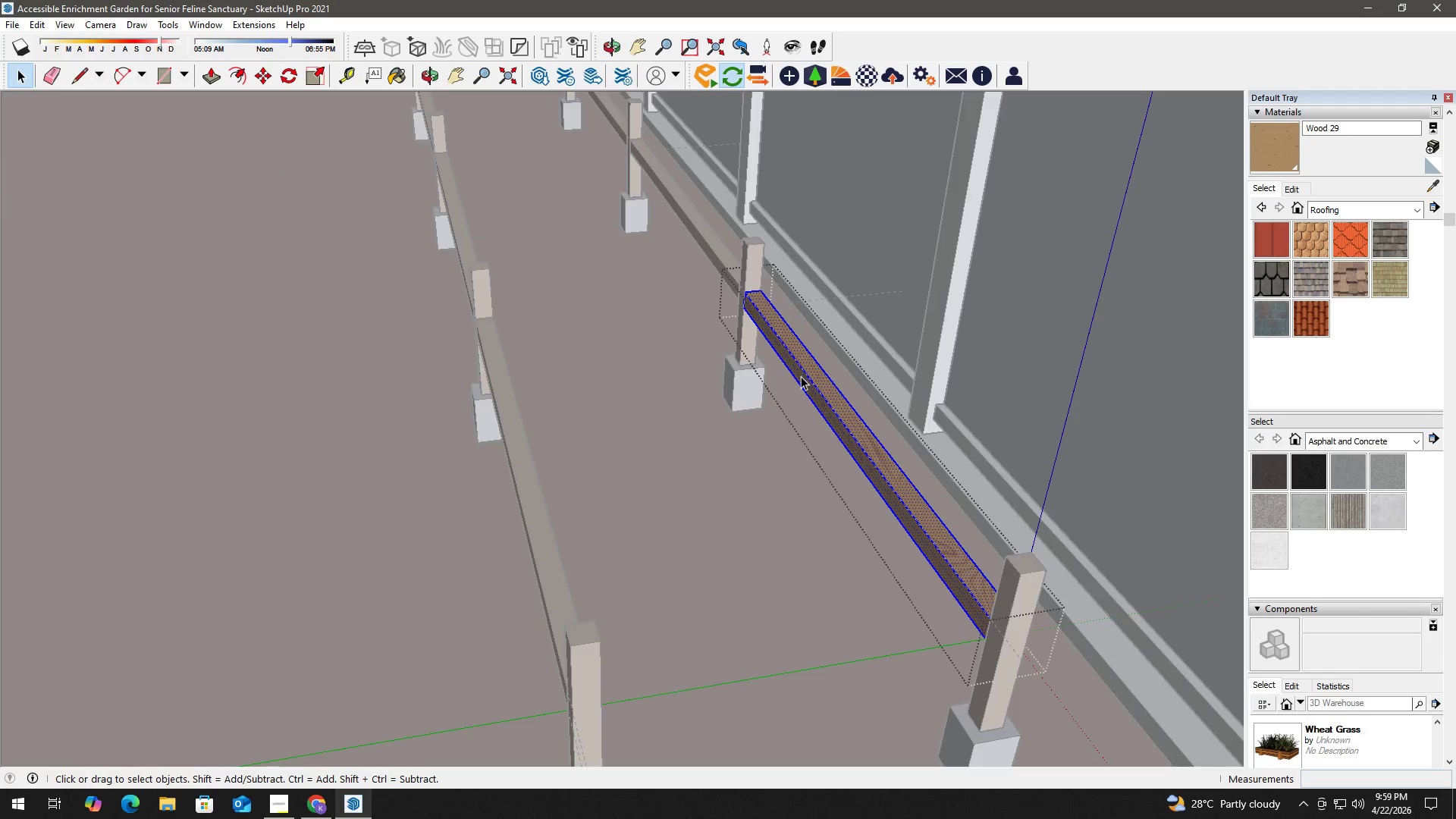 
key(Escape)
 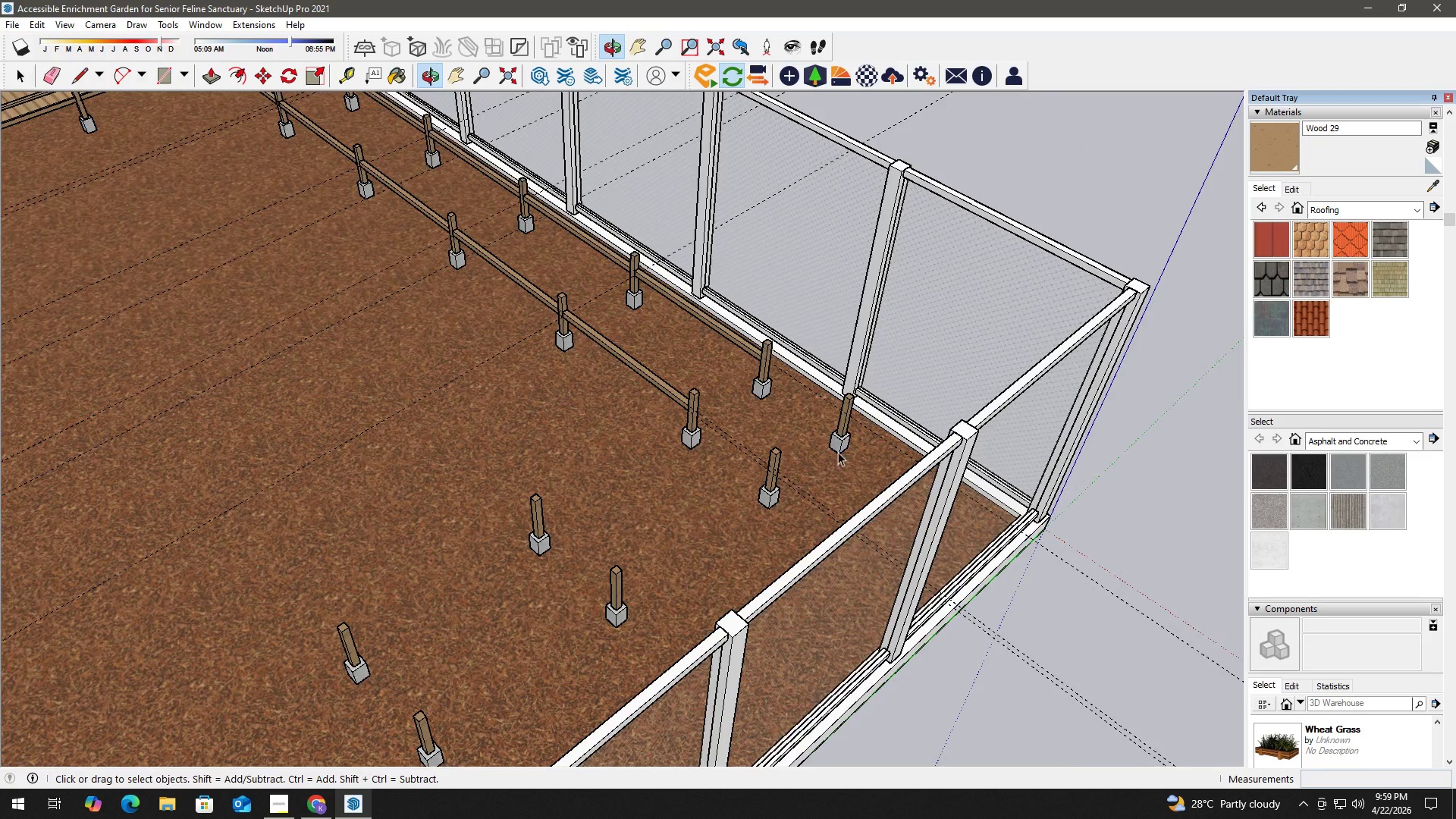 
scroll: coordinate [767, 393], scroll_direction: down, amount: 11.0
 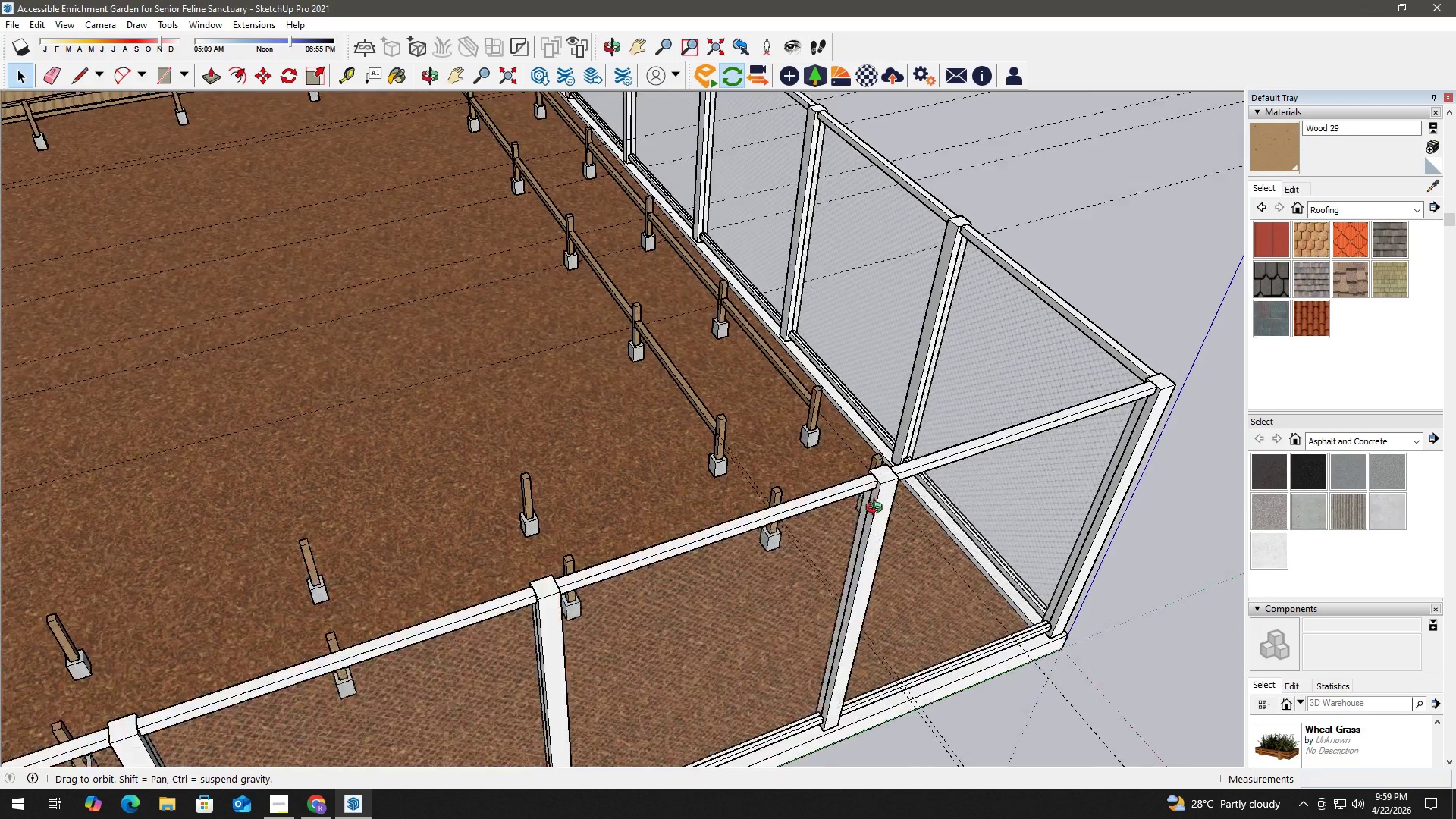 
scroll: coordinate [800, 420], scroll_direction: up, amount: 2.0
 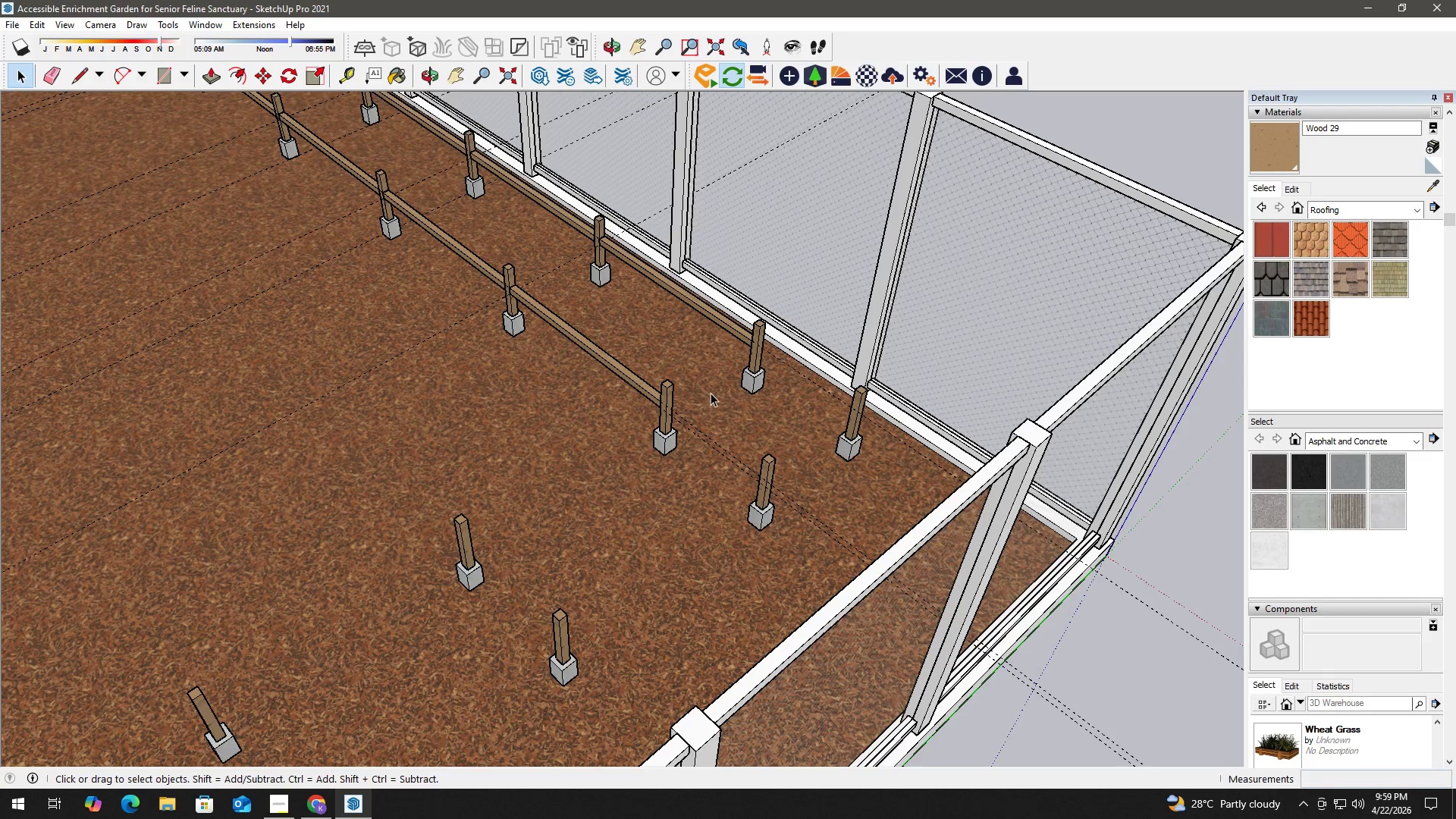 
key(T)
 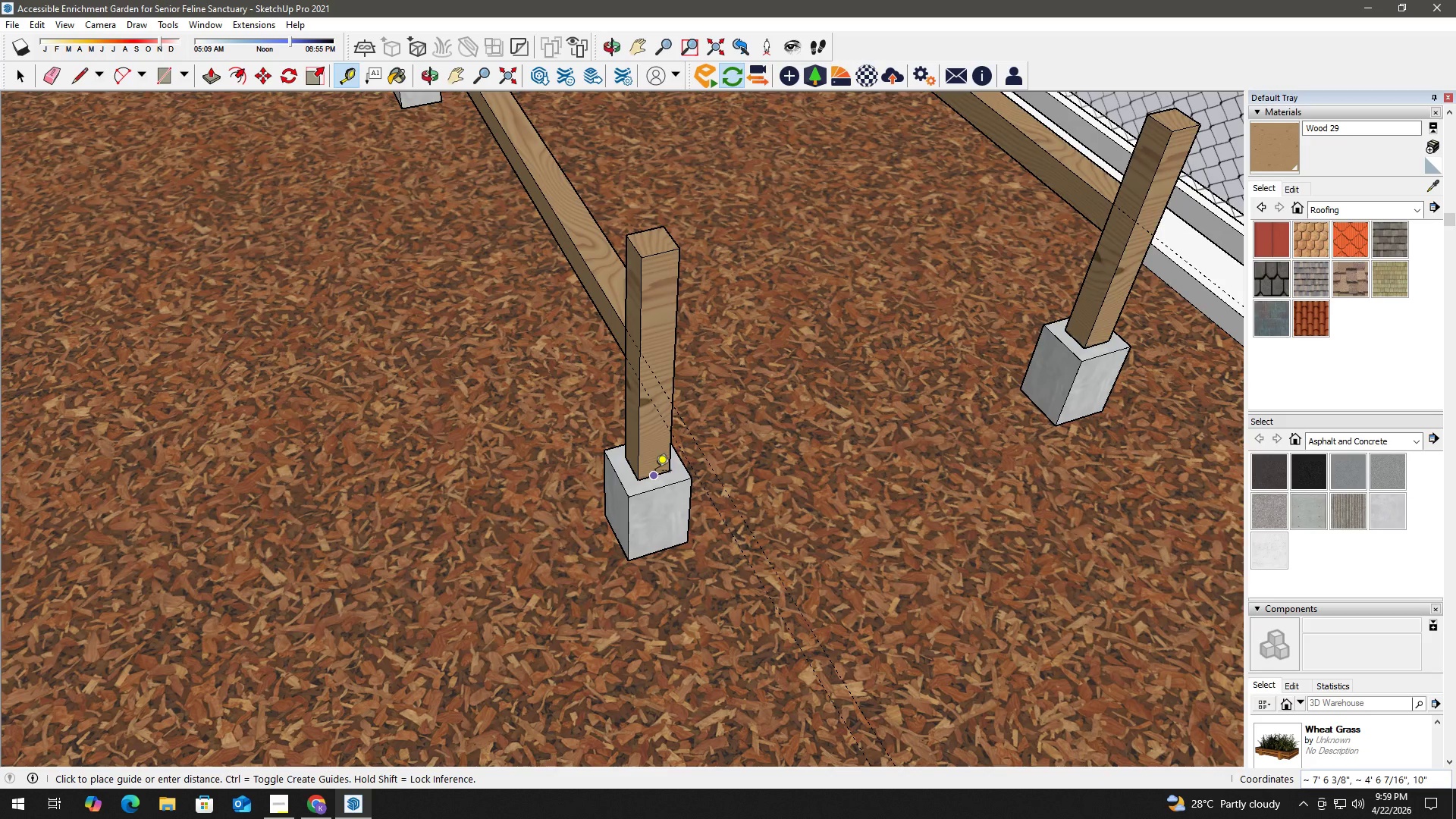 
scroll: coordinate [632, 397], scroll_direction: up, amount: 15.0
 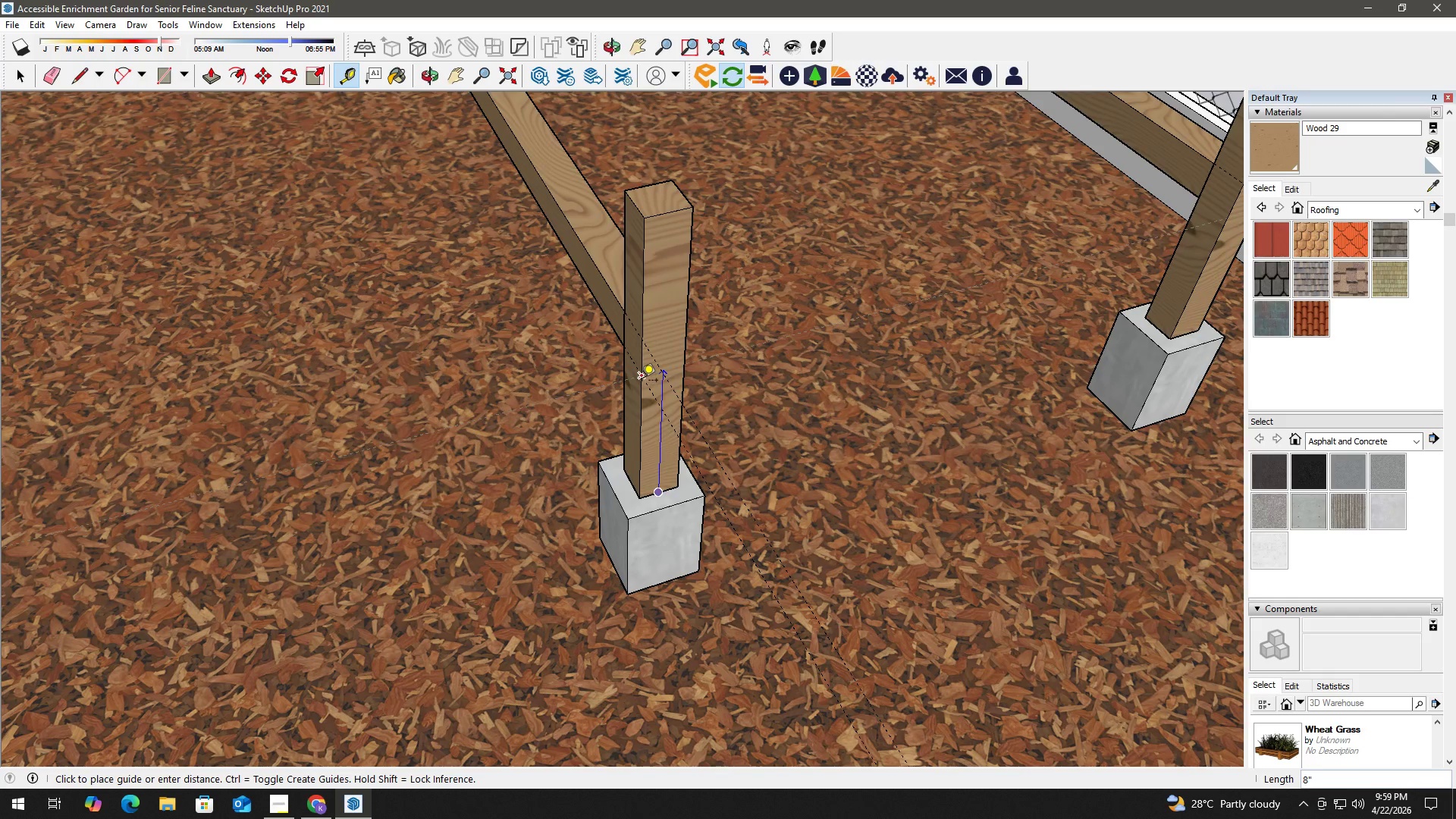 
left_click([641, 380])
 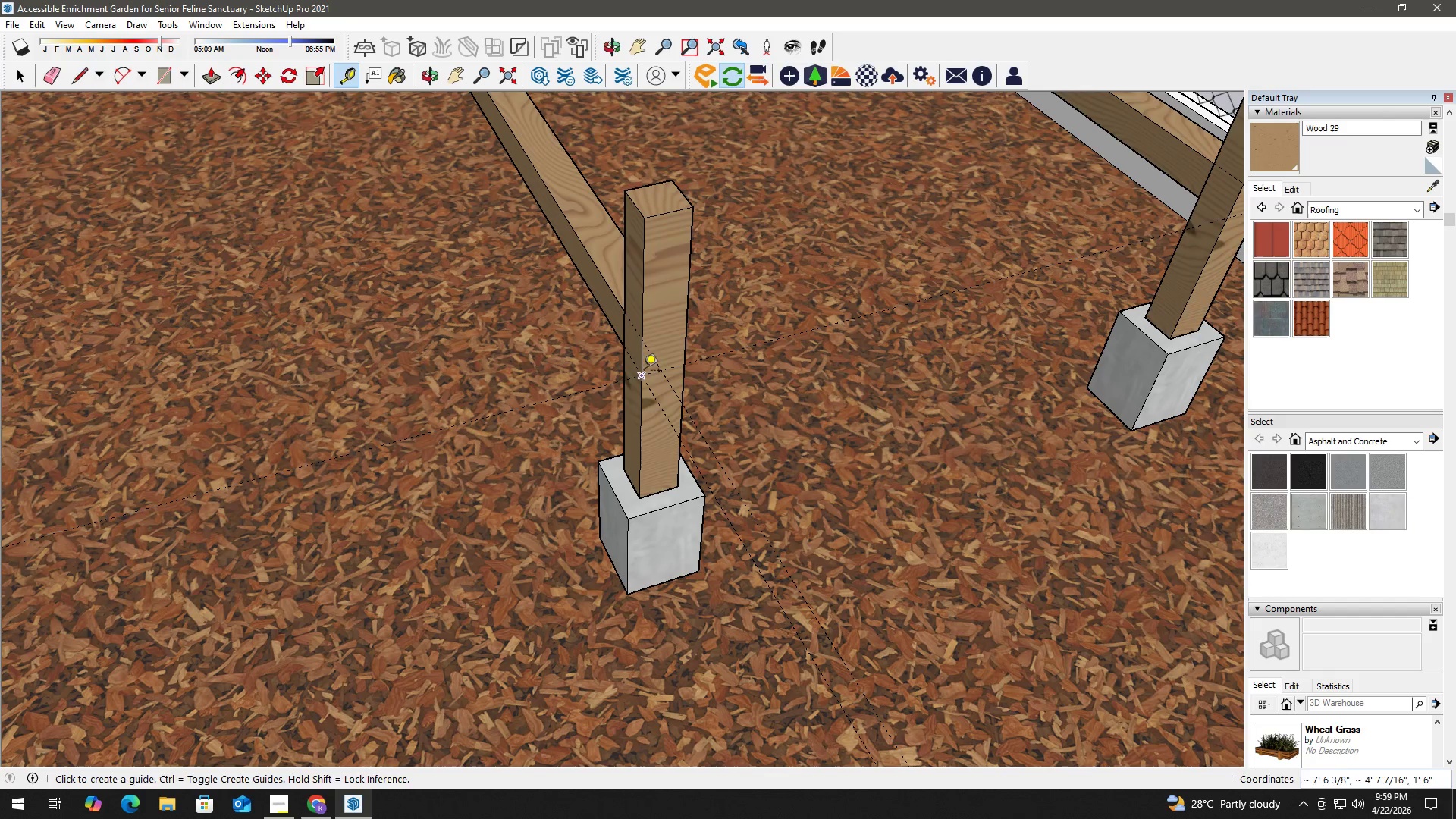 
key(Space)
 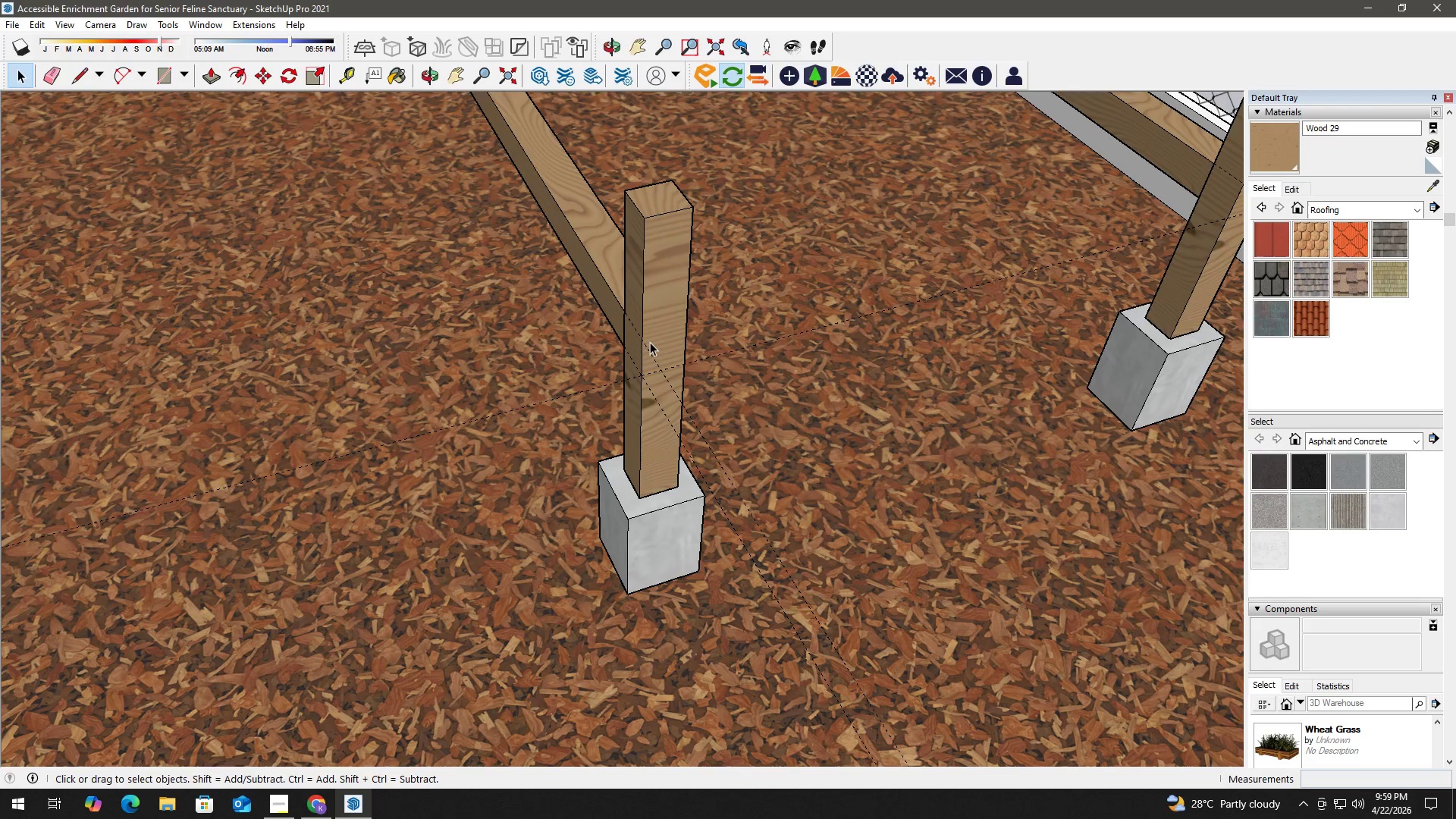 
key(R)
 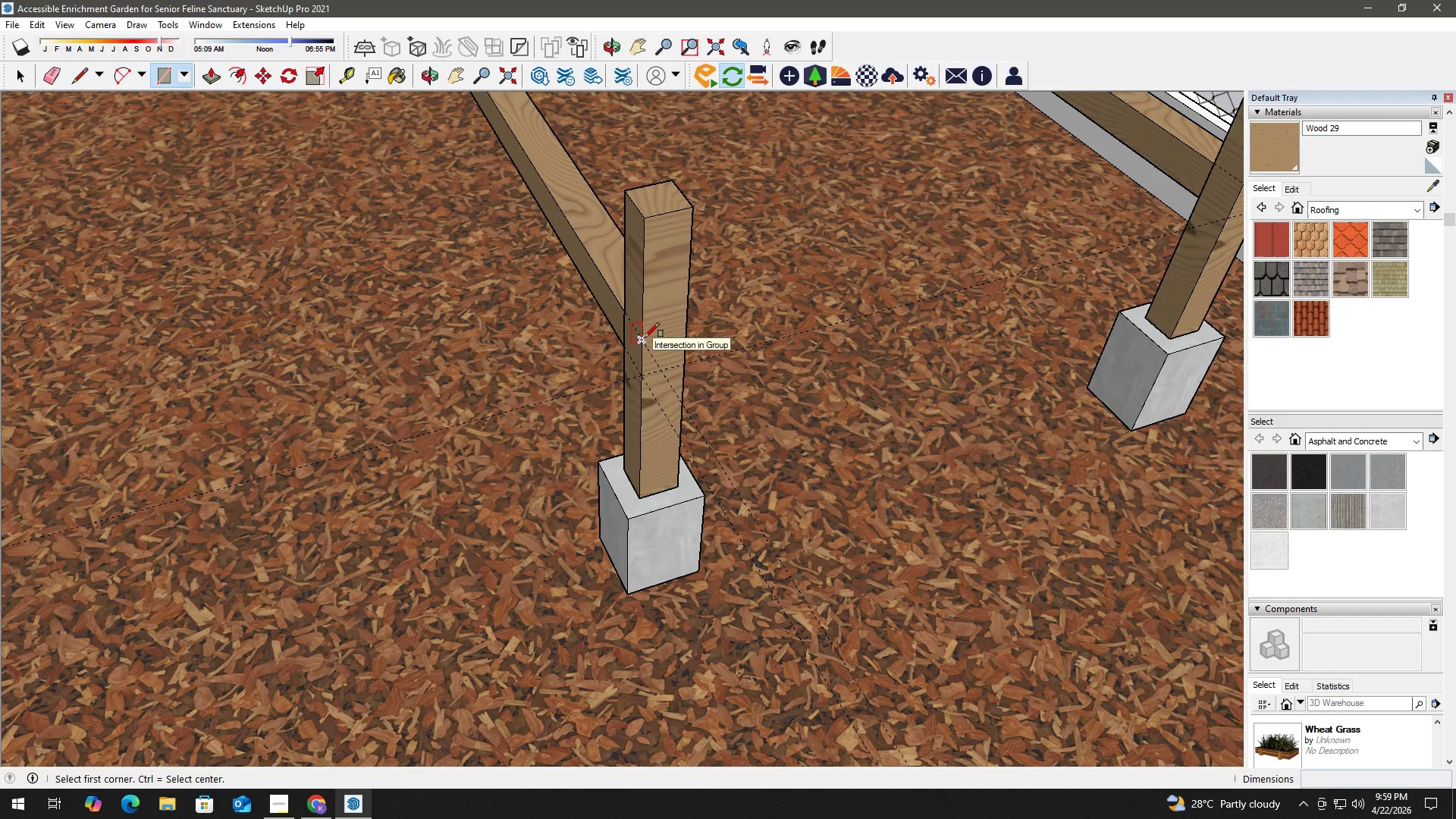 
left_click([645, 337])
 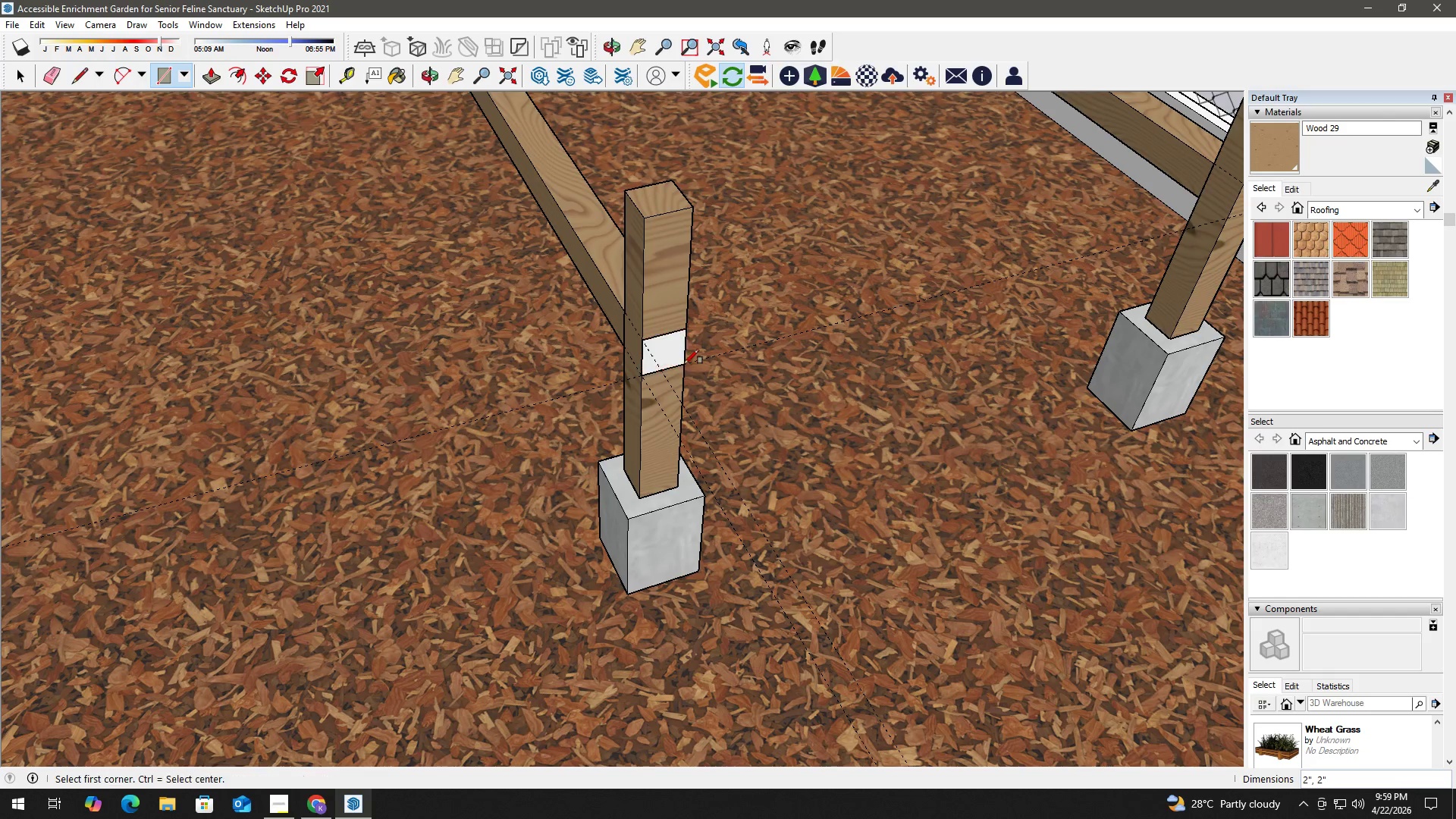 
key(Space)
 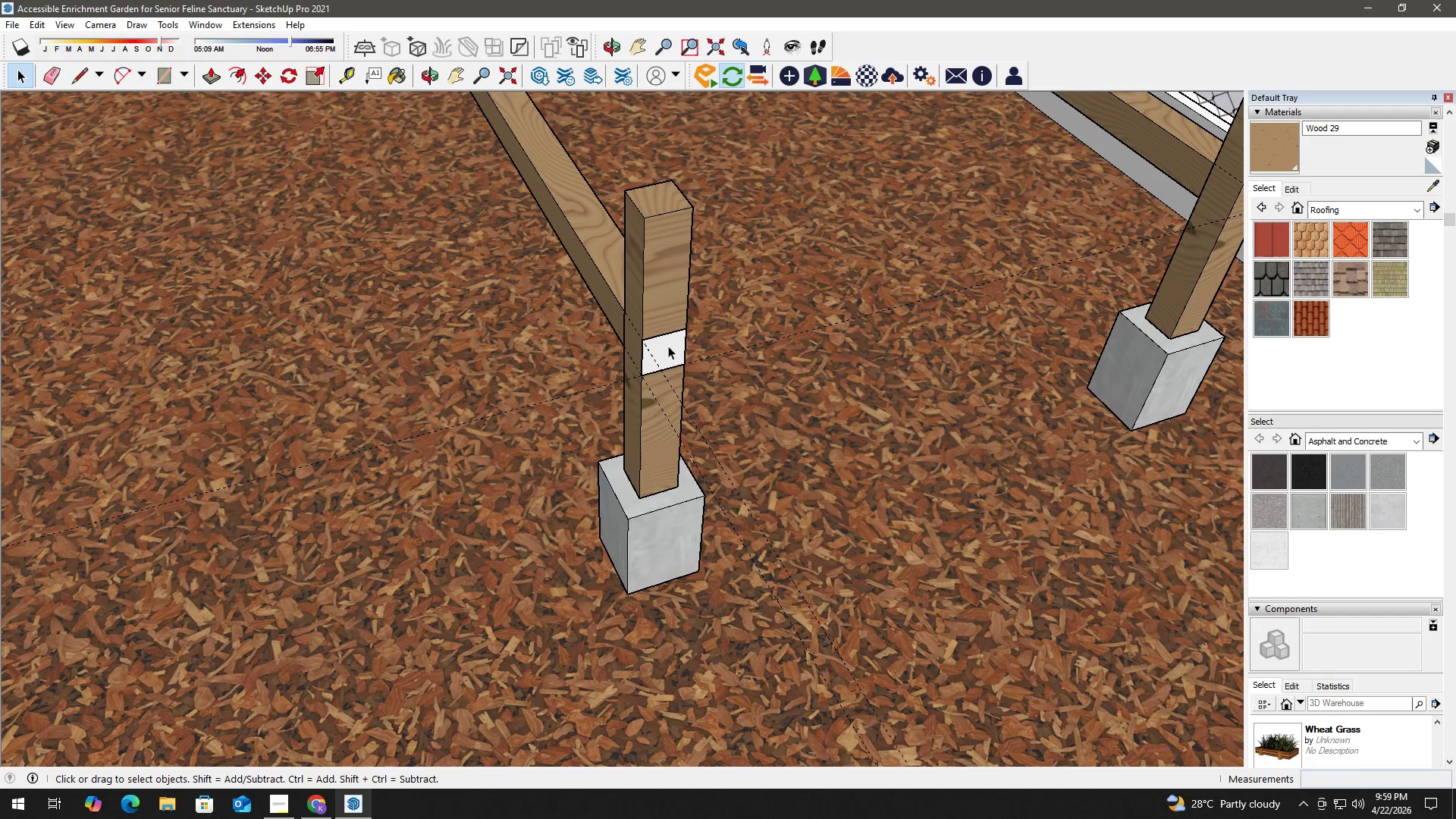 
double_click([668, 346])
 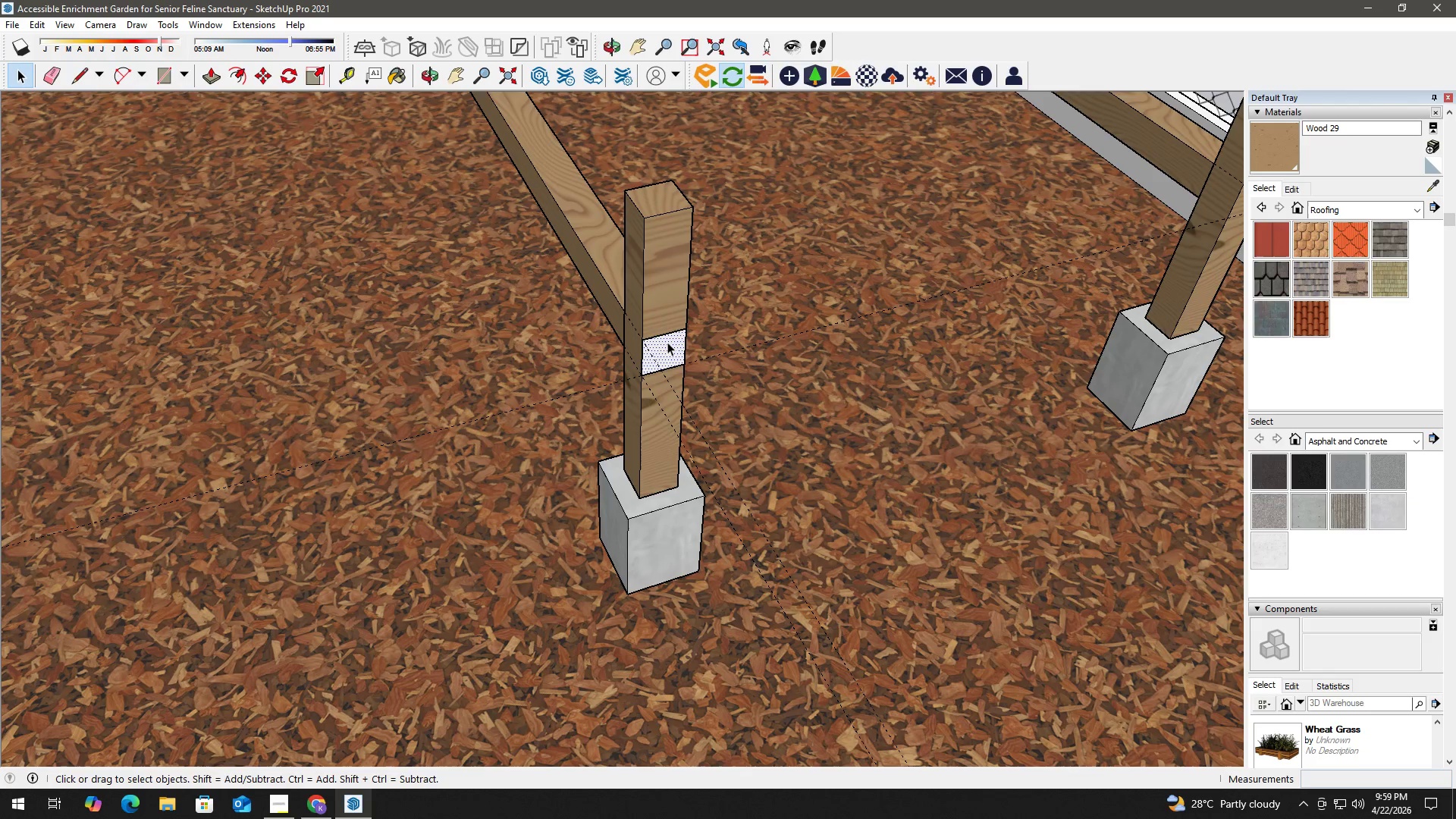 
key(P)
 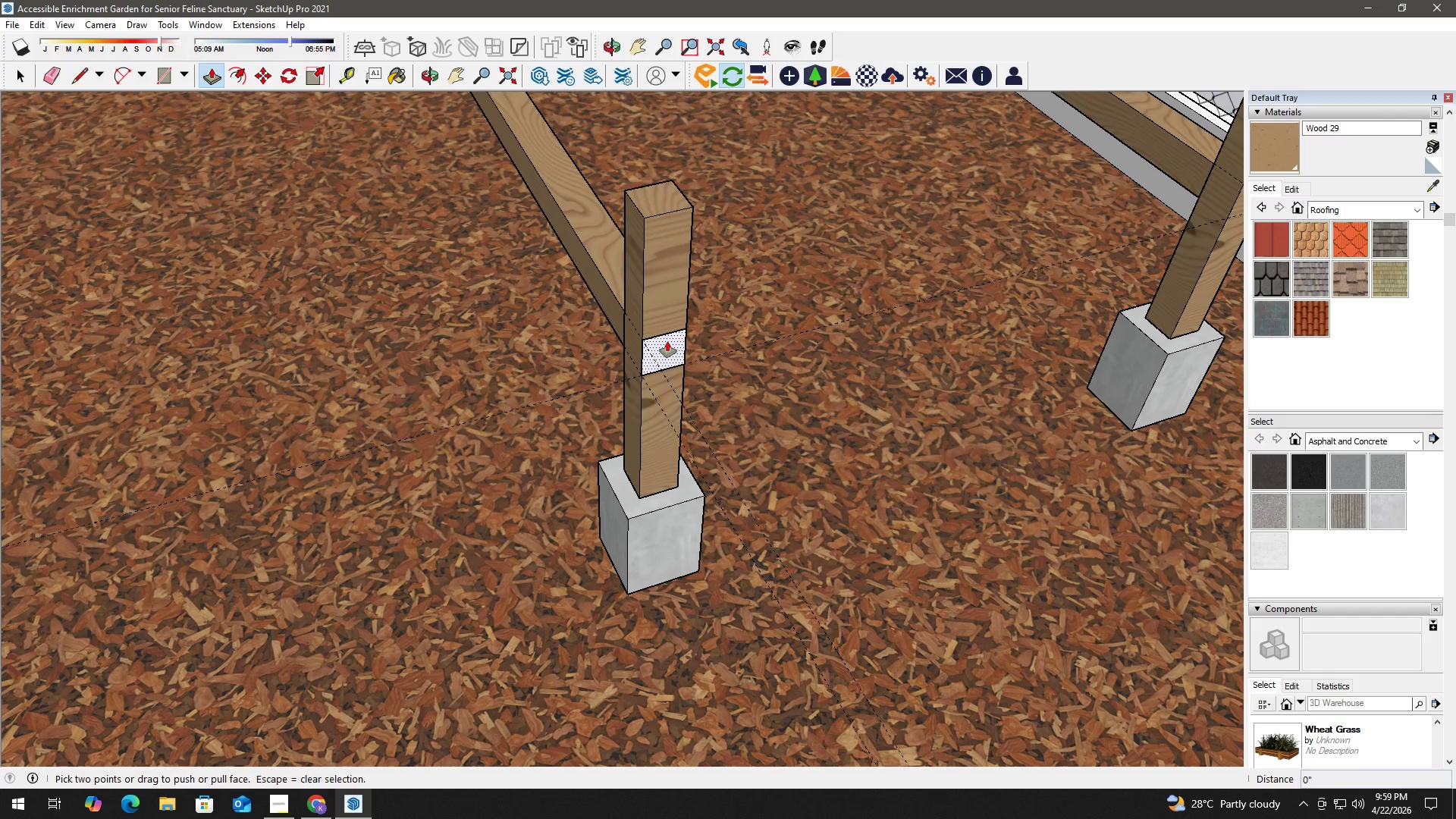 
left_click([667, 341])
 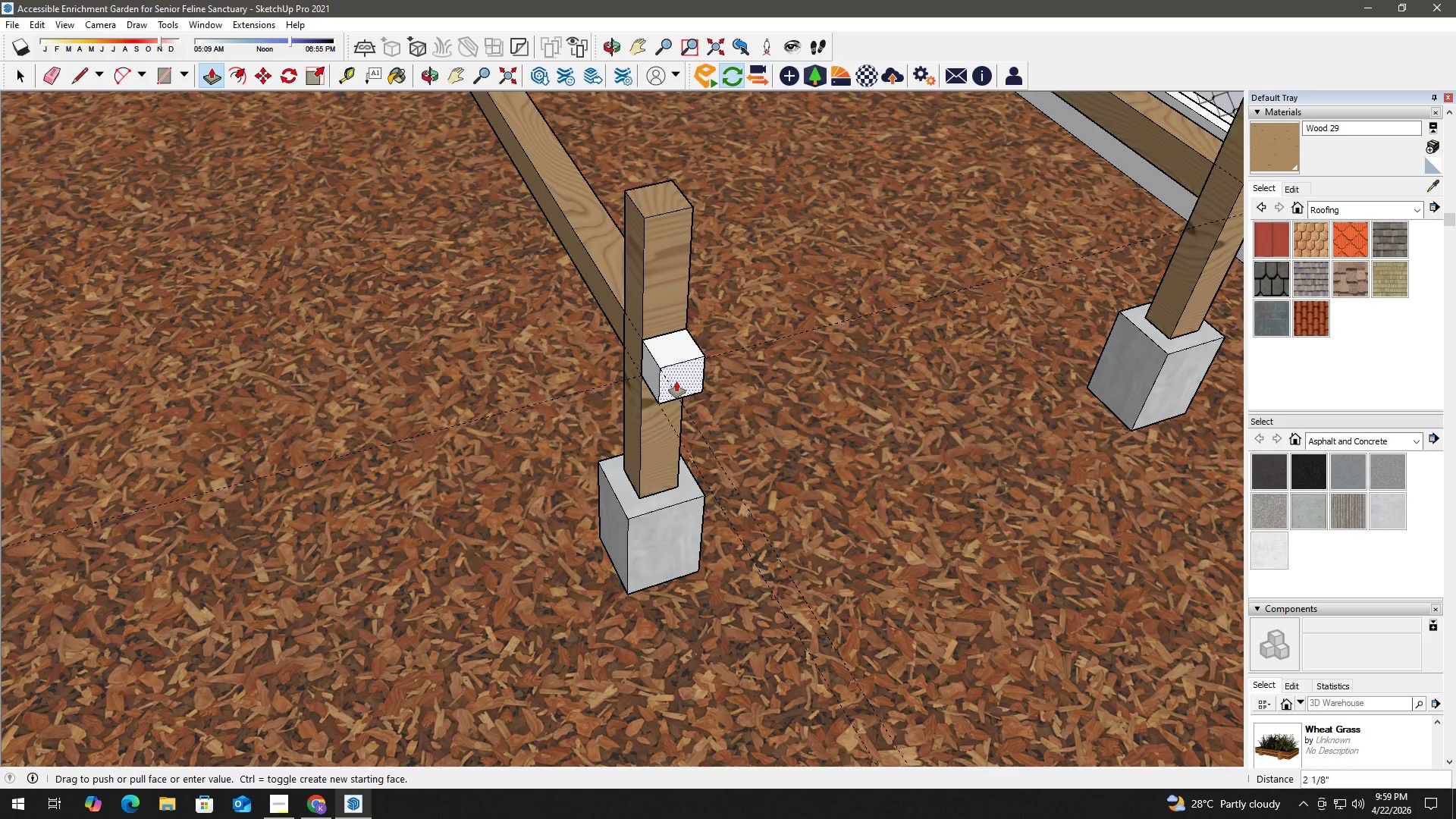 
scroll: coordinate [689, 398], scroll_direction: down, amount: 4.0
 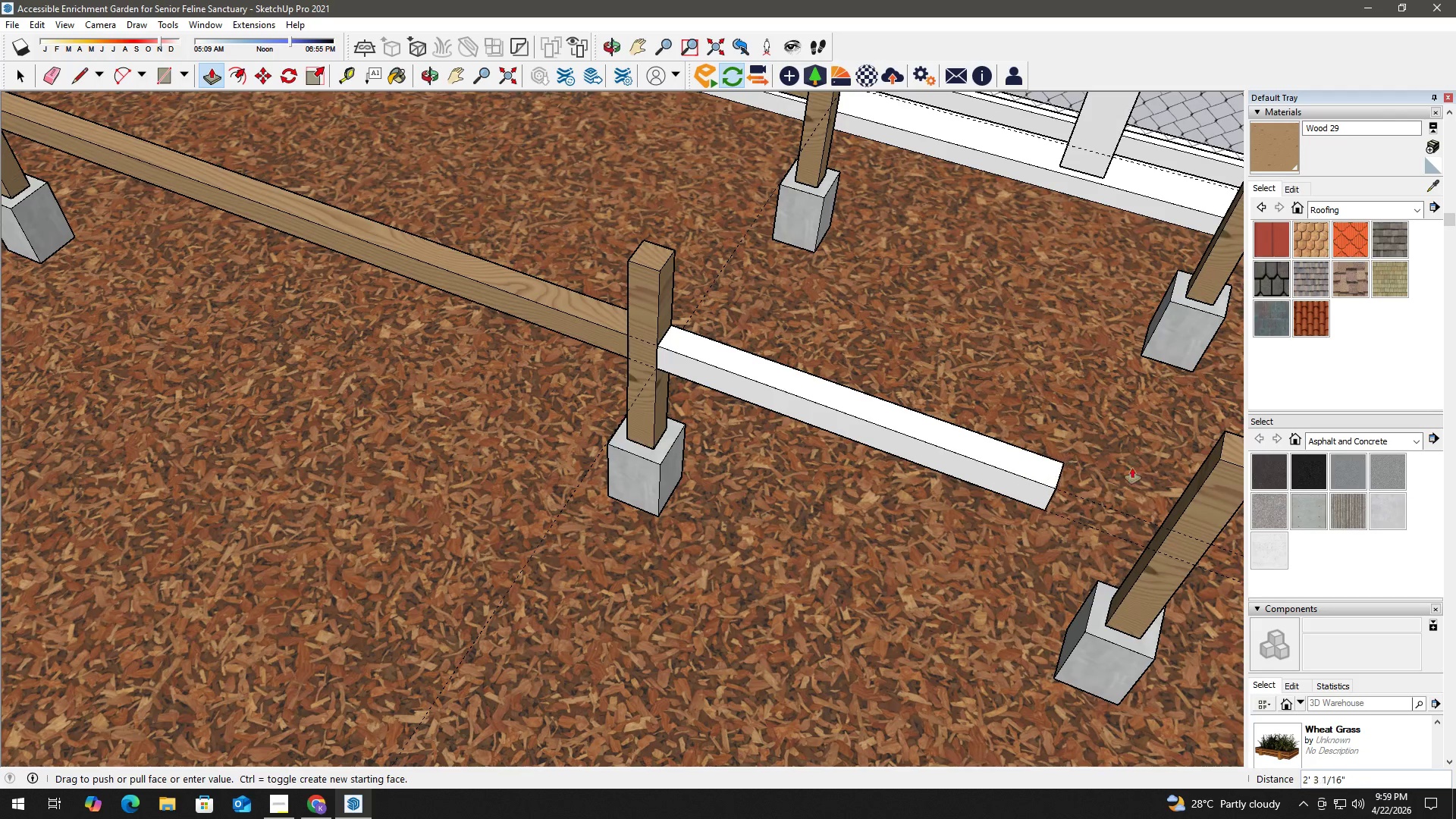 
scroll: coordinate [1163, 505], scroll_direction: up, amount: 1.0
 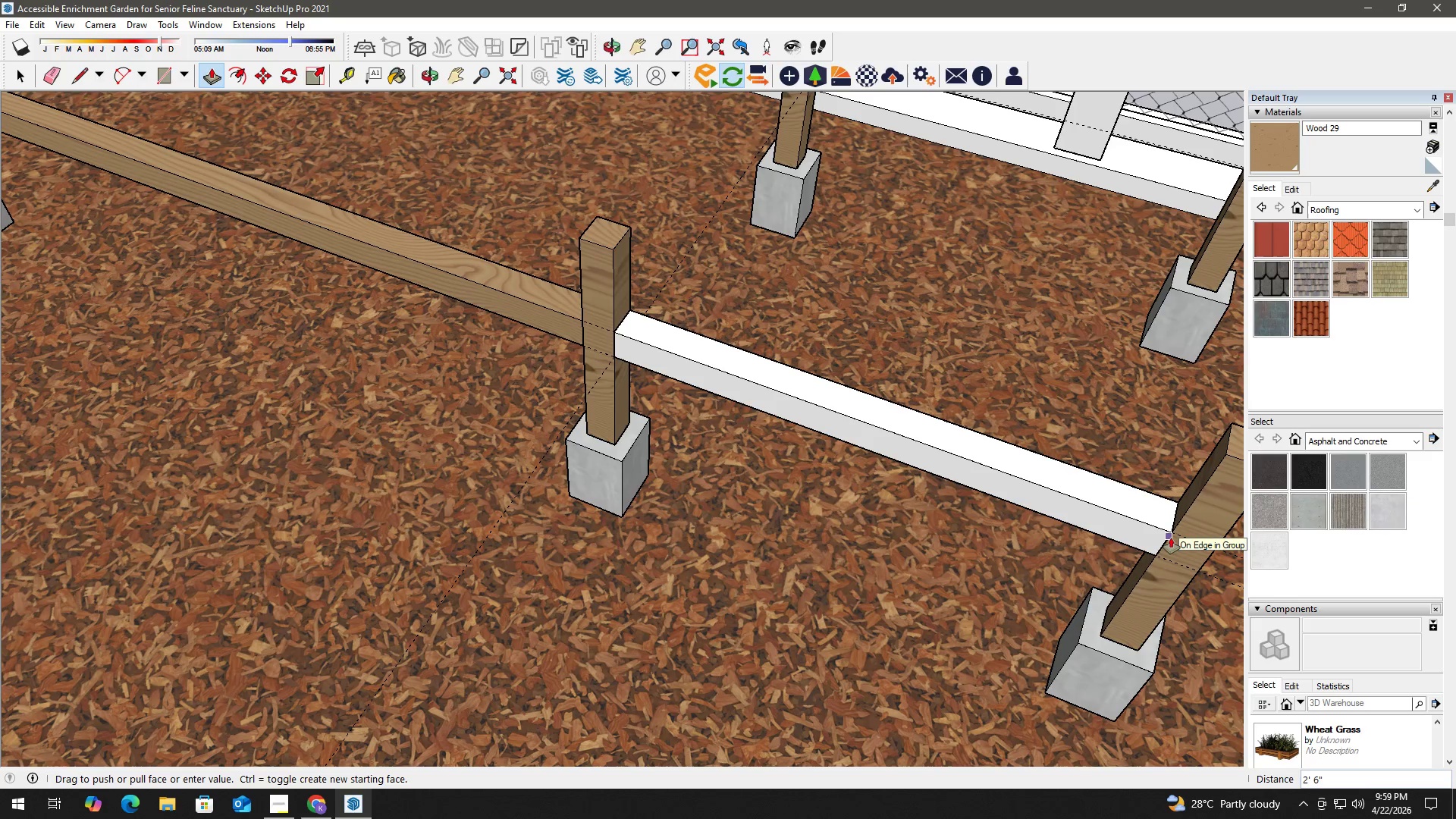 
left_click([1171, 538])
 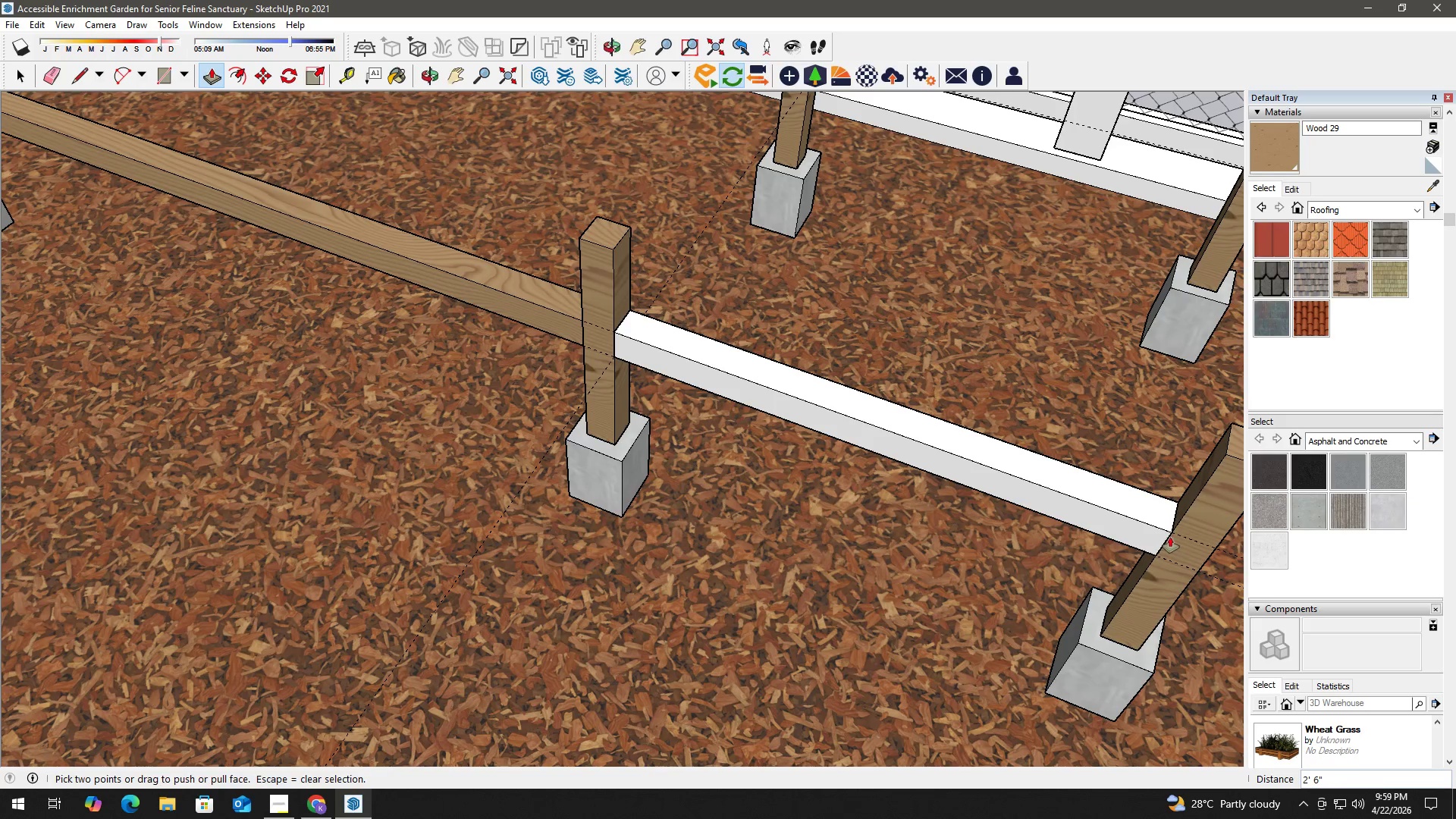 
key(Space)
 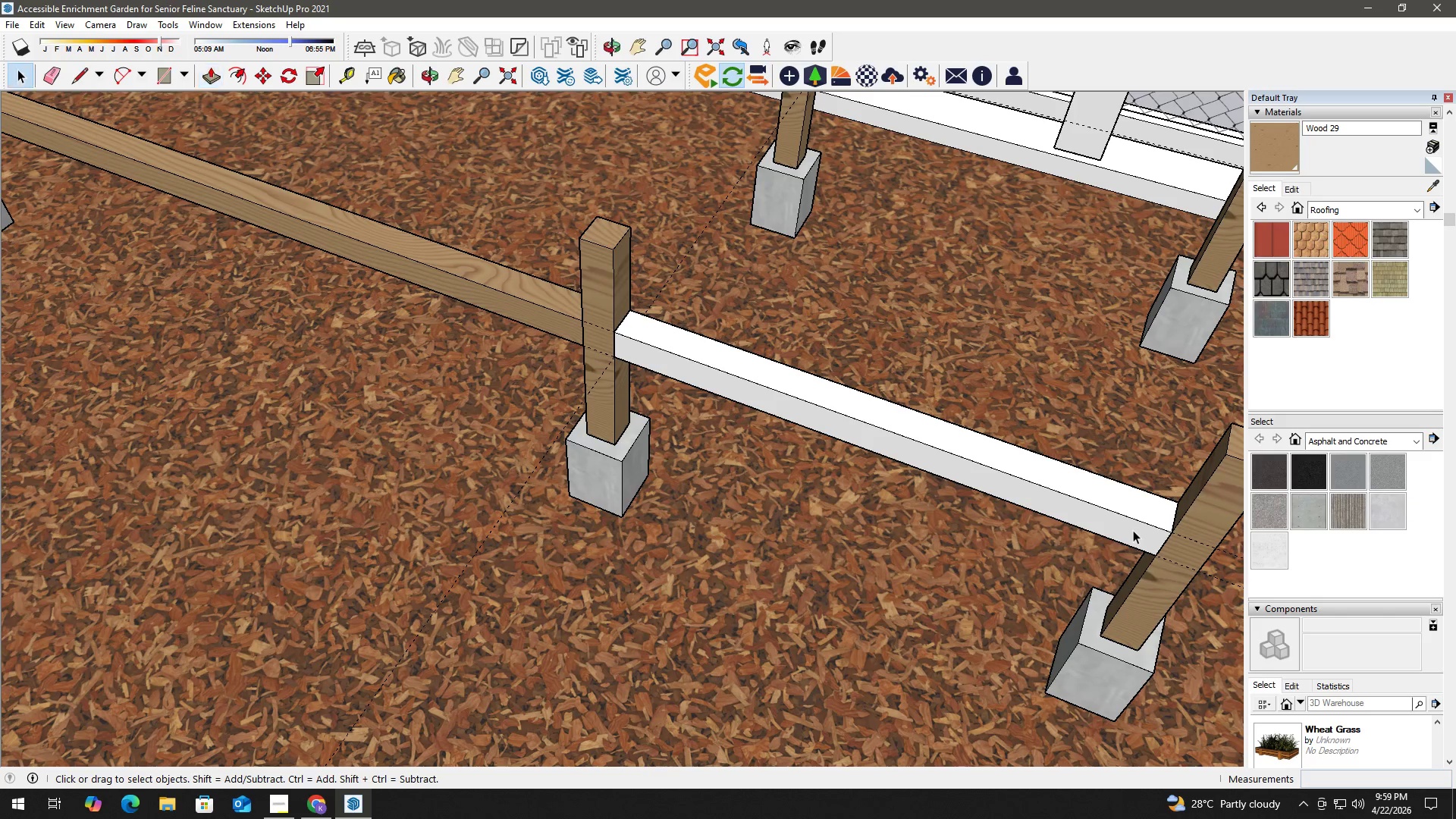 
double_click([1131, 530])
 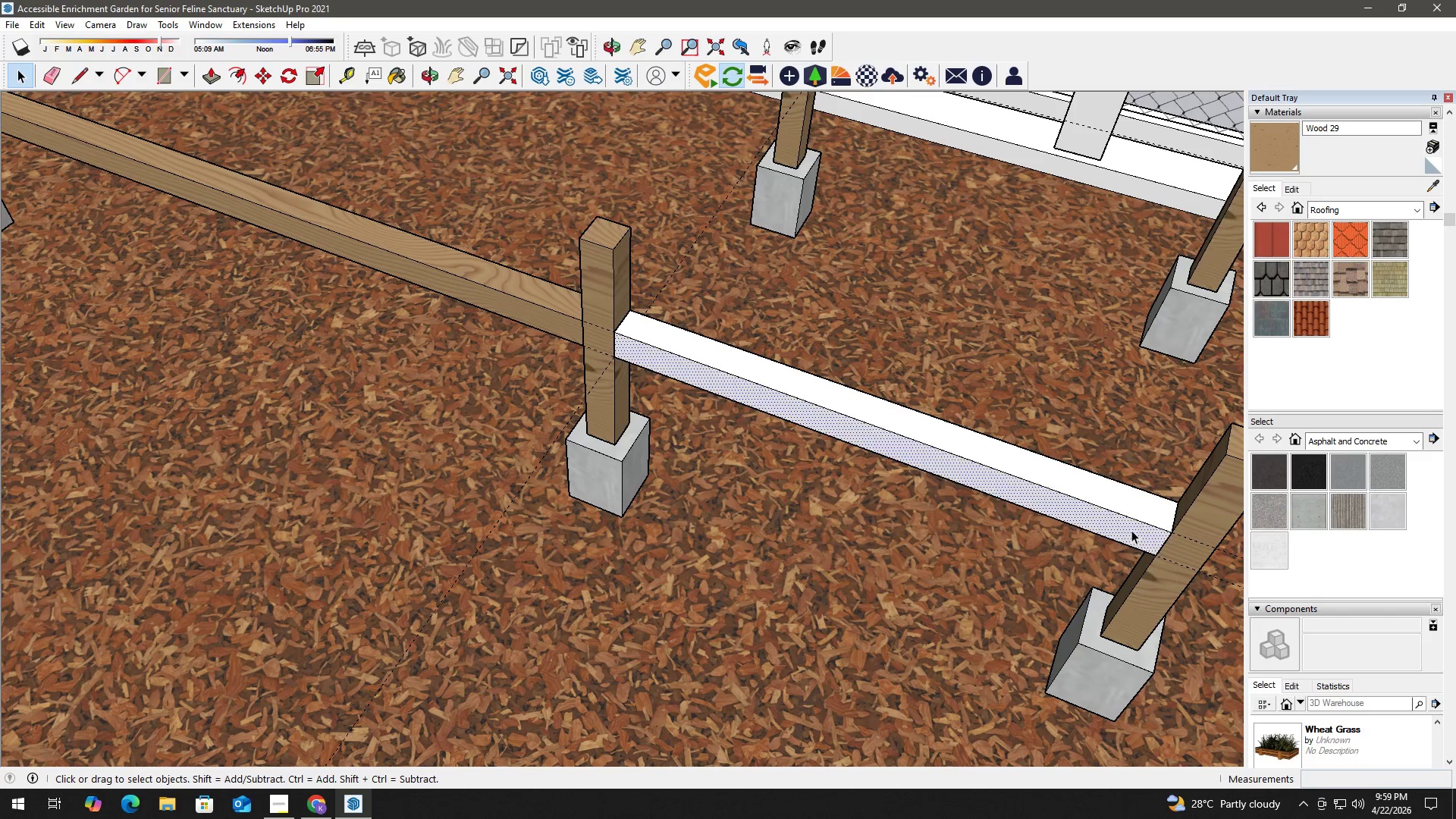 
triple_click([1131, 530])
 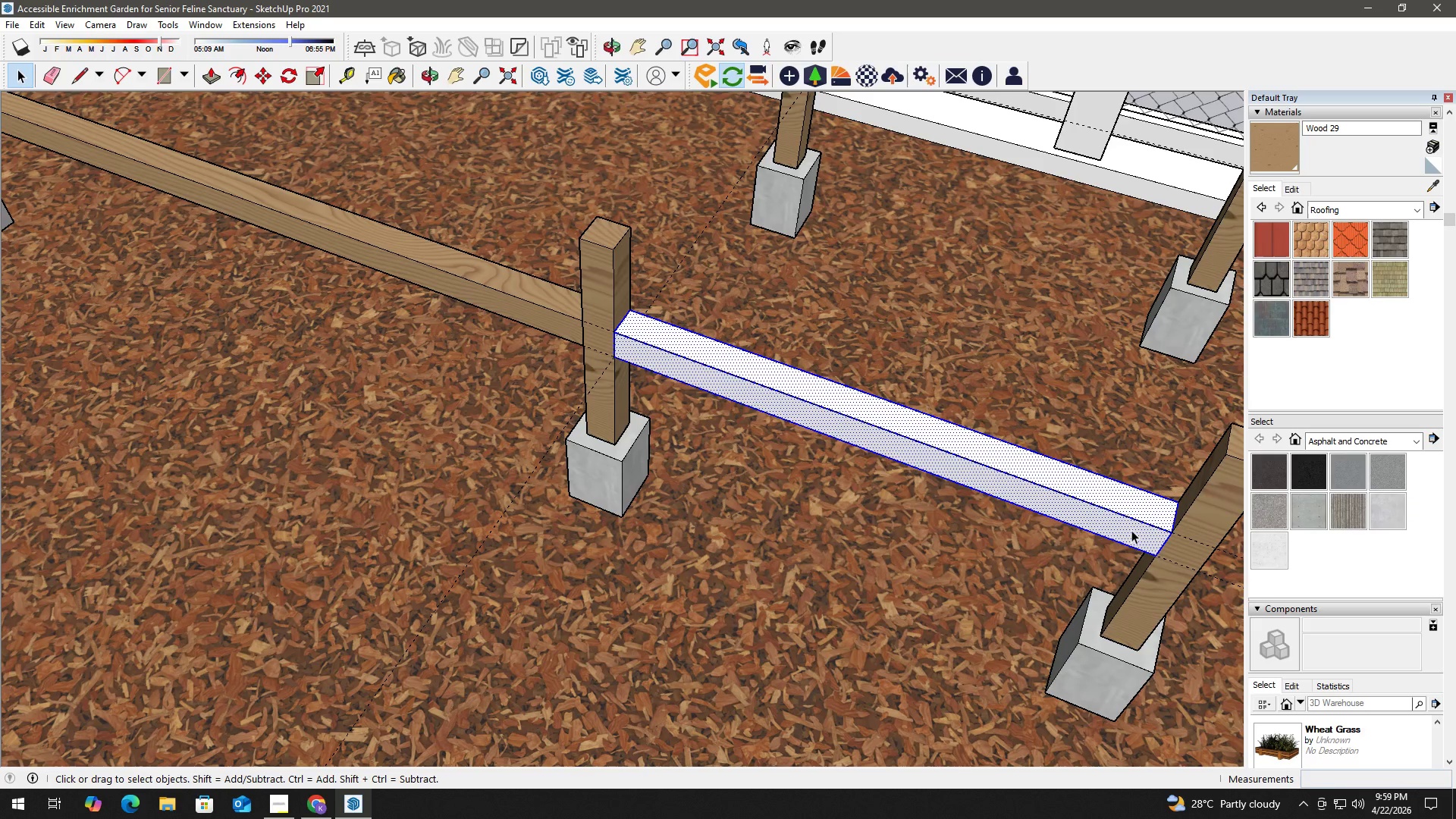 
triple_click([1131, 530])
 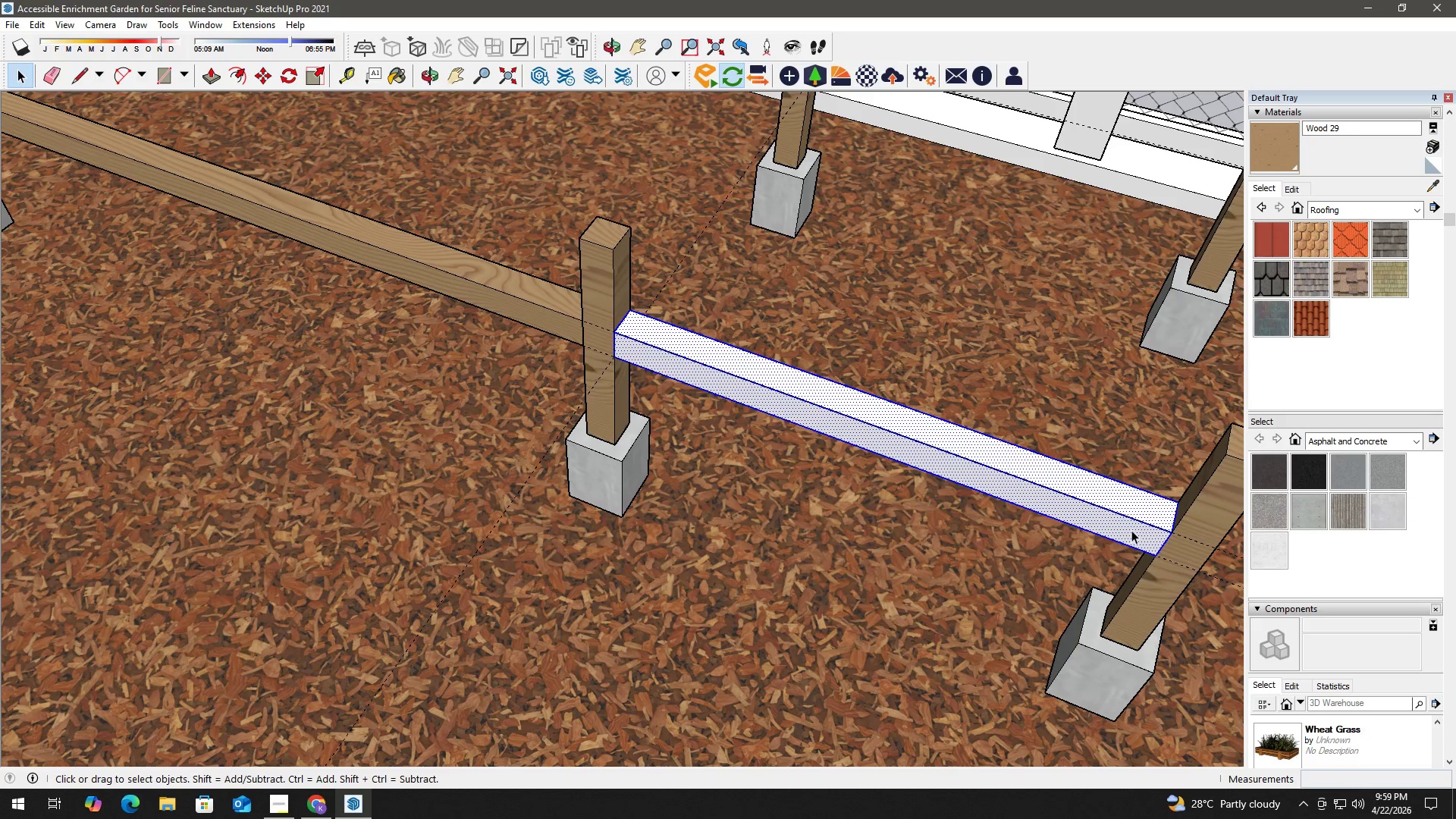 
triple_click([1131, 530])
 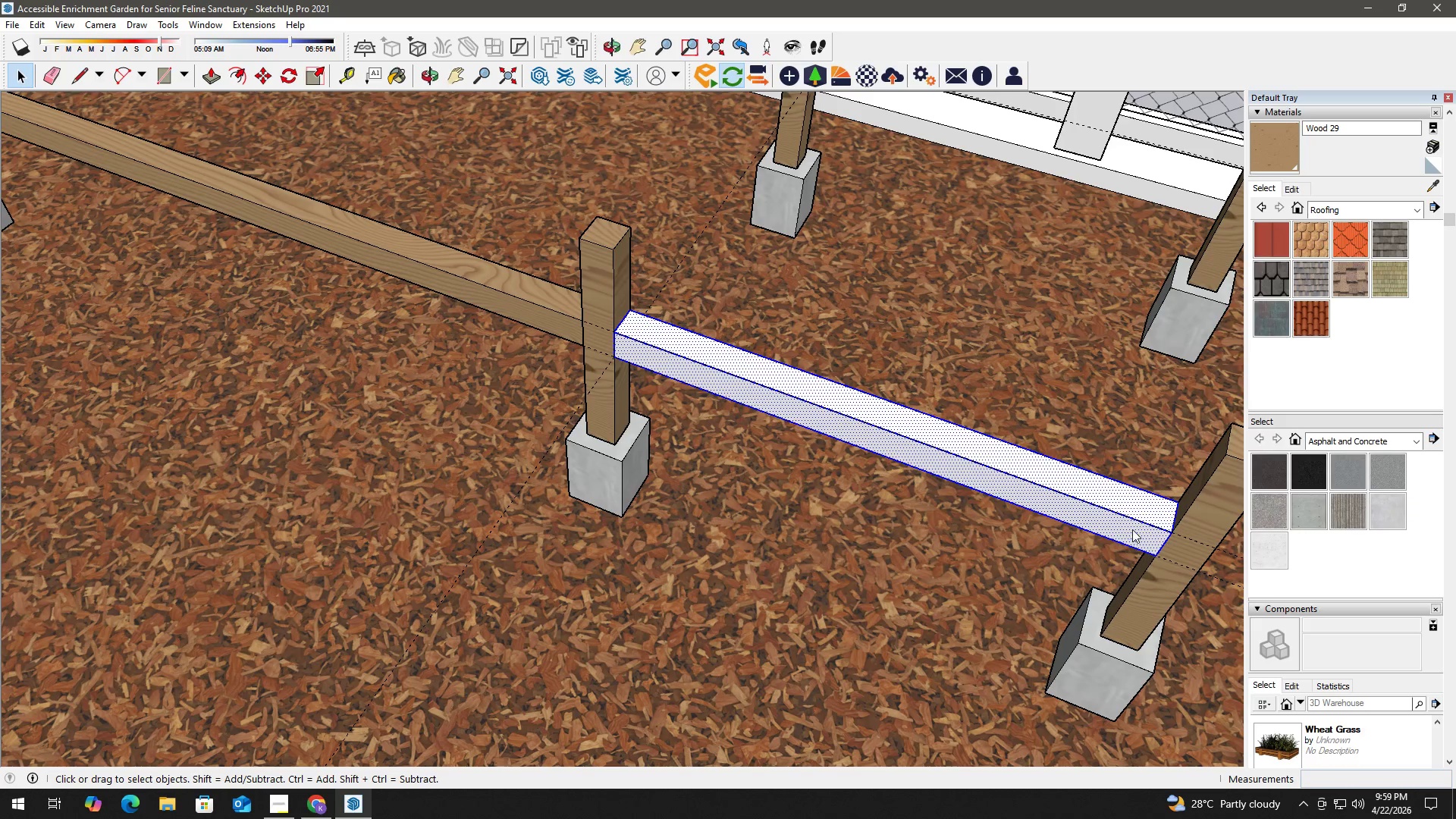 
right_click([1132, 529])
 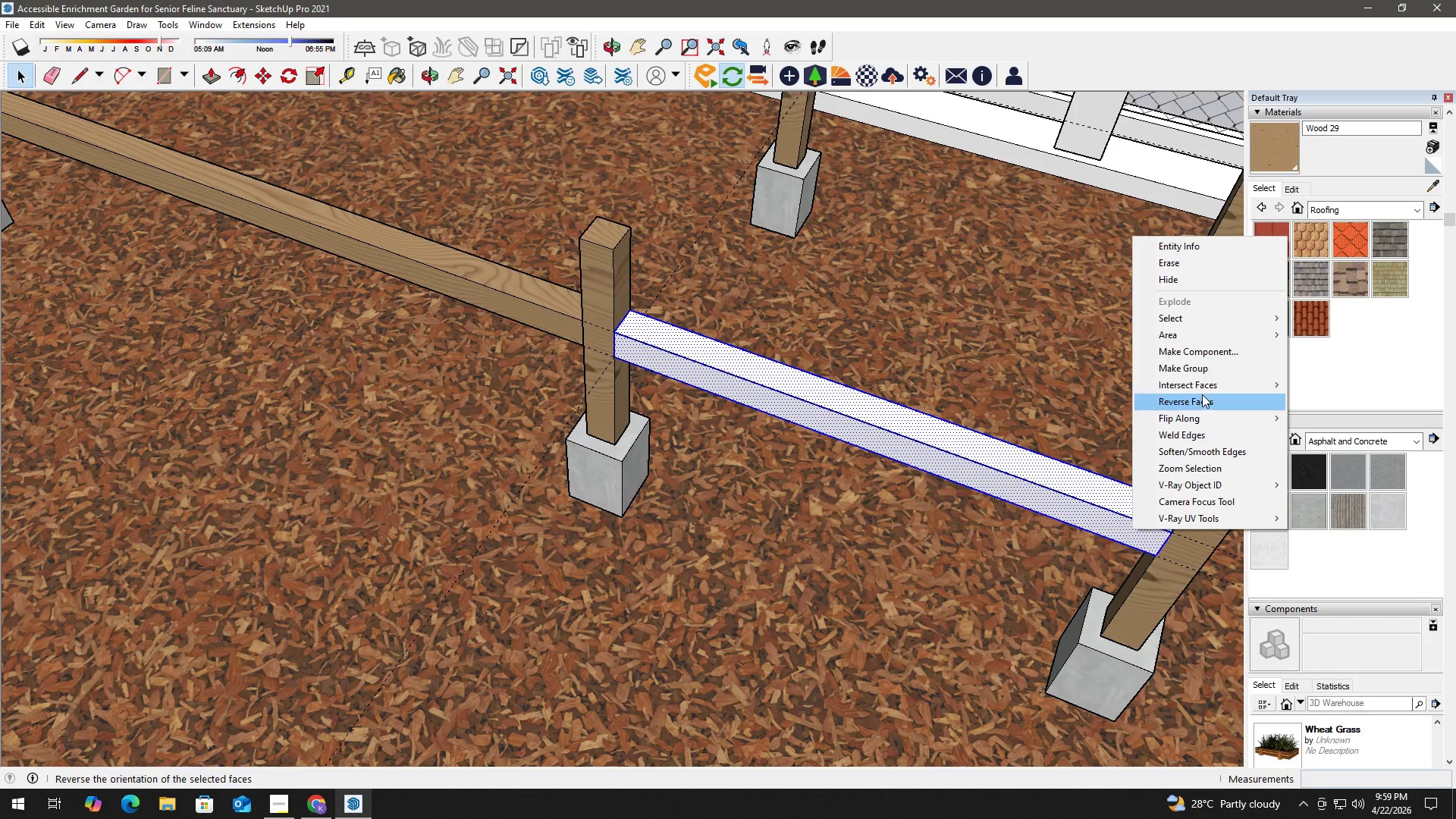 
left_click([1205, 372])
 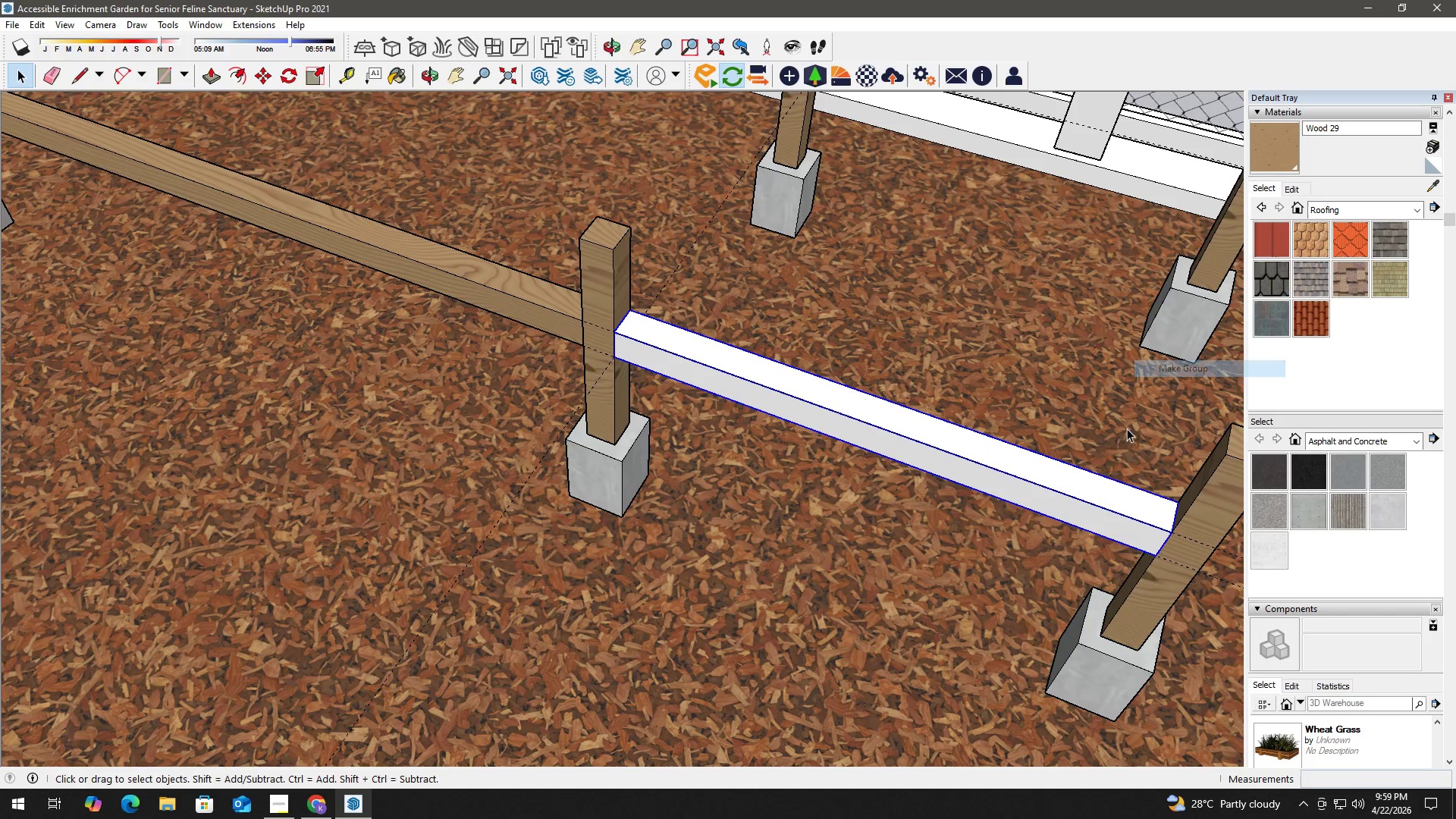 
key(B)
 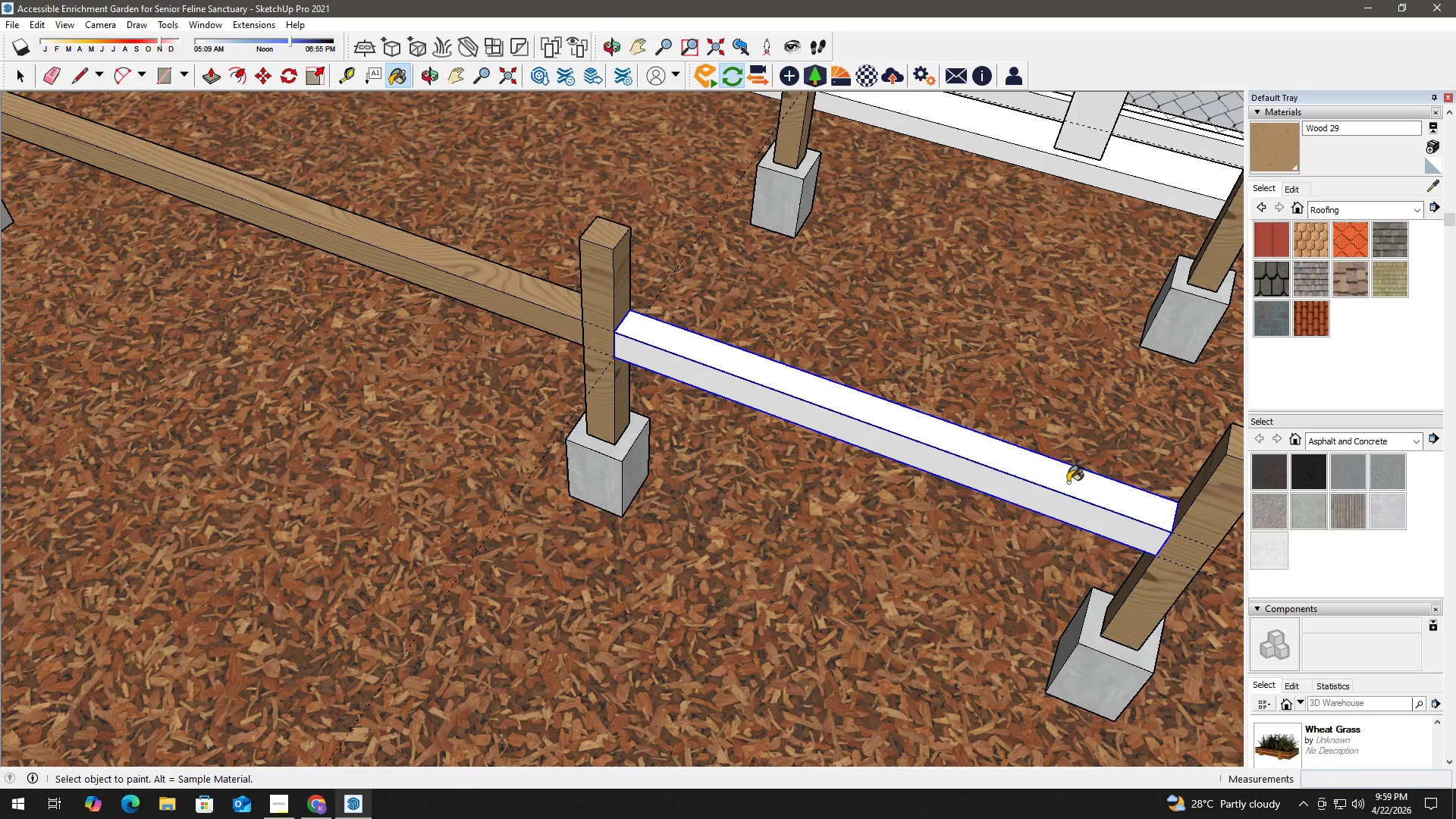 
key(Space)
 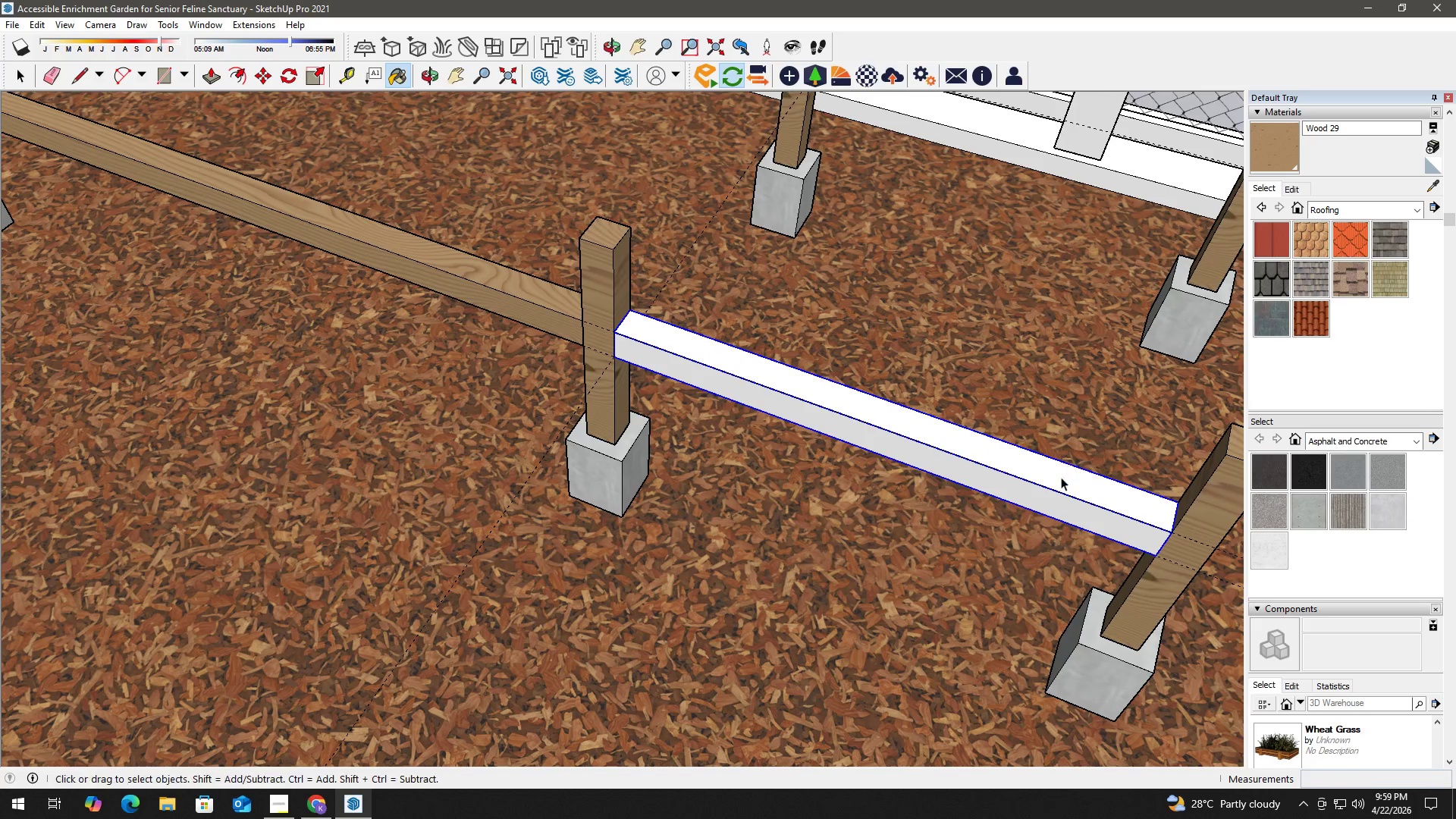 
left_click([1061, 477])
 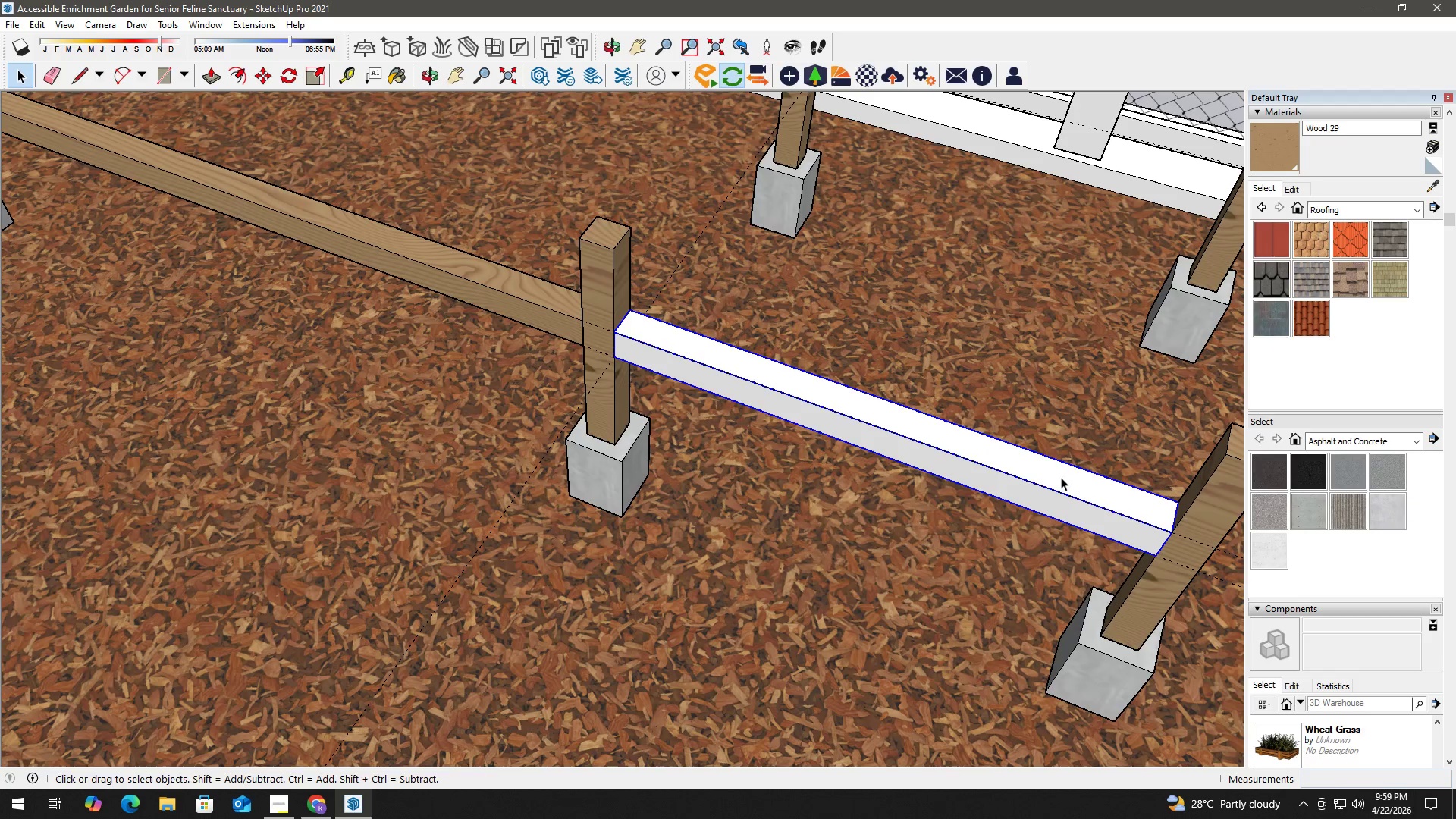 
double_click([1061, 477])
 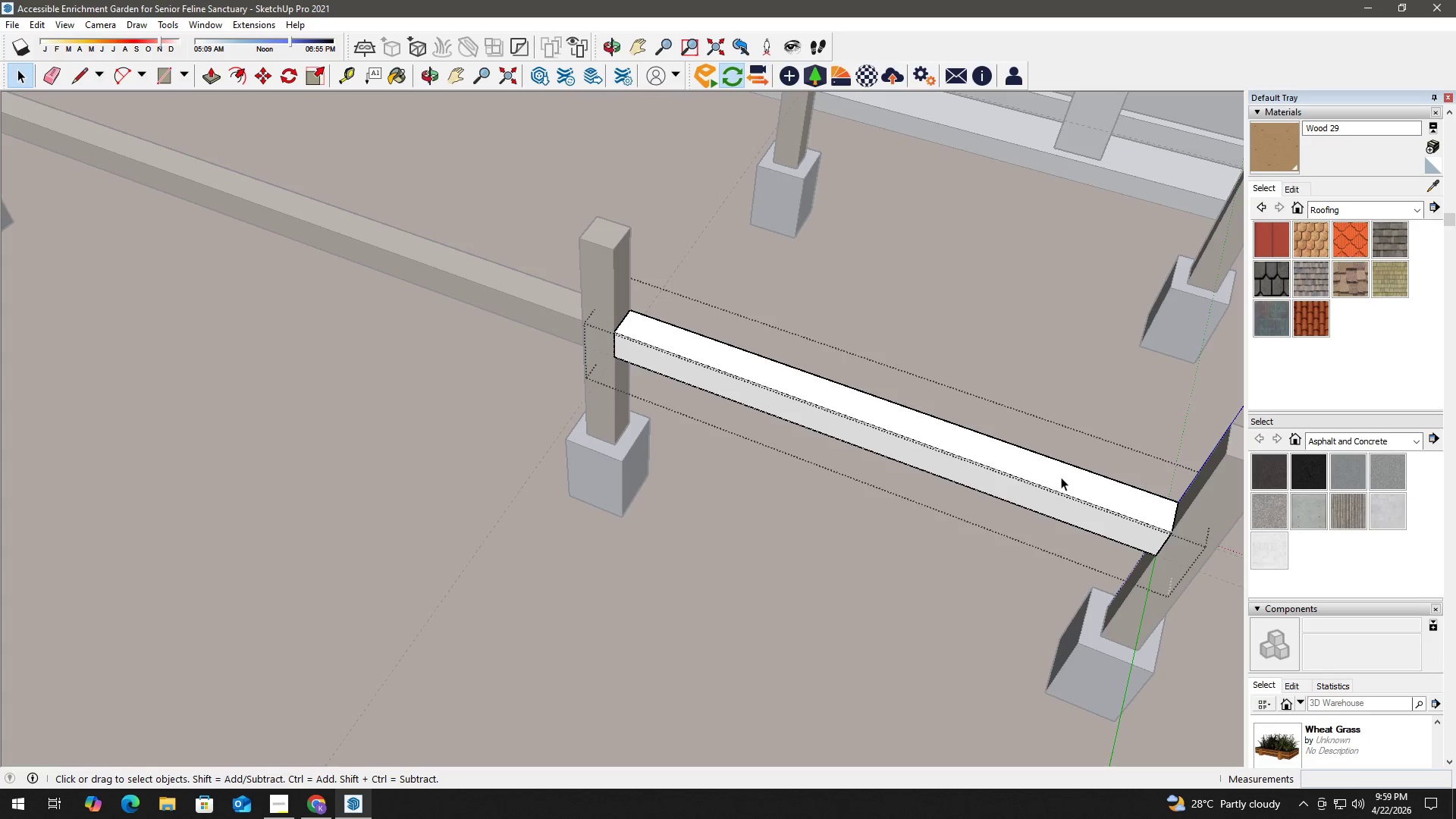 
triple_click([1061, 477])
 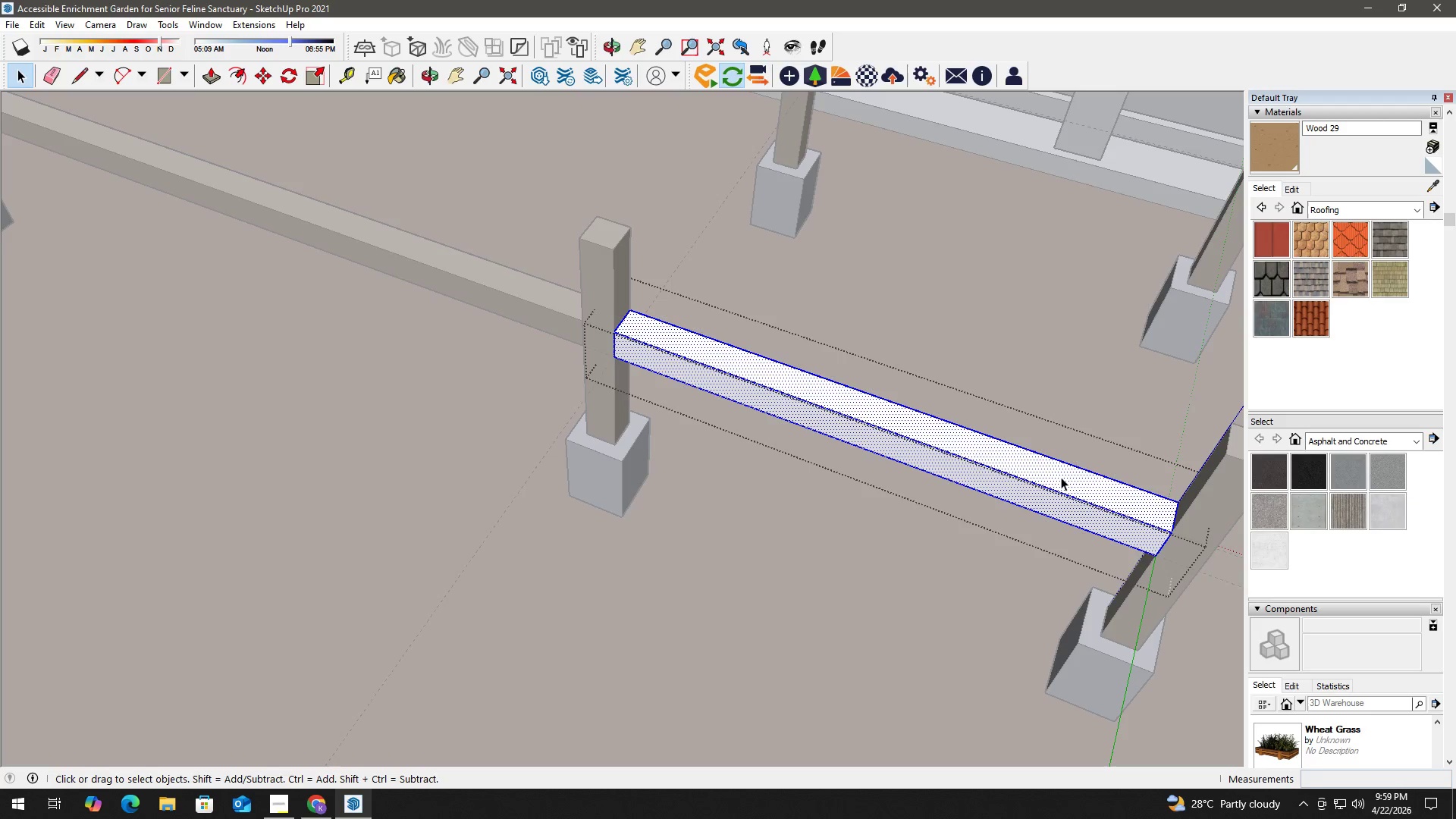 
triple_click([1061, 477])
 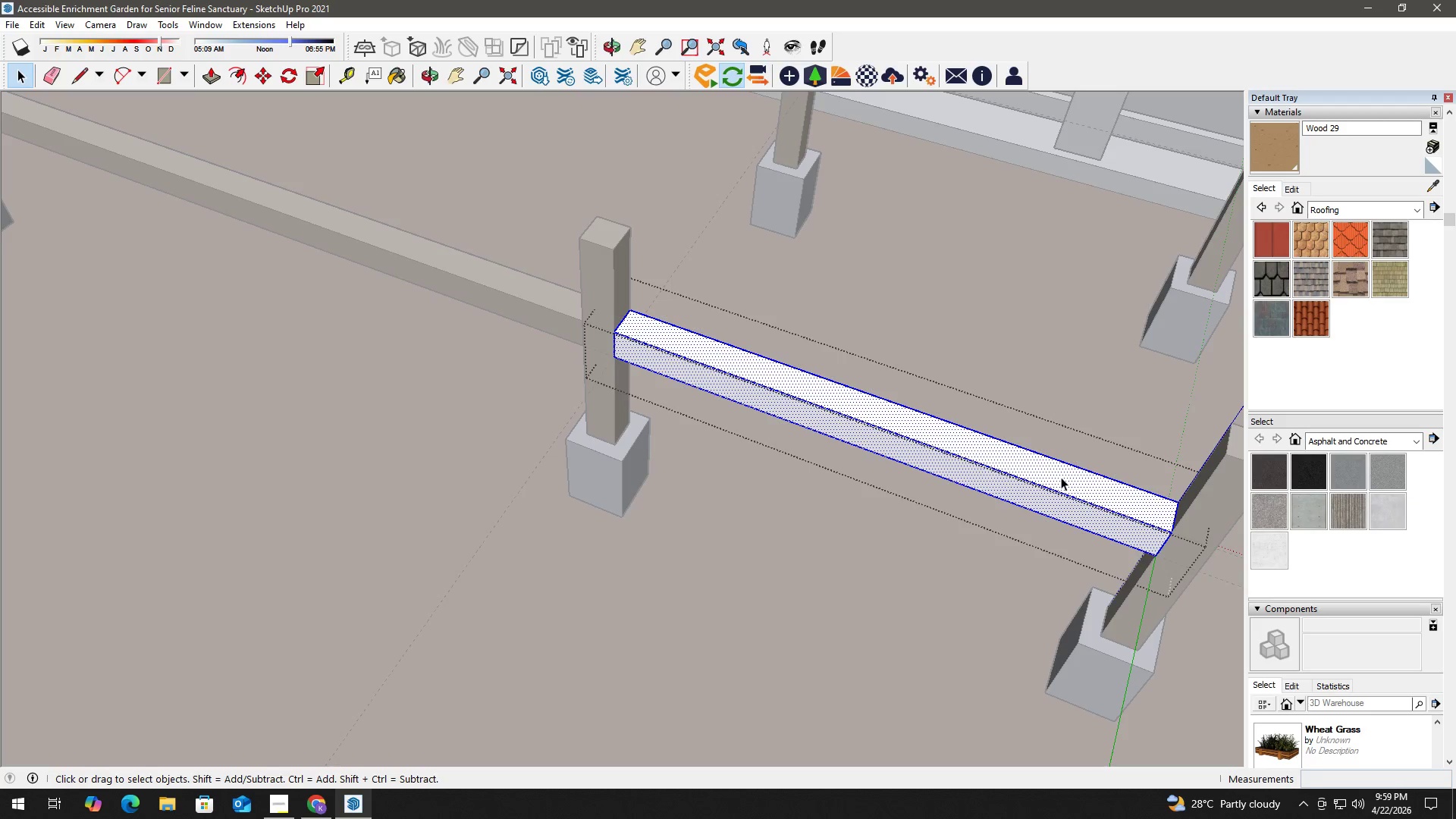 
key(B)
 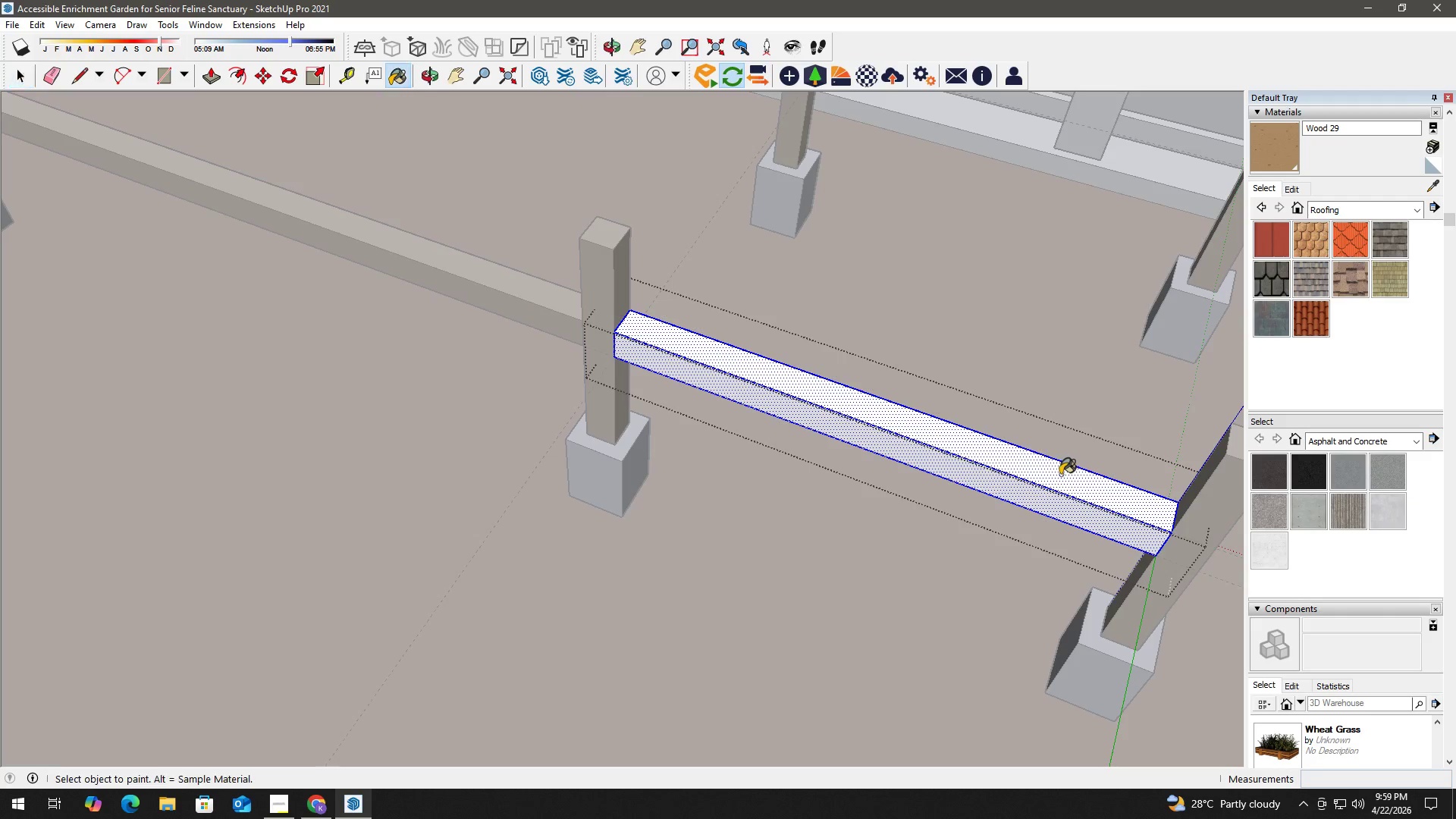 
triple_click([1060, 475])
 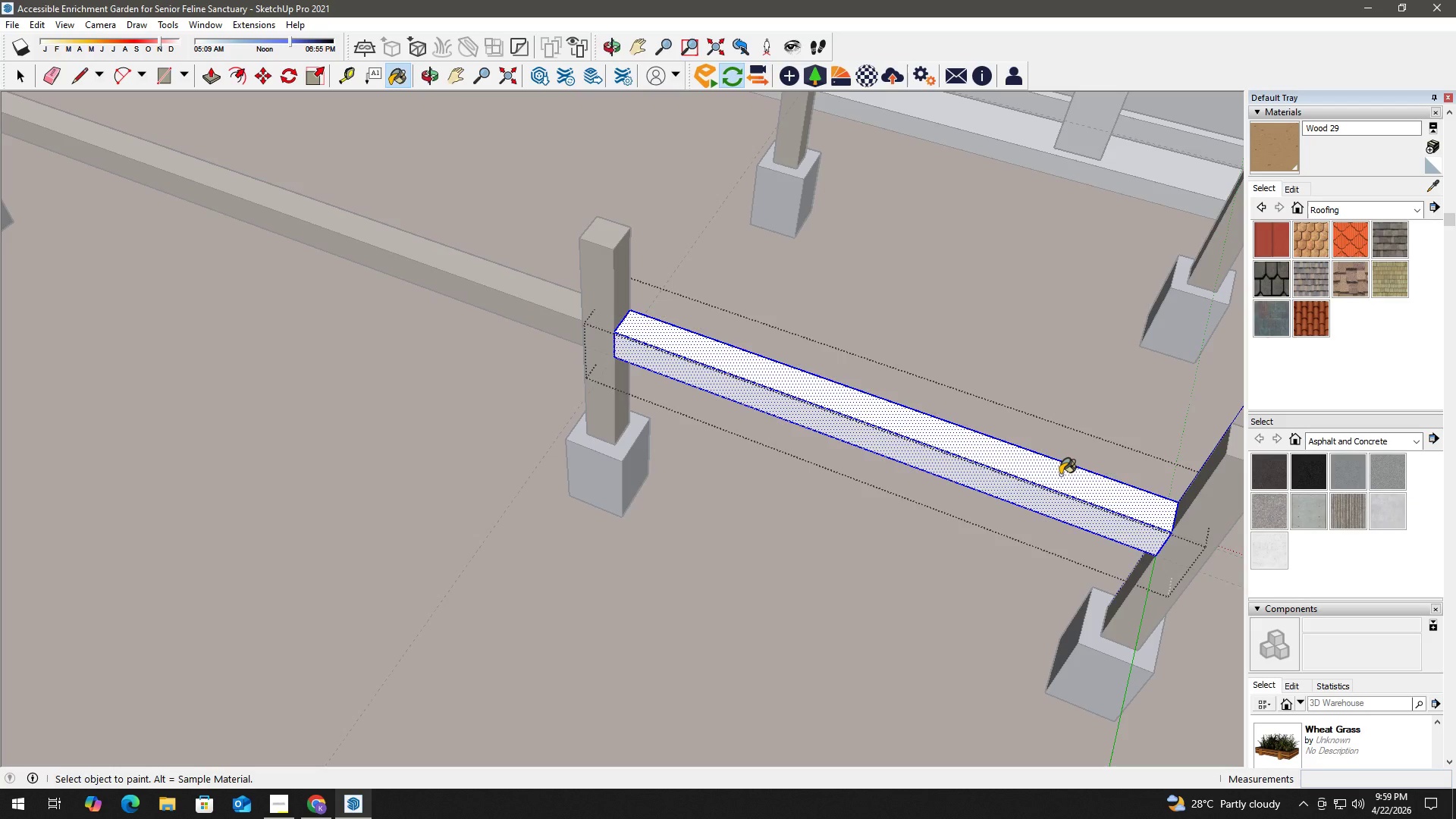 
triple_click([1060, 475])
 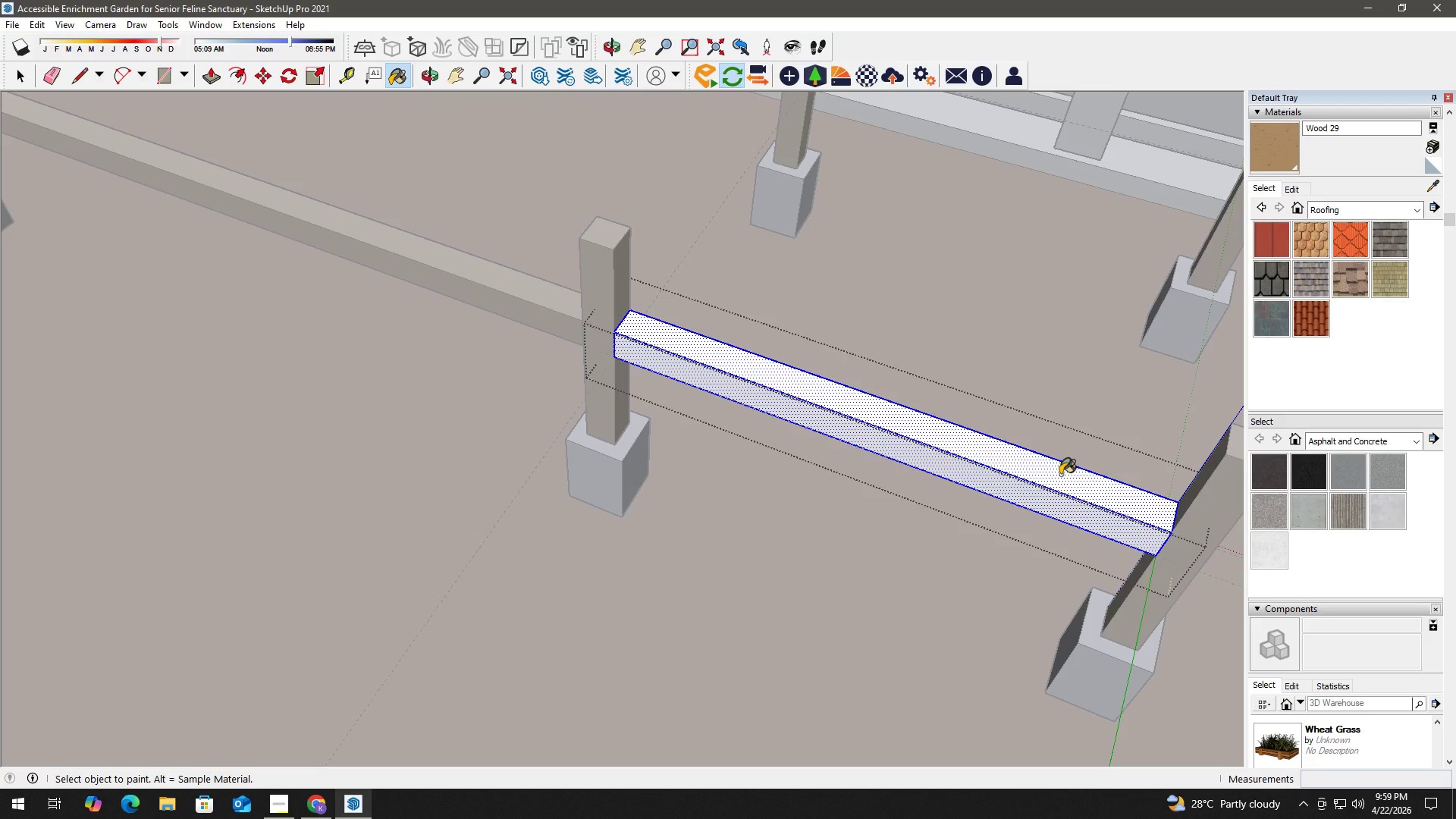 
triple_click([1060, 475])
 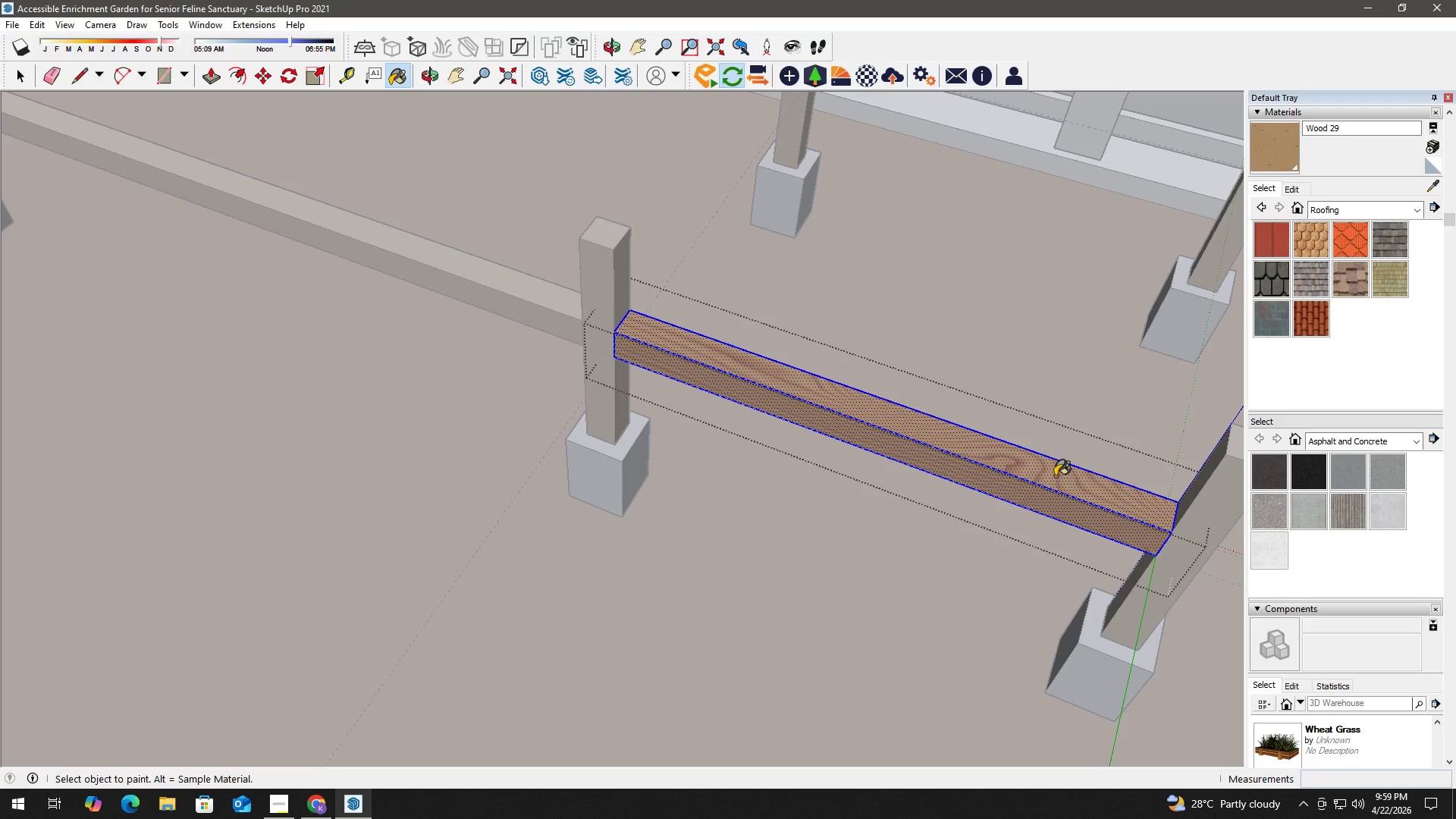 
key(Space)
 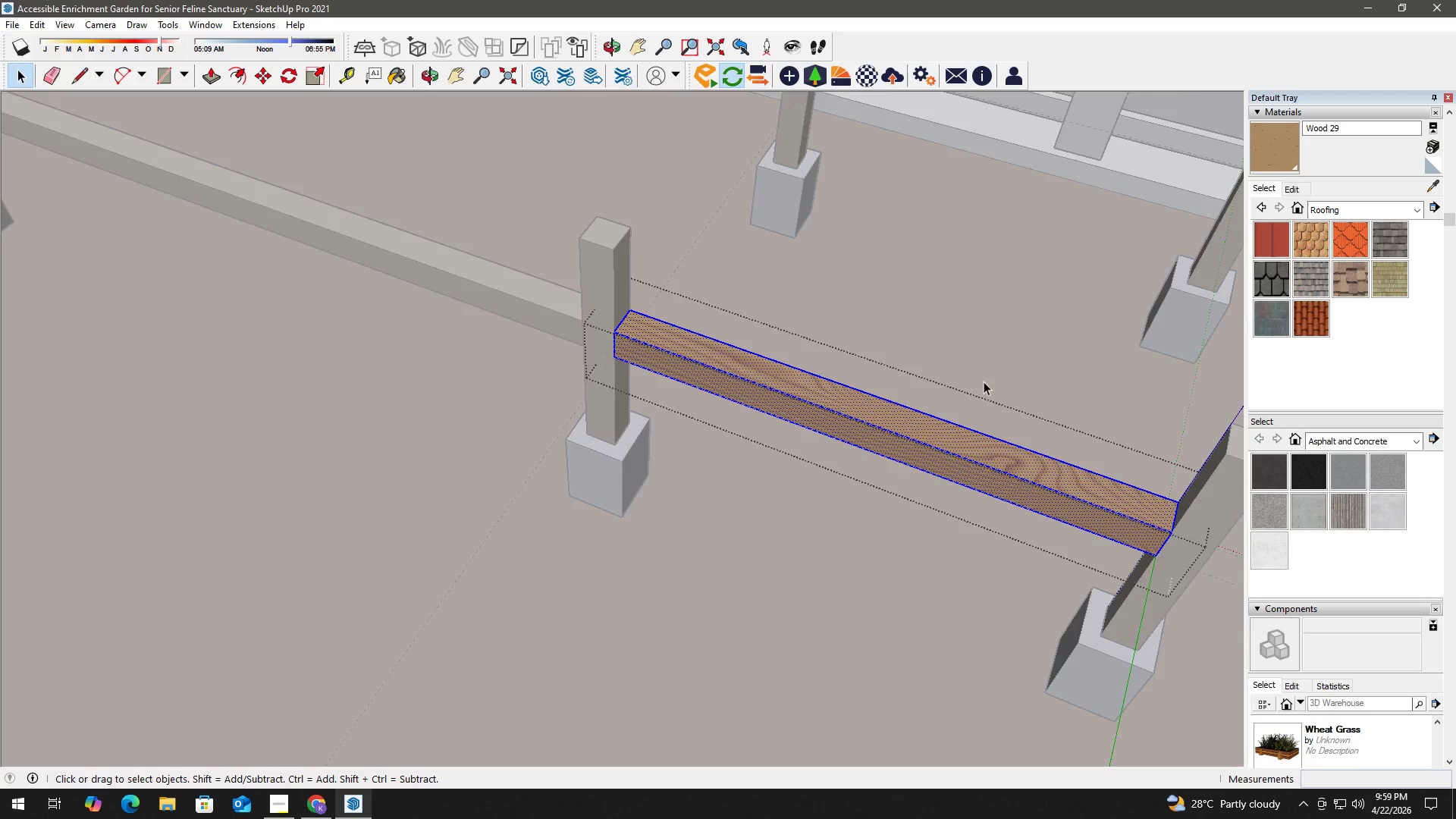 
key(Escape)
 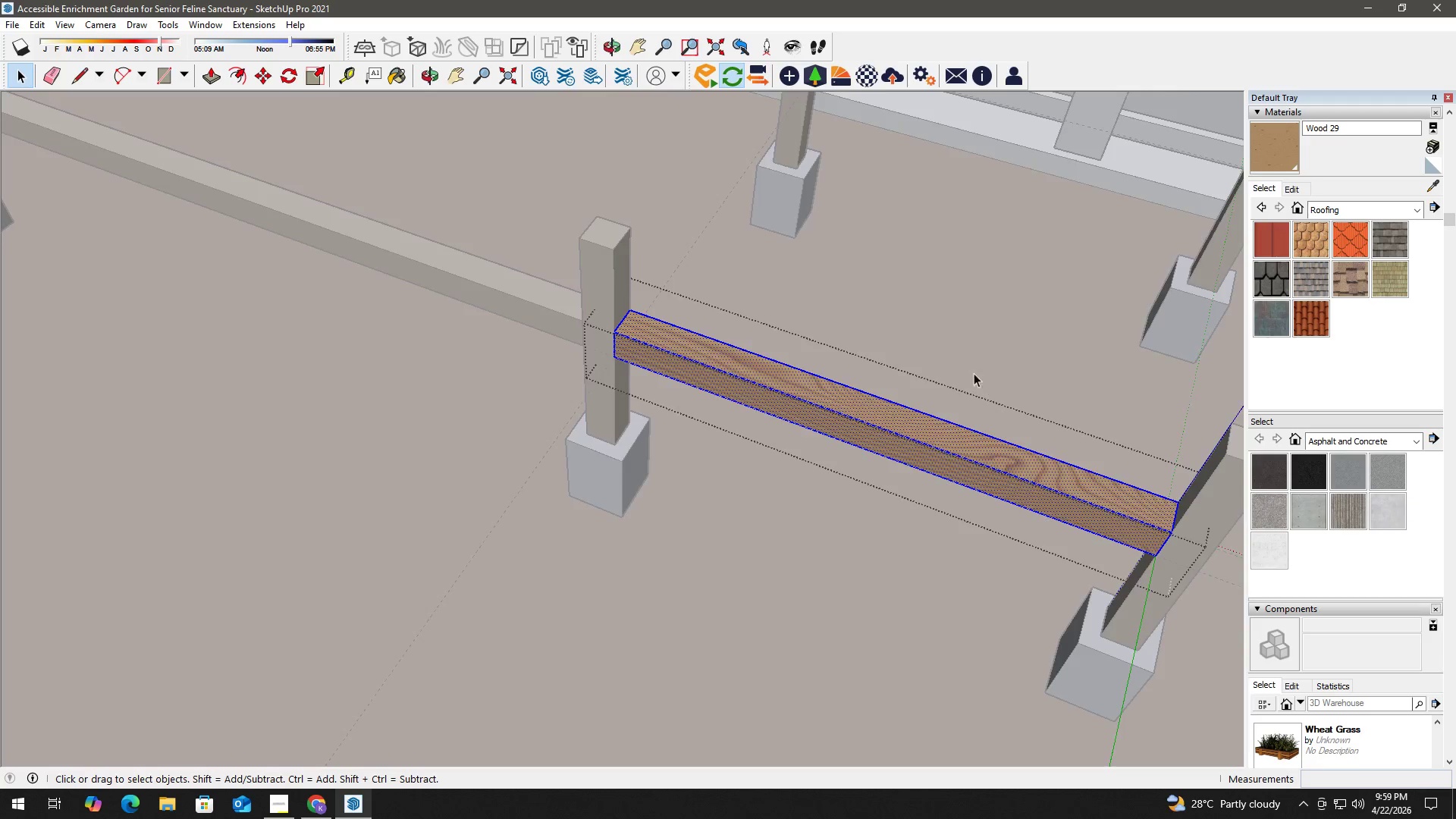 
key(Escape)
 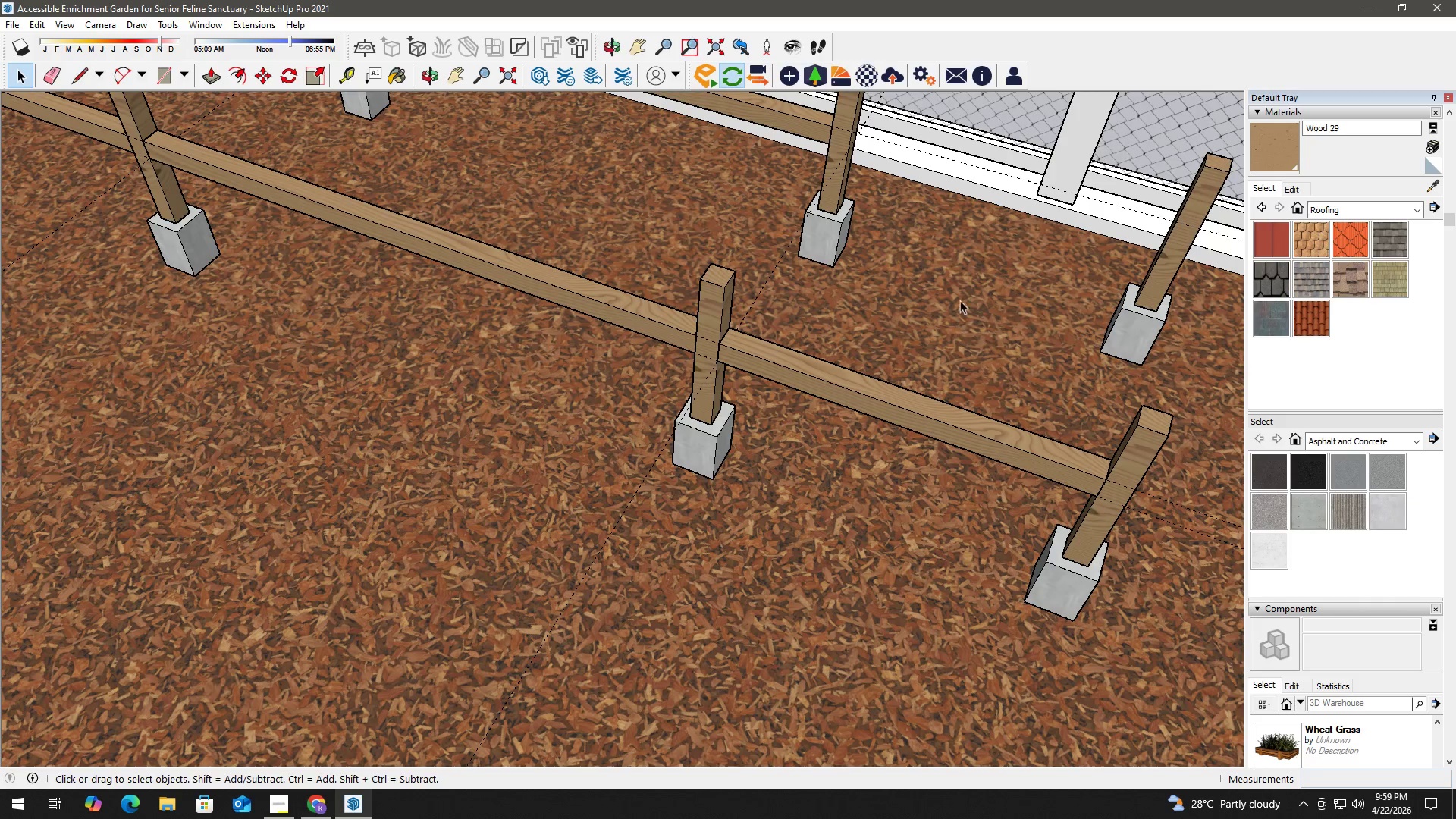 
key(H)
 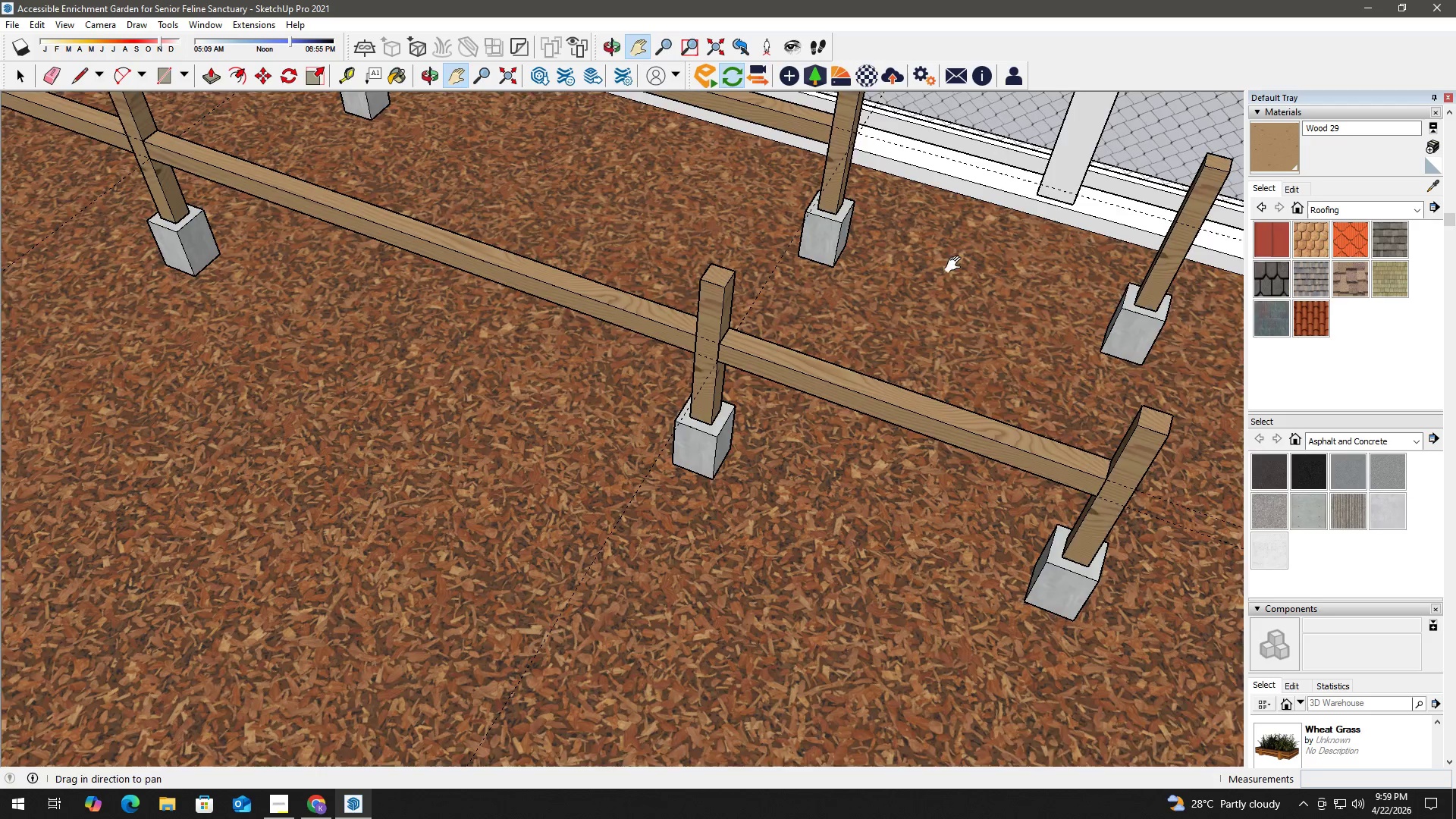 
left_click_drag(start_coordinate=[952, 267], to_coordinate=[668, 368])
 